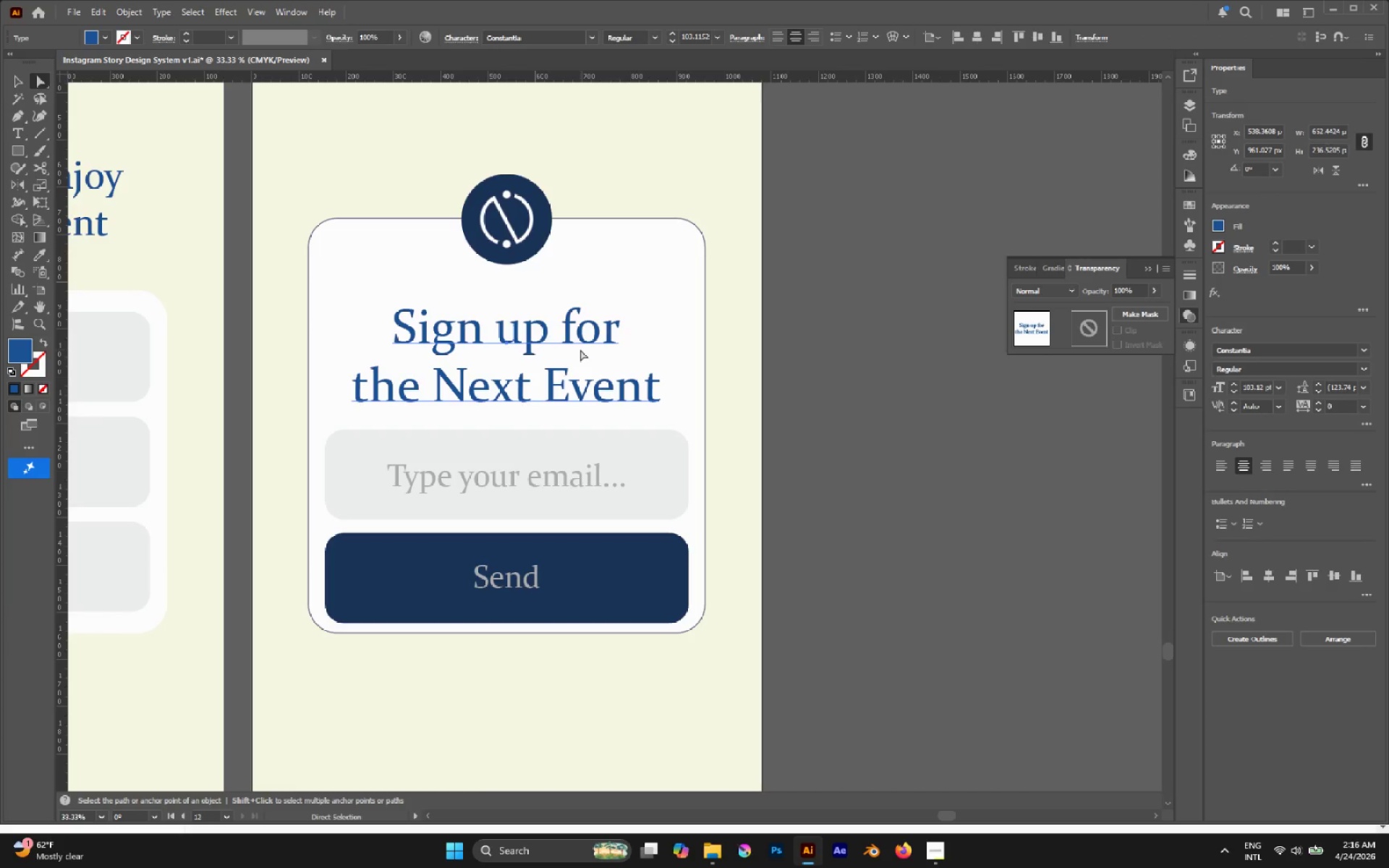 
key(I)
 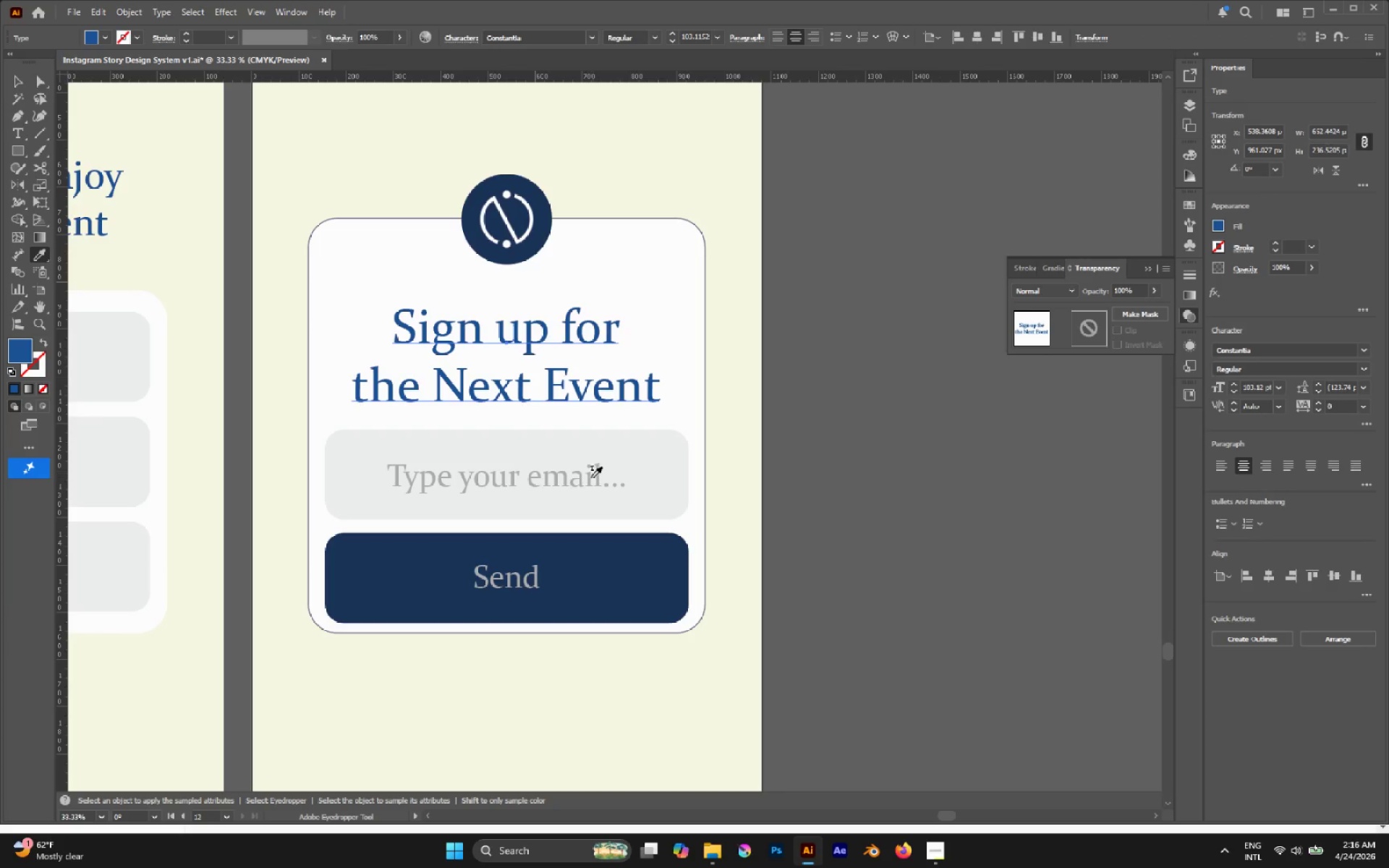 
left_click([591, 477])
 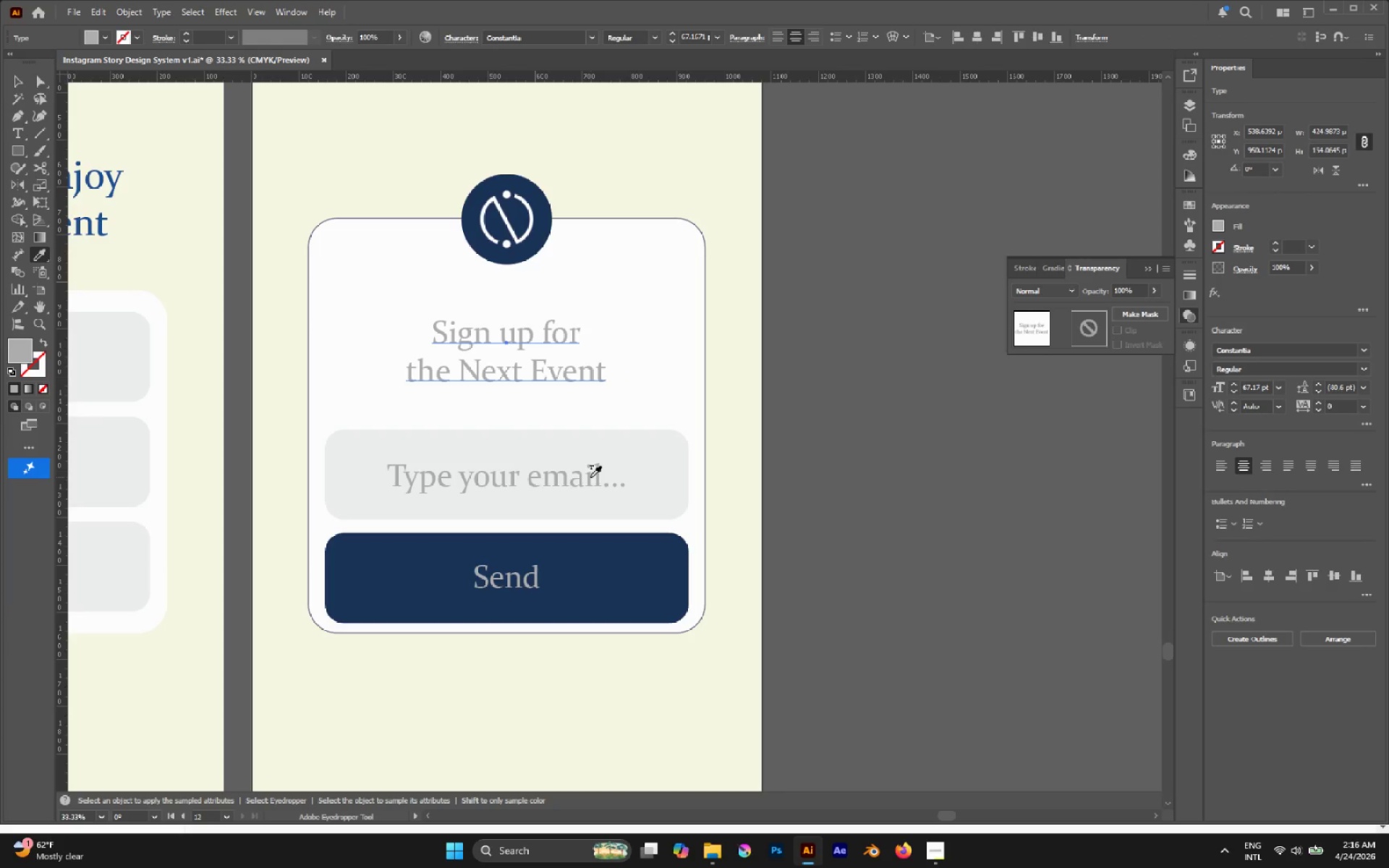 
key(Control+Z)
 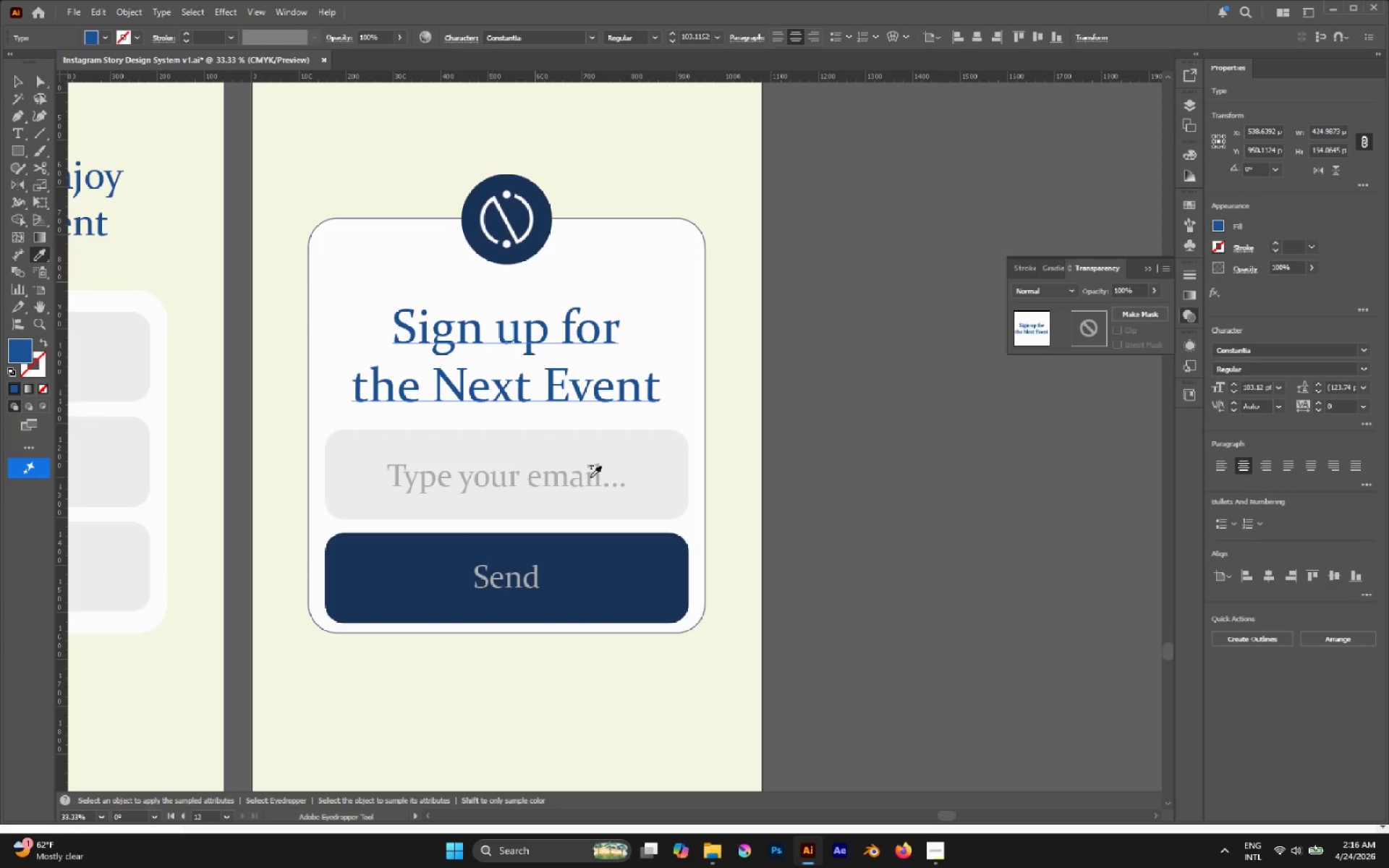 
hold_key(key=ShiftLeft, duration=0.72)
left_click([590, 477])
 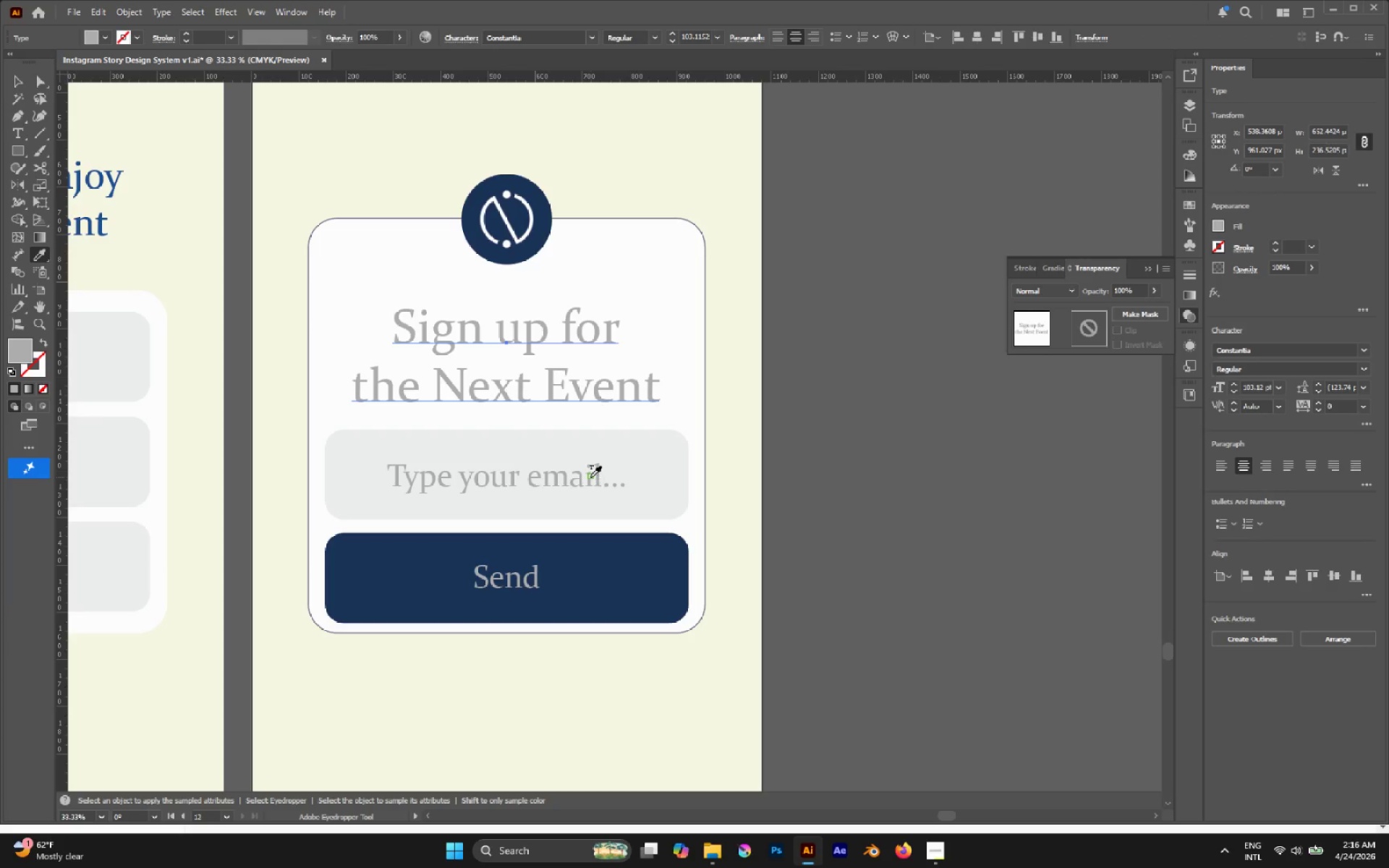 
key(A)
 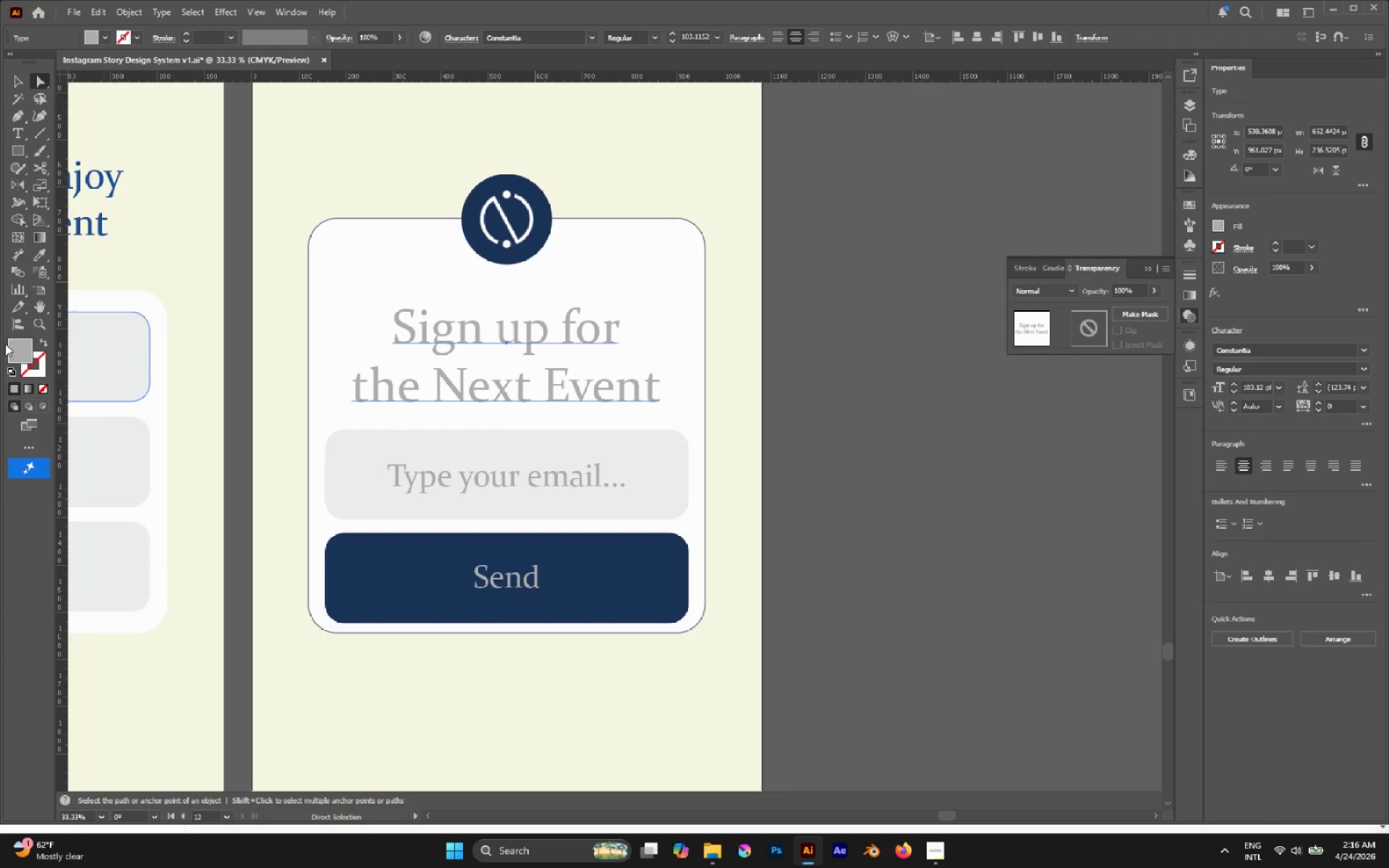 
double_click([21, 348])
 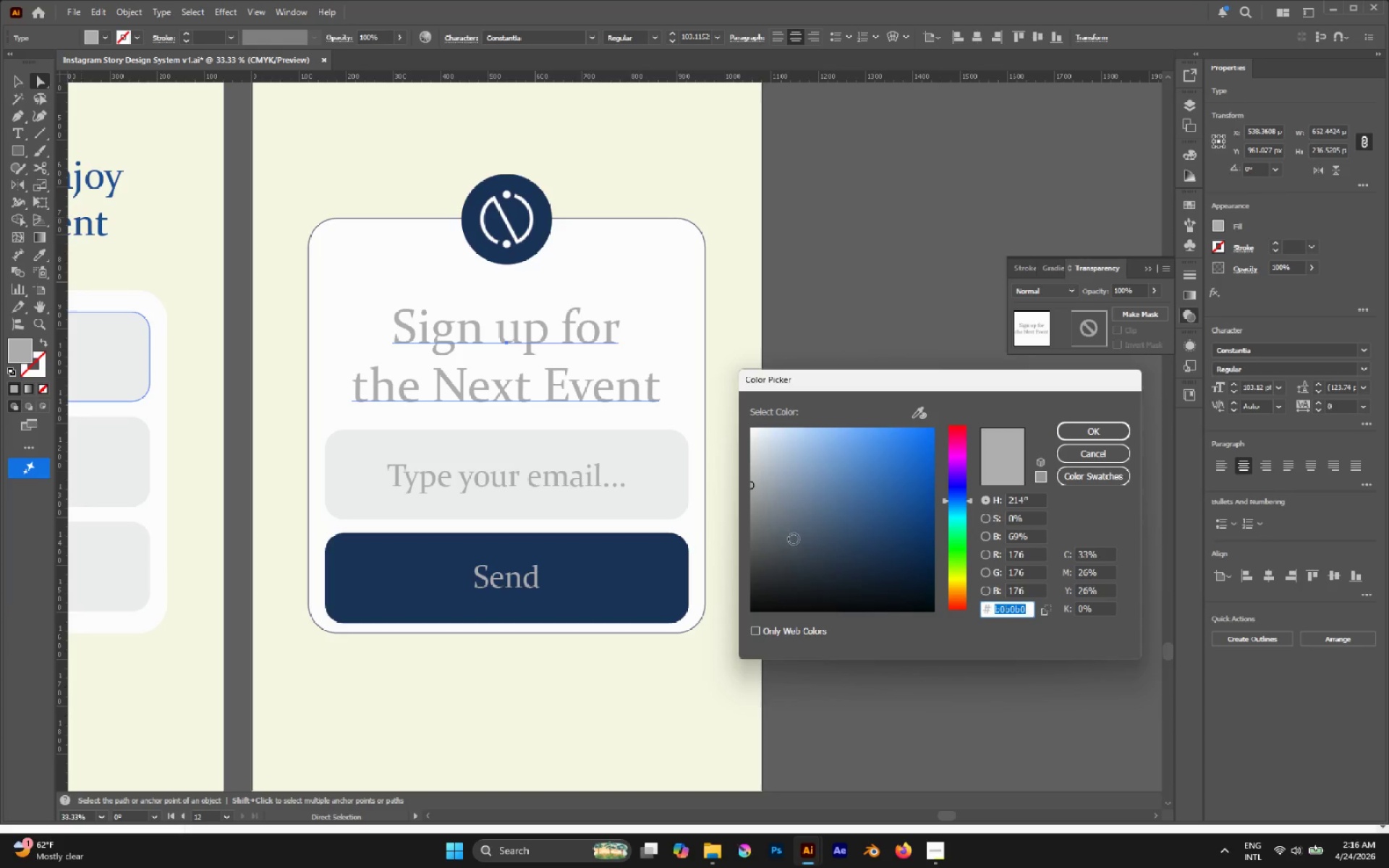 
left_click_drag(start_coordinate=[773, 536], to_coordinate=[717, 530])
 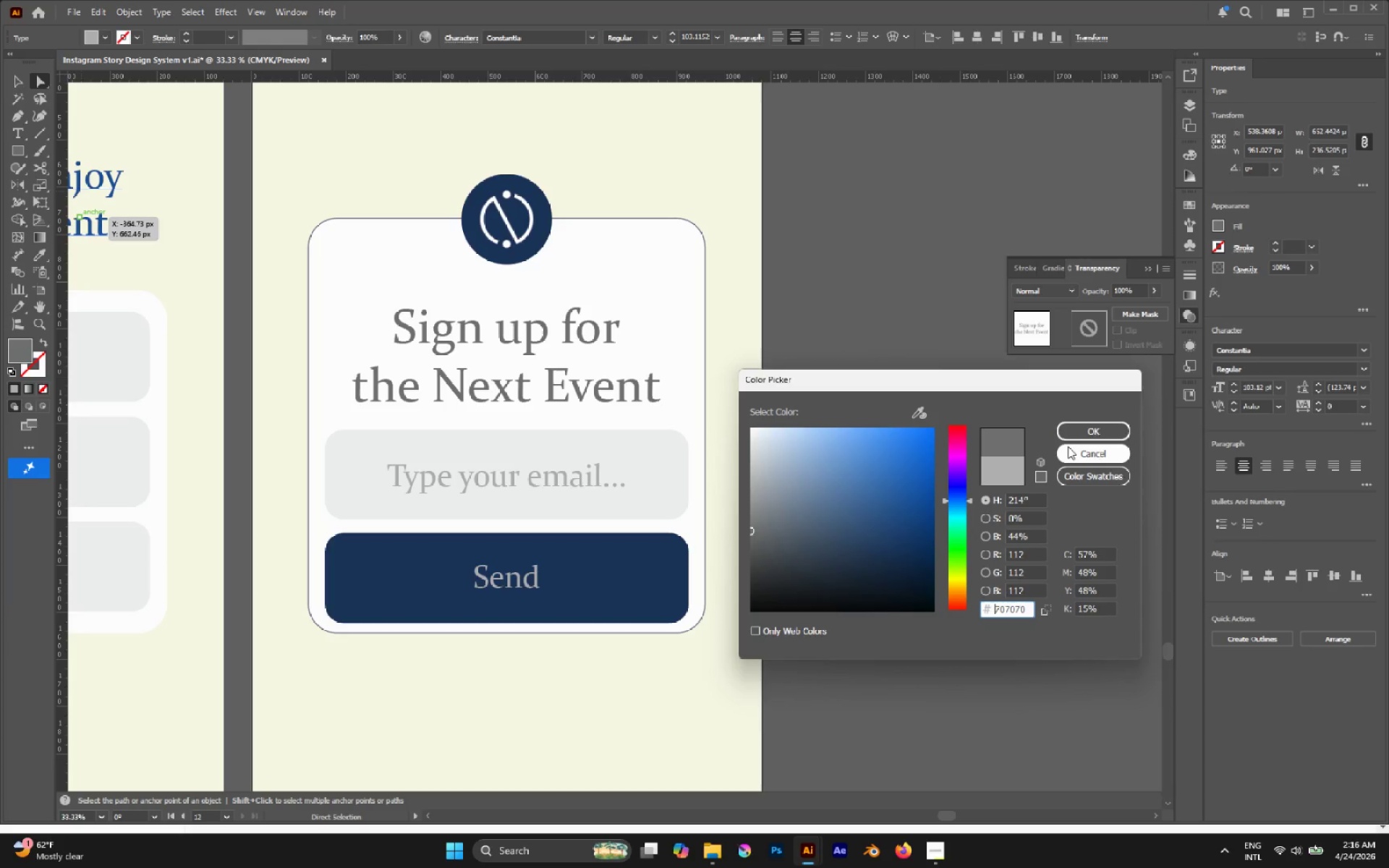 
left_click([1071, 438])
 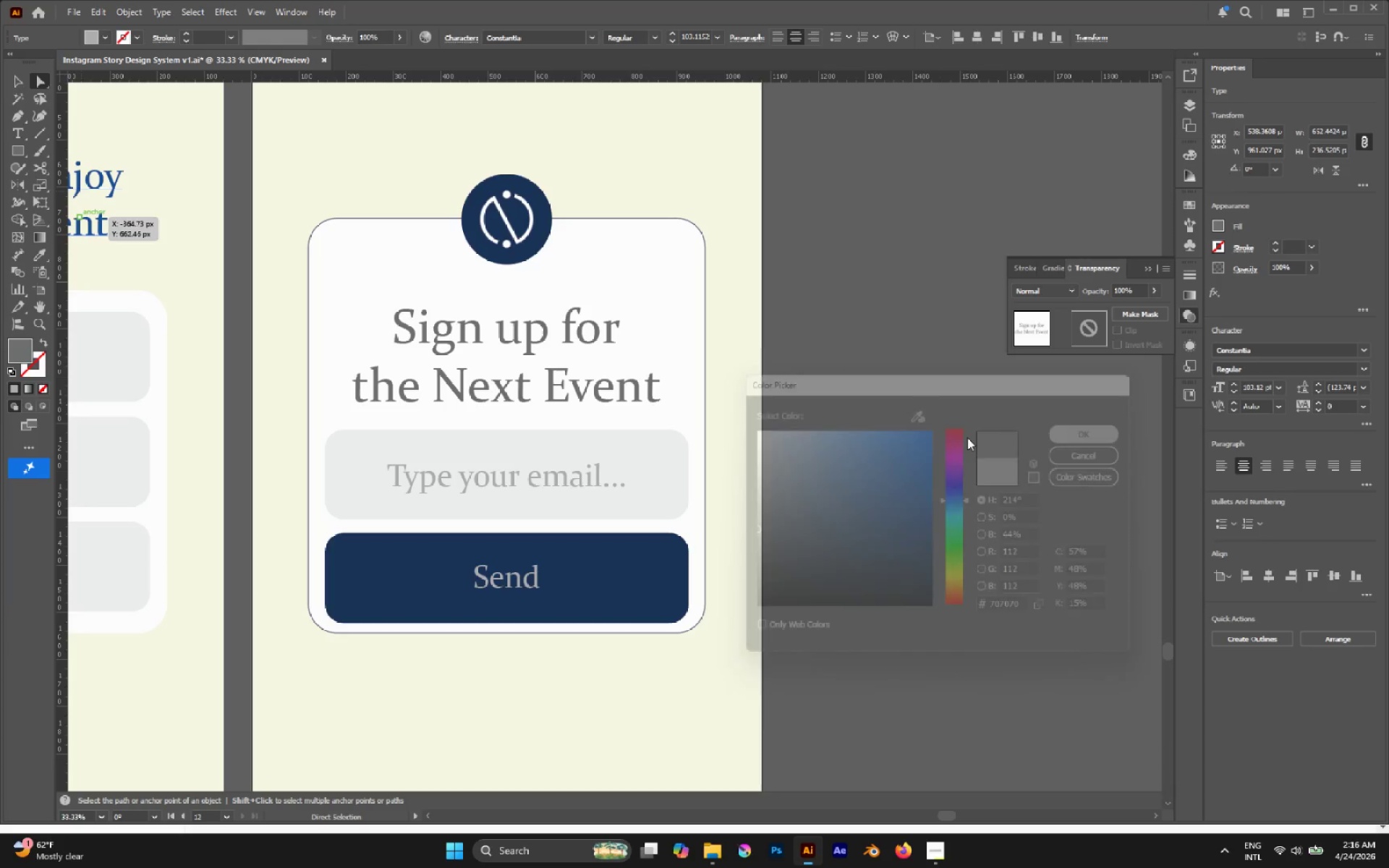 
hold_key(key=AltLeft, duration=0.39)
 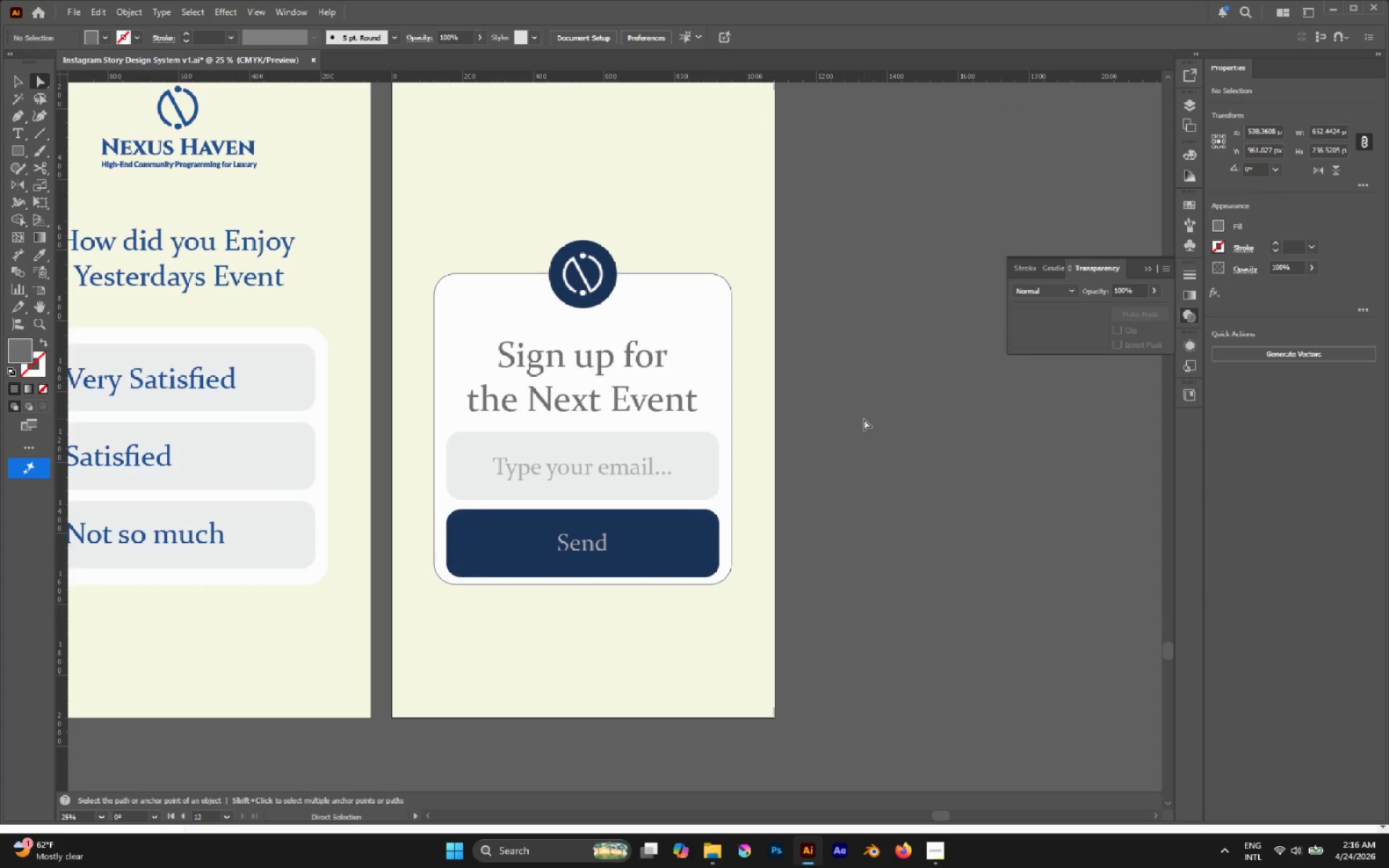 
left_click([853, 420])
 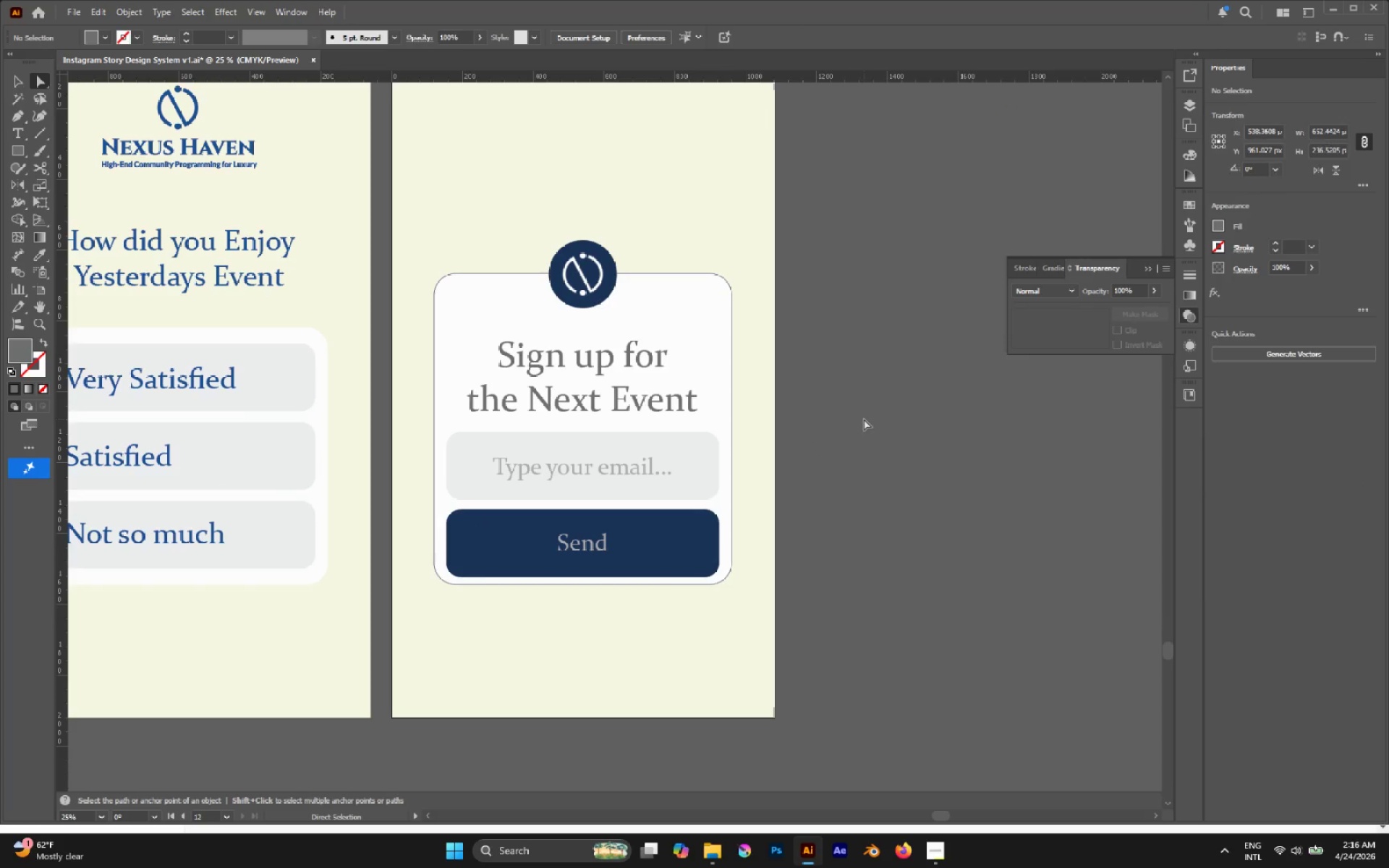 
scroll: coordinate [815, 439], scroll_direction: down, amount: 1.0
 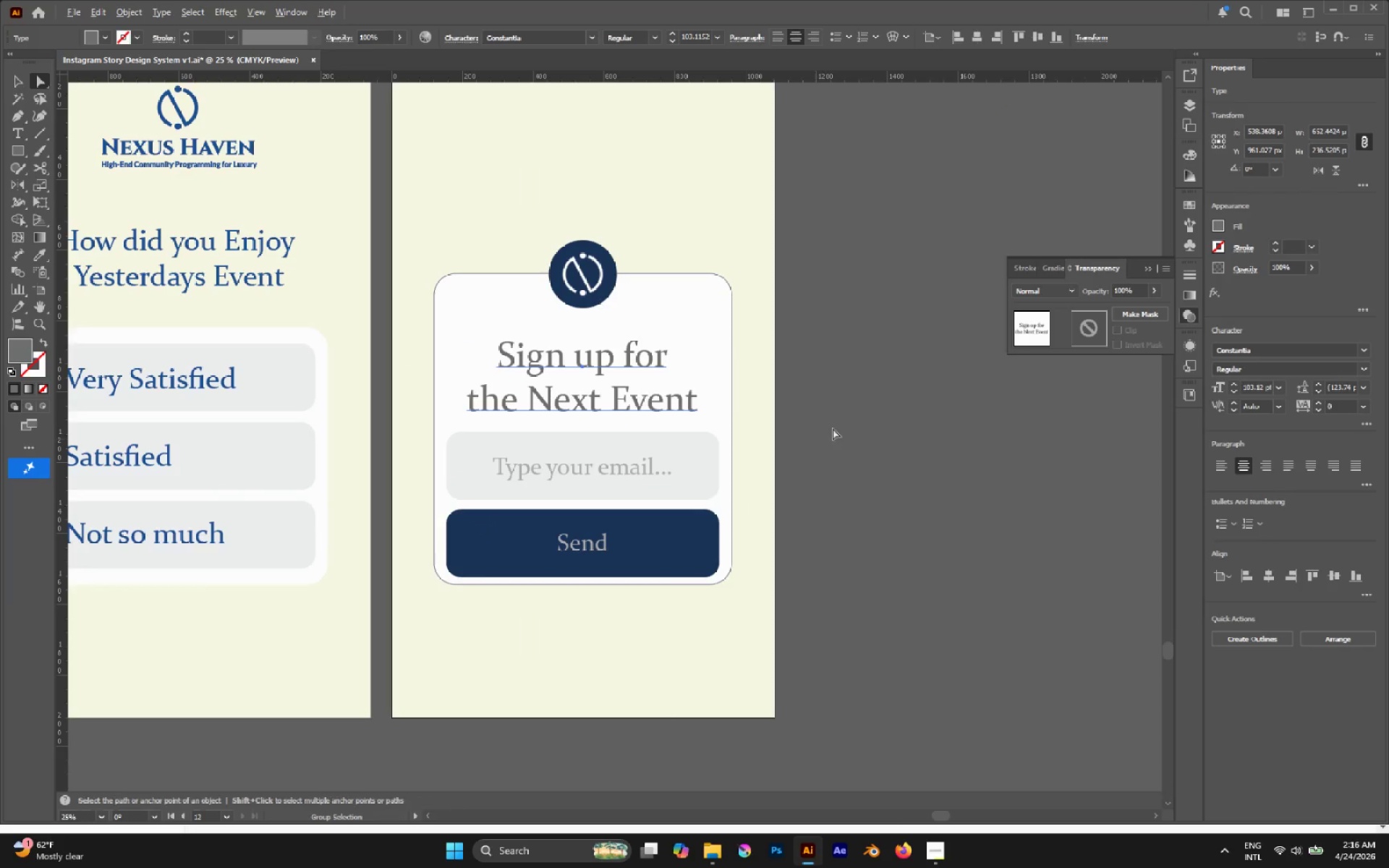 
hold_key(key=AltLeft, duration=0.55)
scroll: coordinate [871, 420], scroll_direction: down, amount: 1.0
 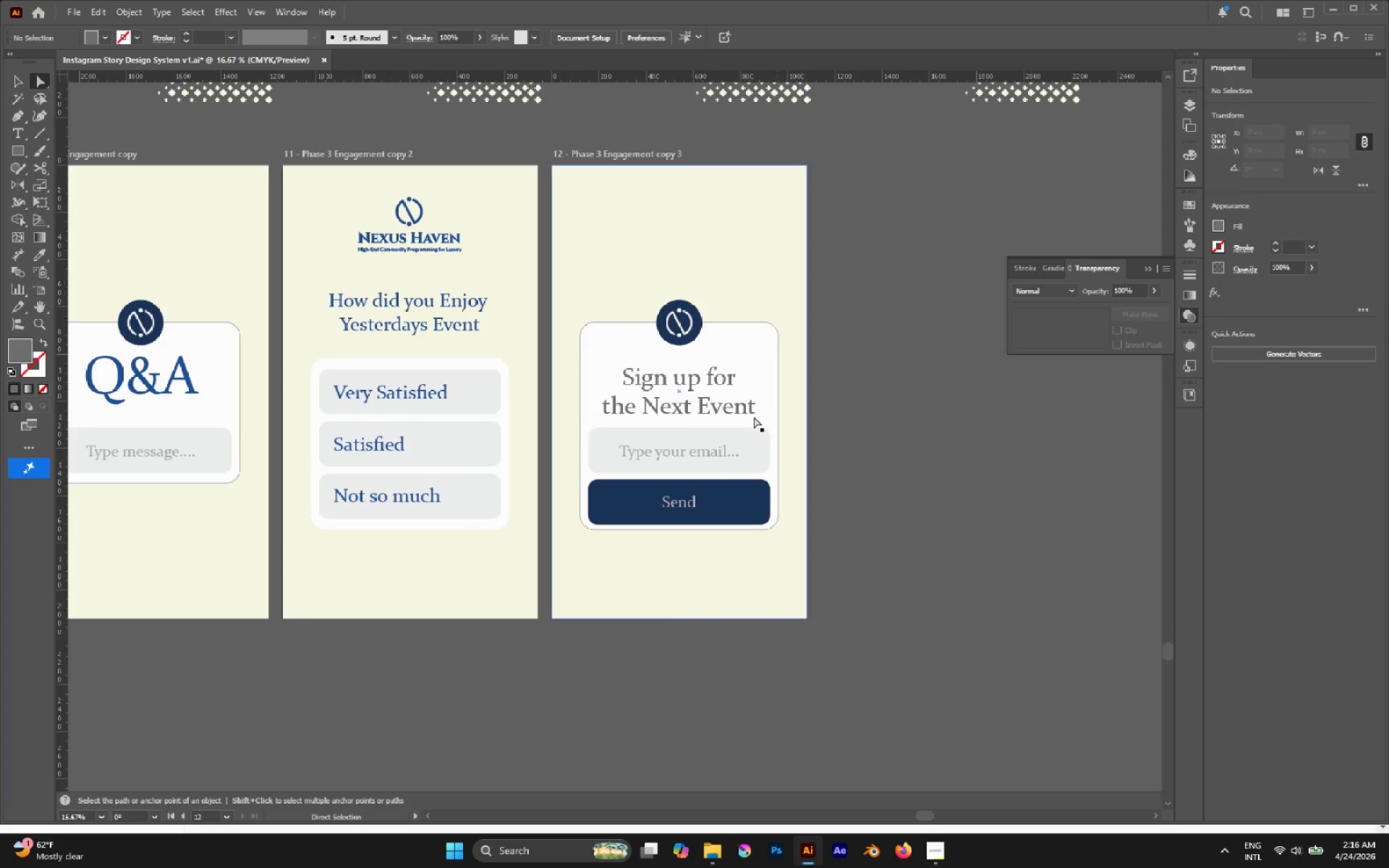 
hold_key(key=AltLeft, duration=0.41)
scroll: coordinate [685, 426], scroll_direction: up, amount: 2.0
 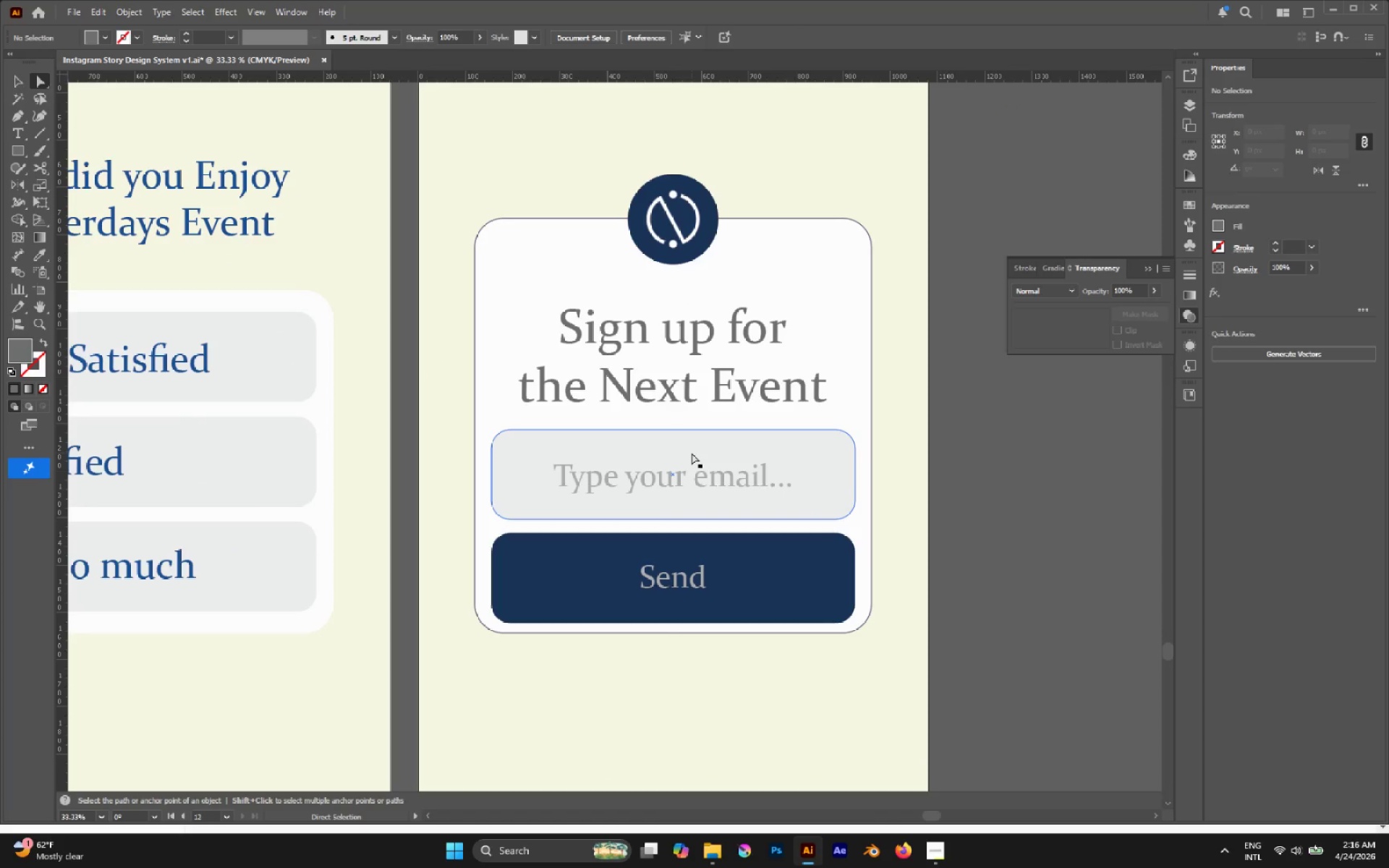 
hold_key(key=AltLeft, duration=0.52)
scroll: coordinate [692, 453], scroll_direction: down, amount: 2.0
 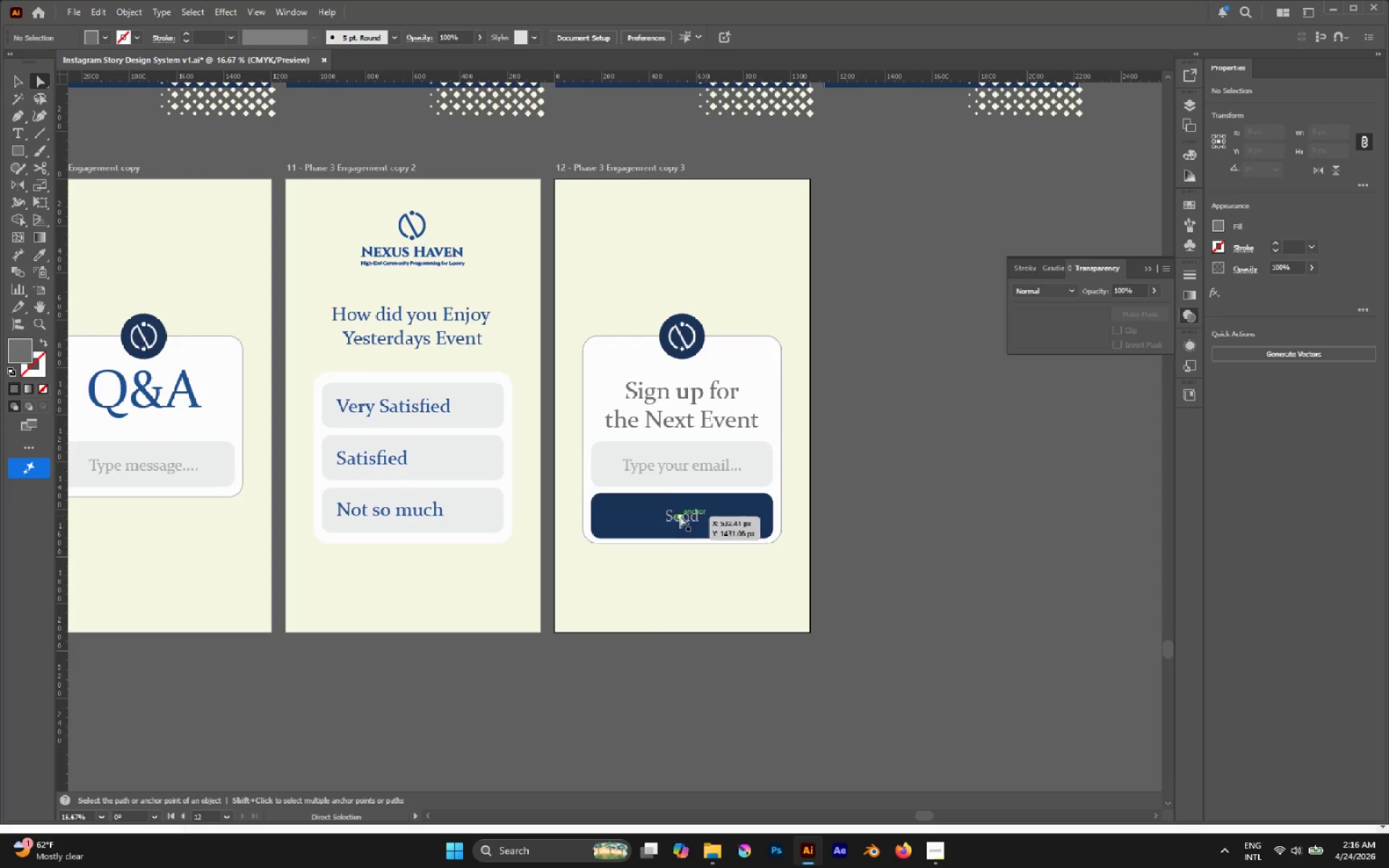 
double_click([680, 516])
 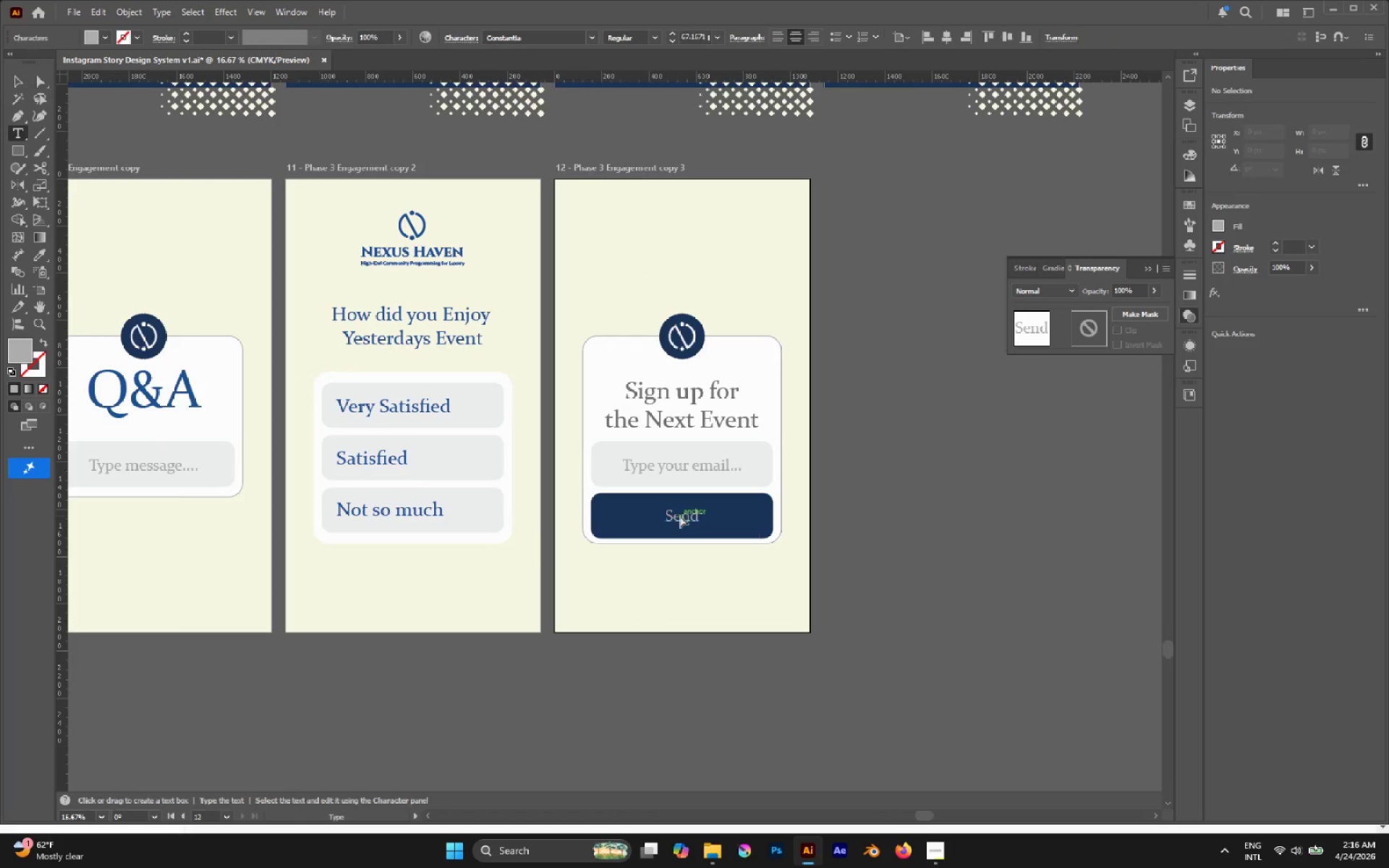 
triple_click([680, 516])
 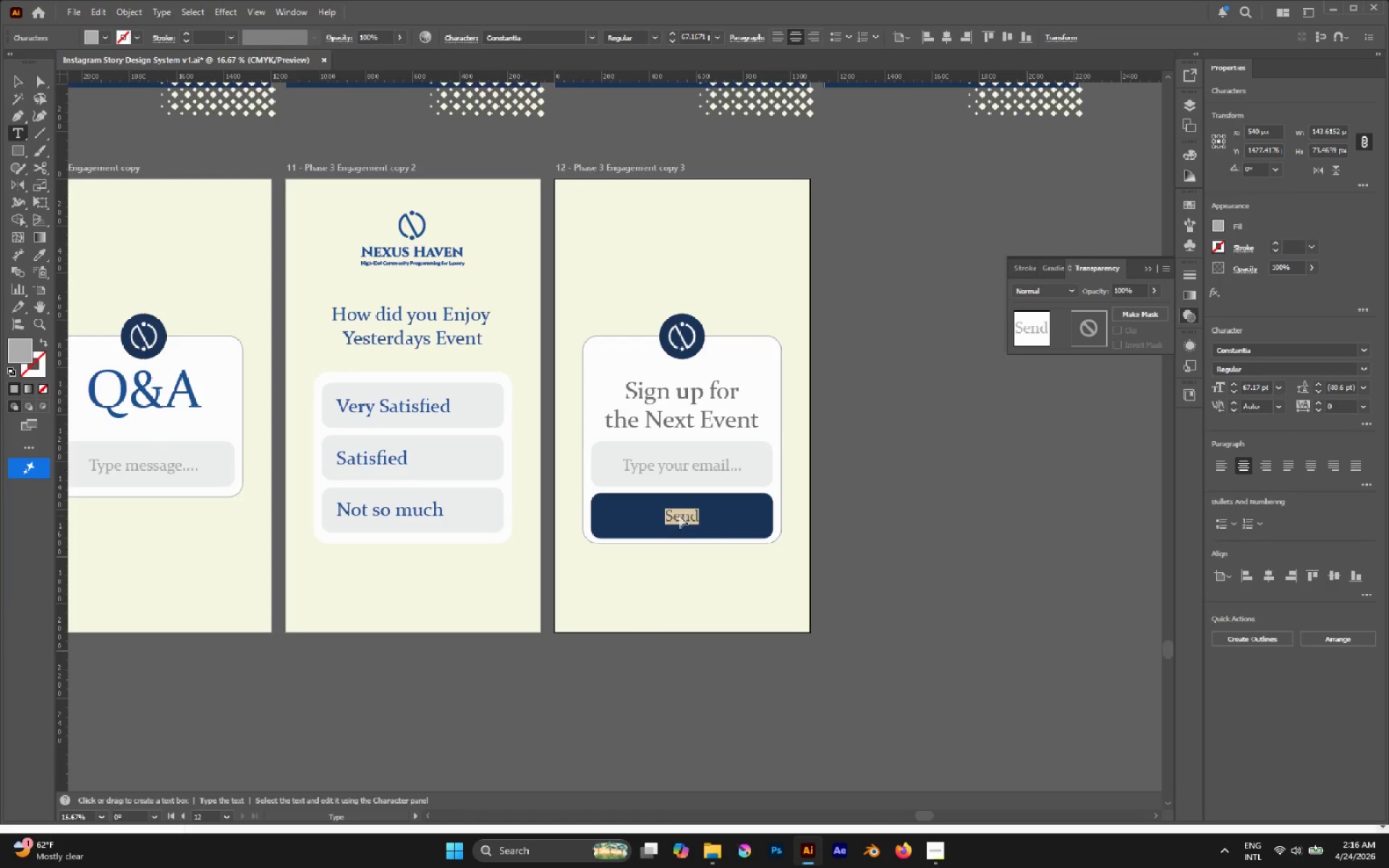 
type(Submit)
 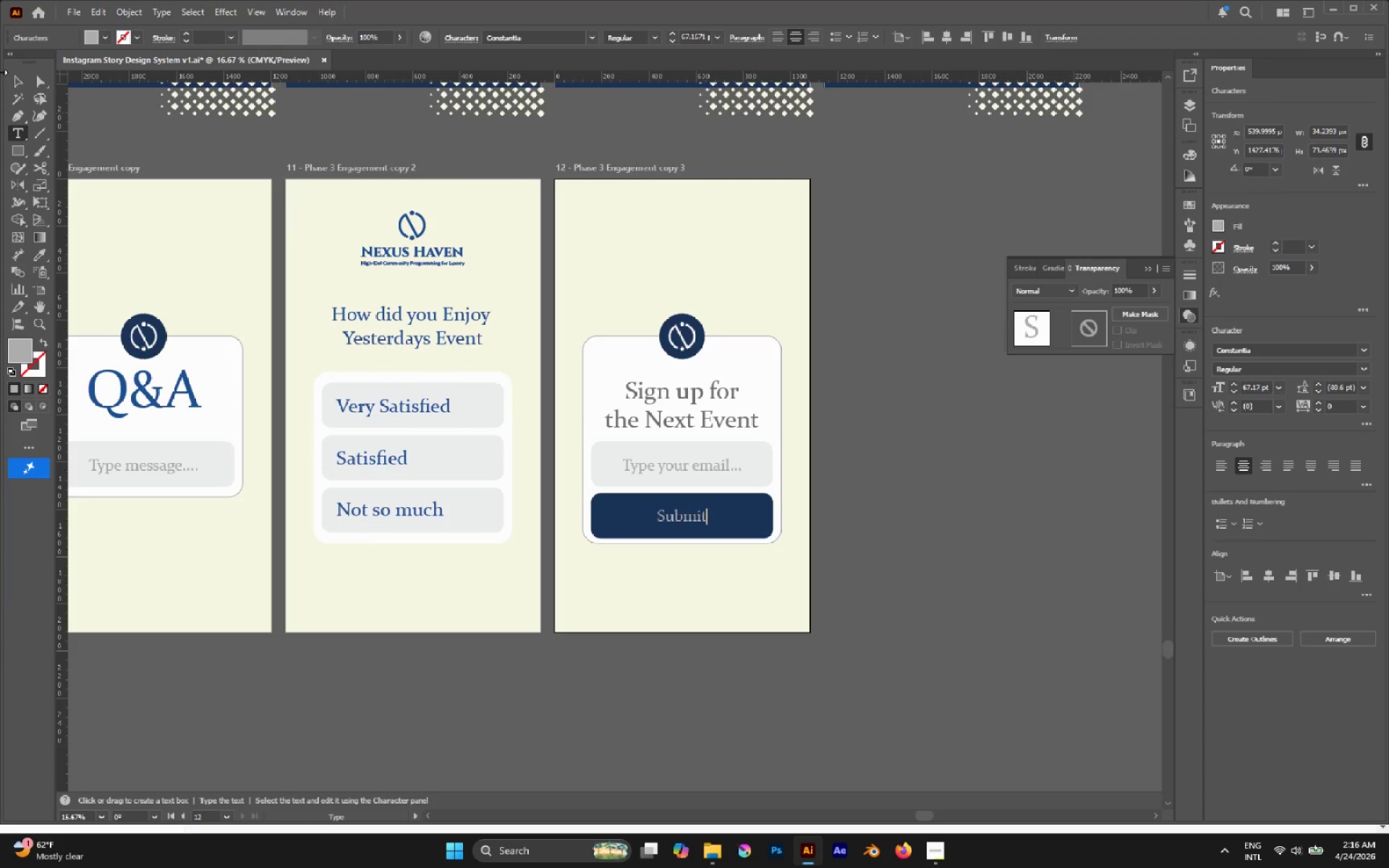 
left_click([16, 88])
 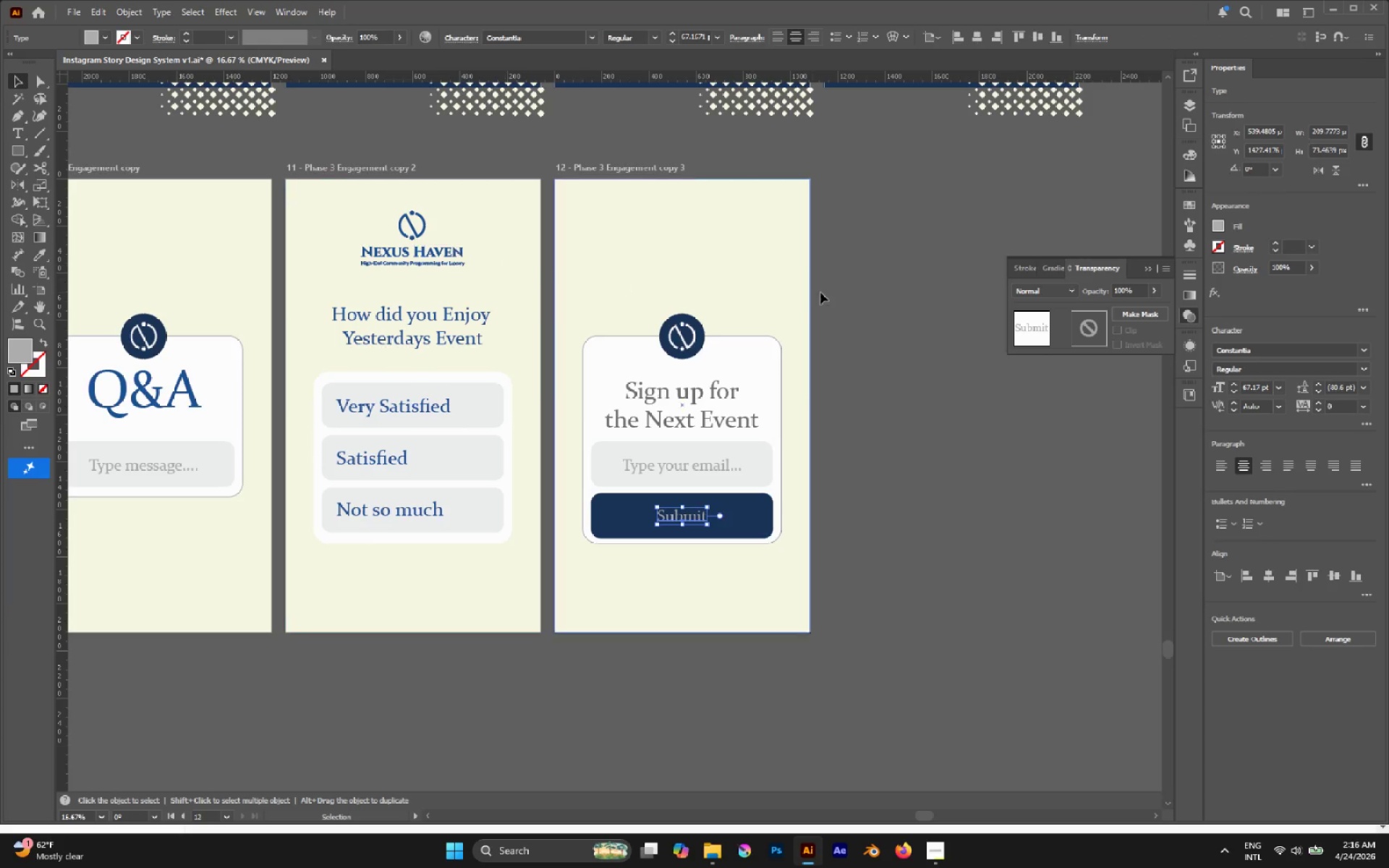 
left_click([865, 286])
 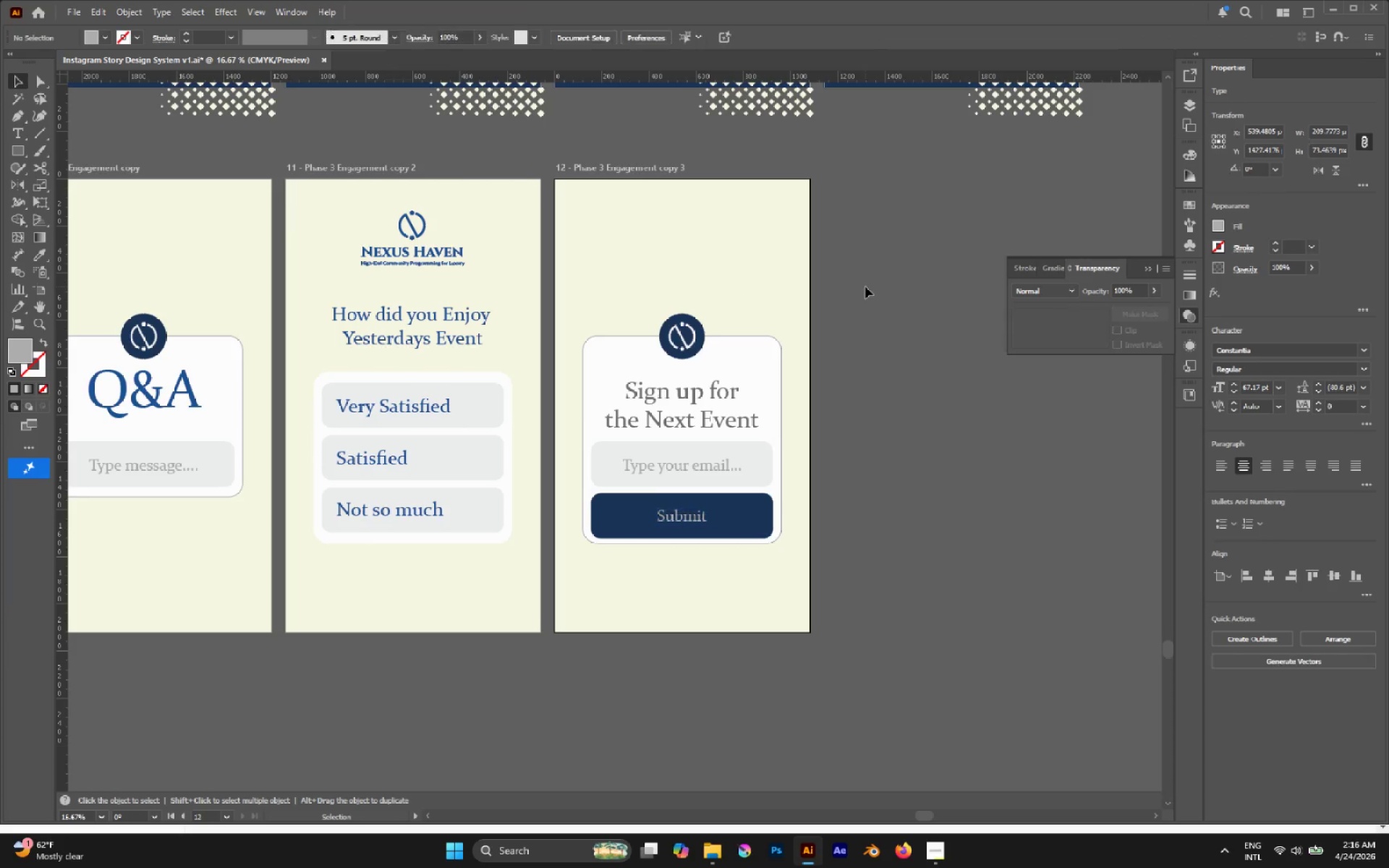 
hold_key(key=AltLeft, duration=0.56)
scroll: coordinate [828, 301], scroll_direction: down, amount: 2.0
 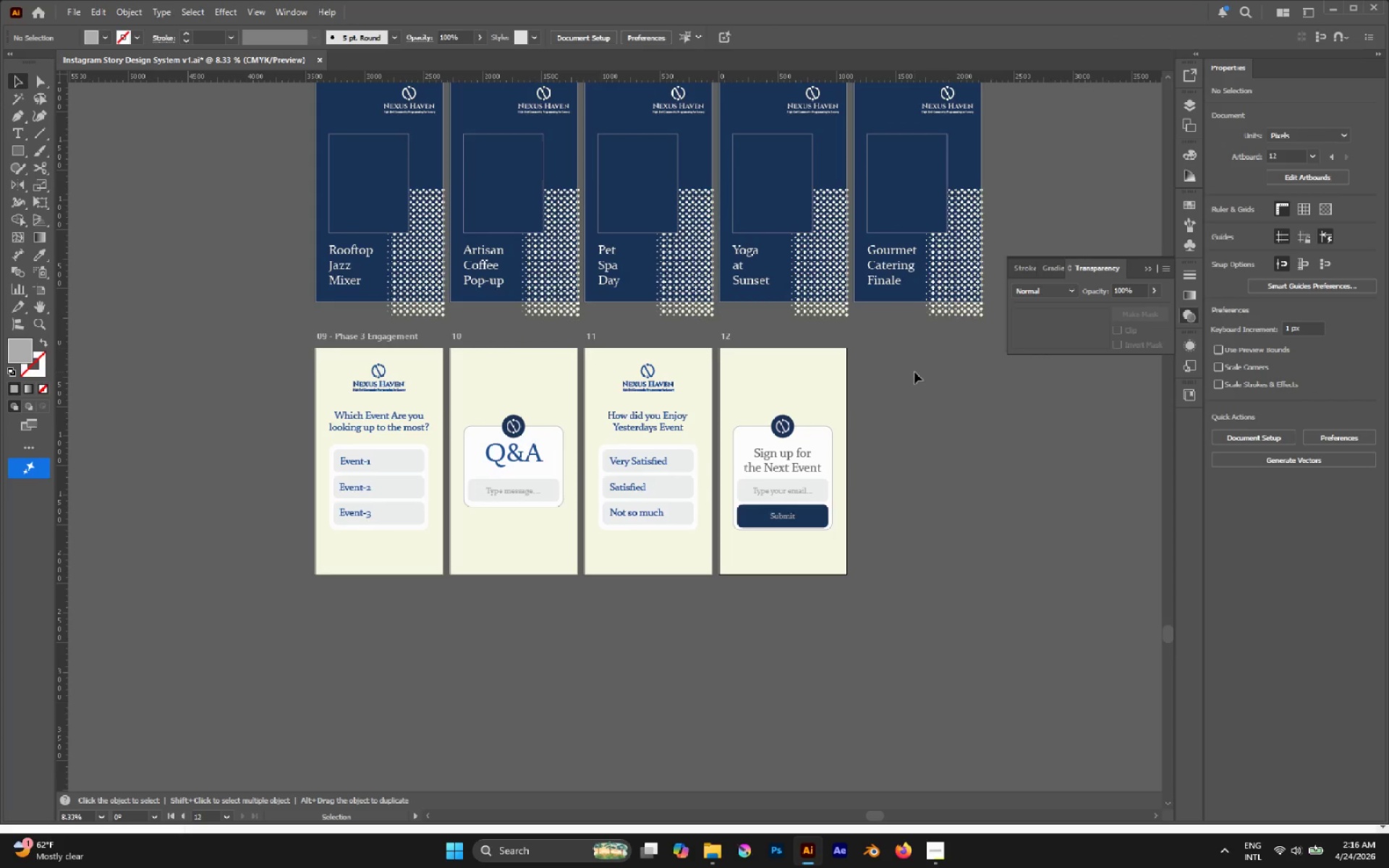 
hold_key(key=AltLeft, duration=0.38)
scroll: coordinate [528, 450], scroll_direction: up, amount: 1.0
 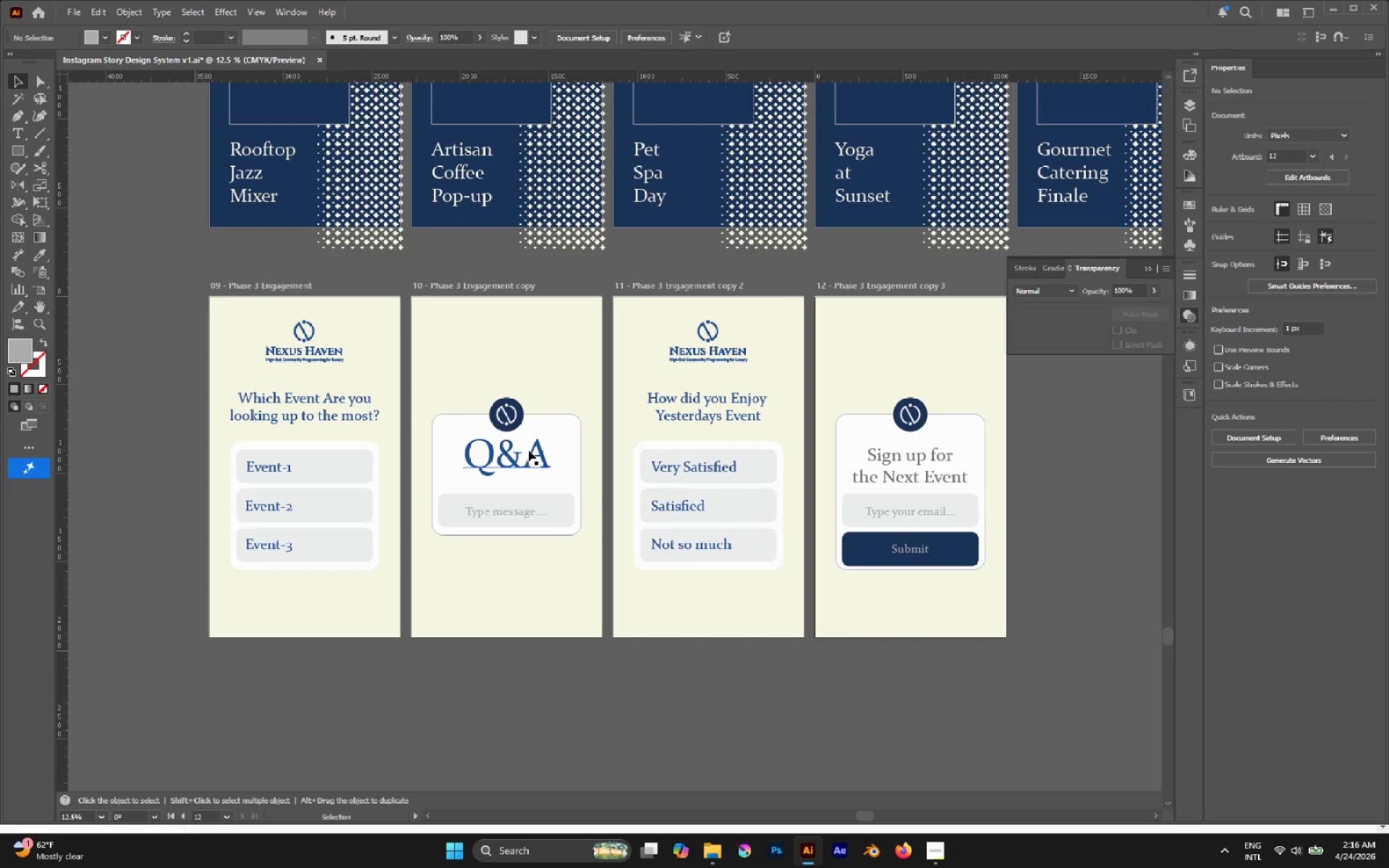 
key(A)
 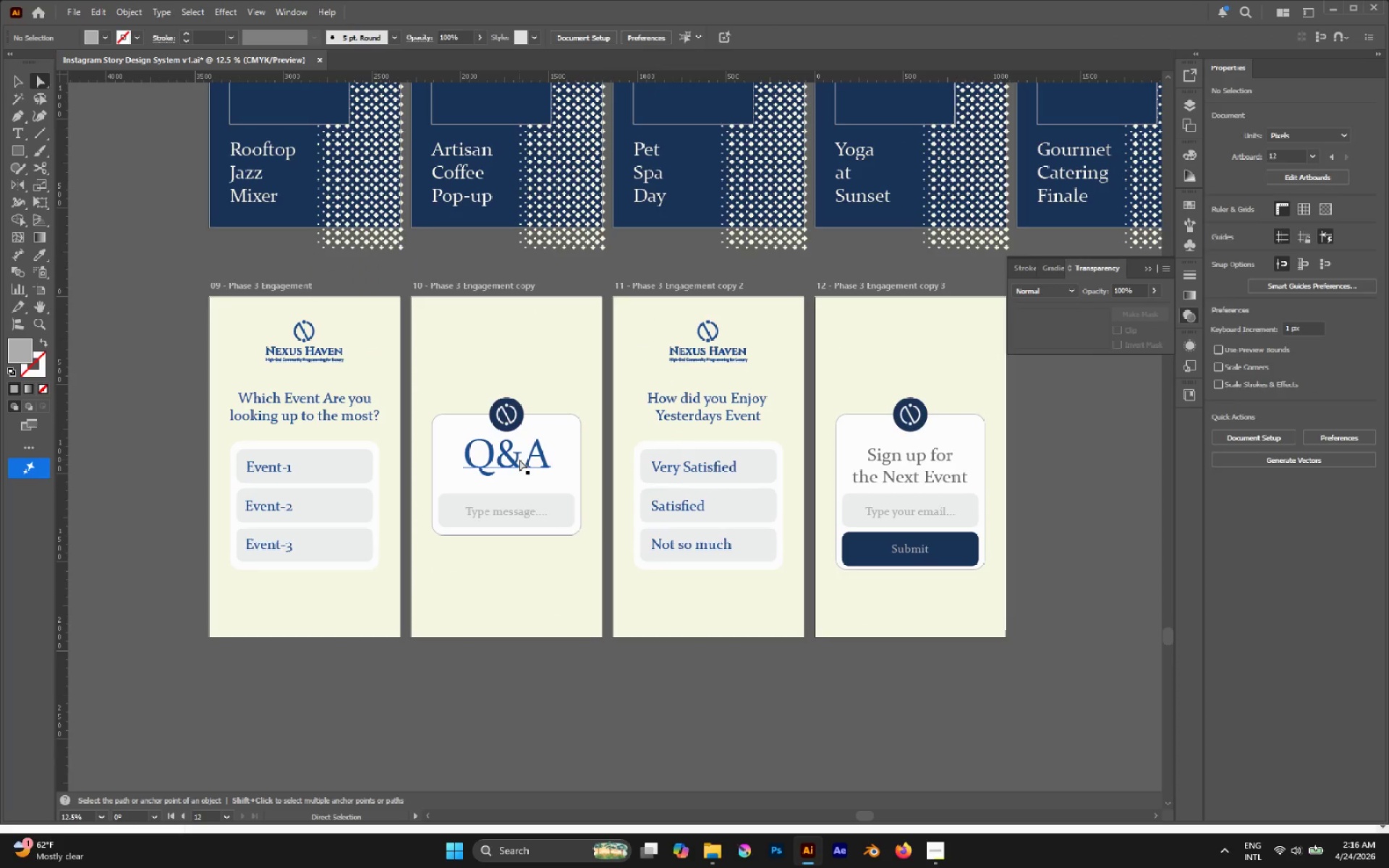 
left_click([519, 459])
 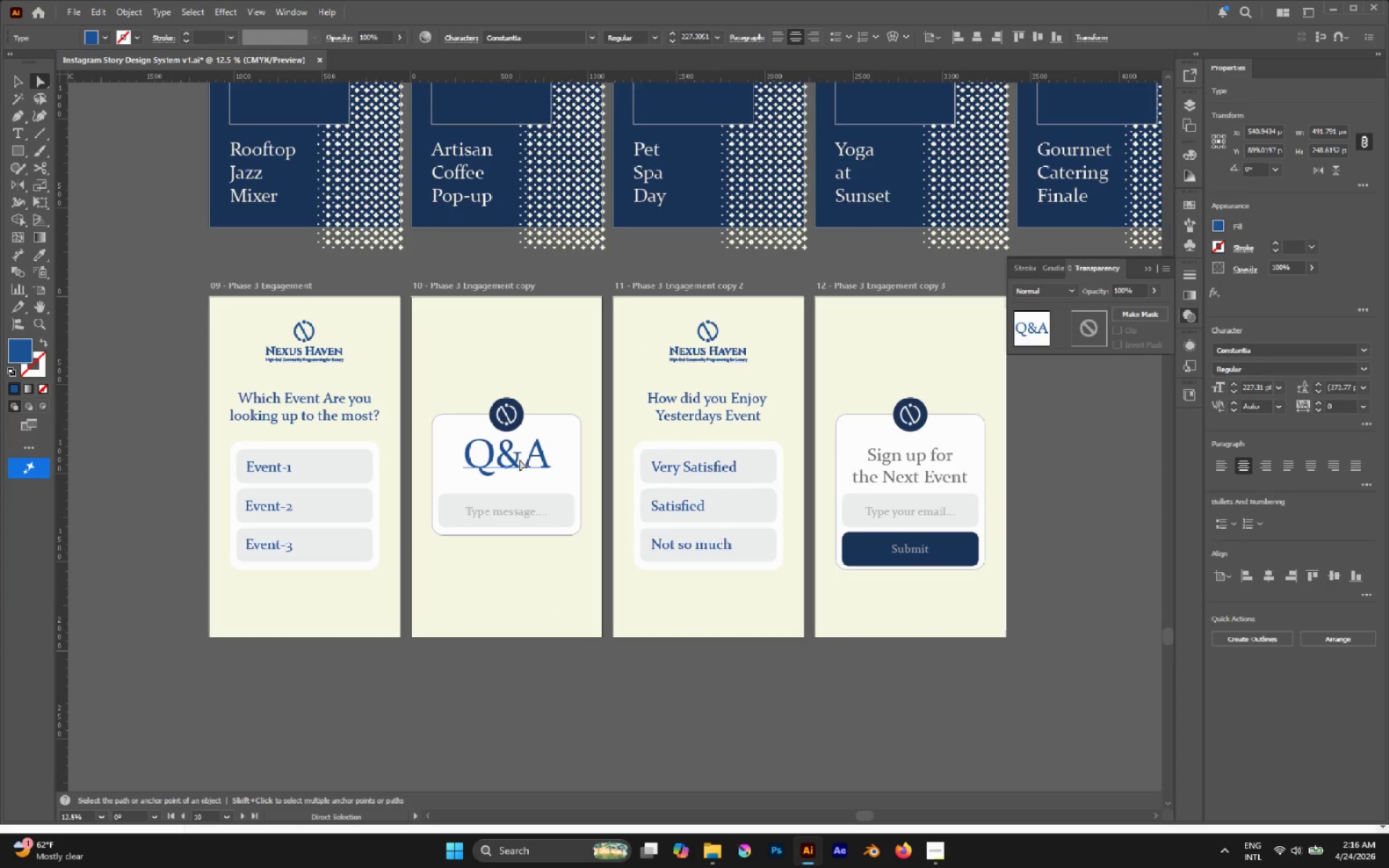 
key(I)
 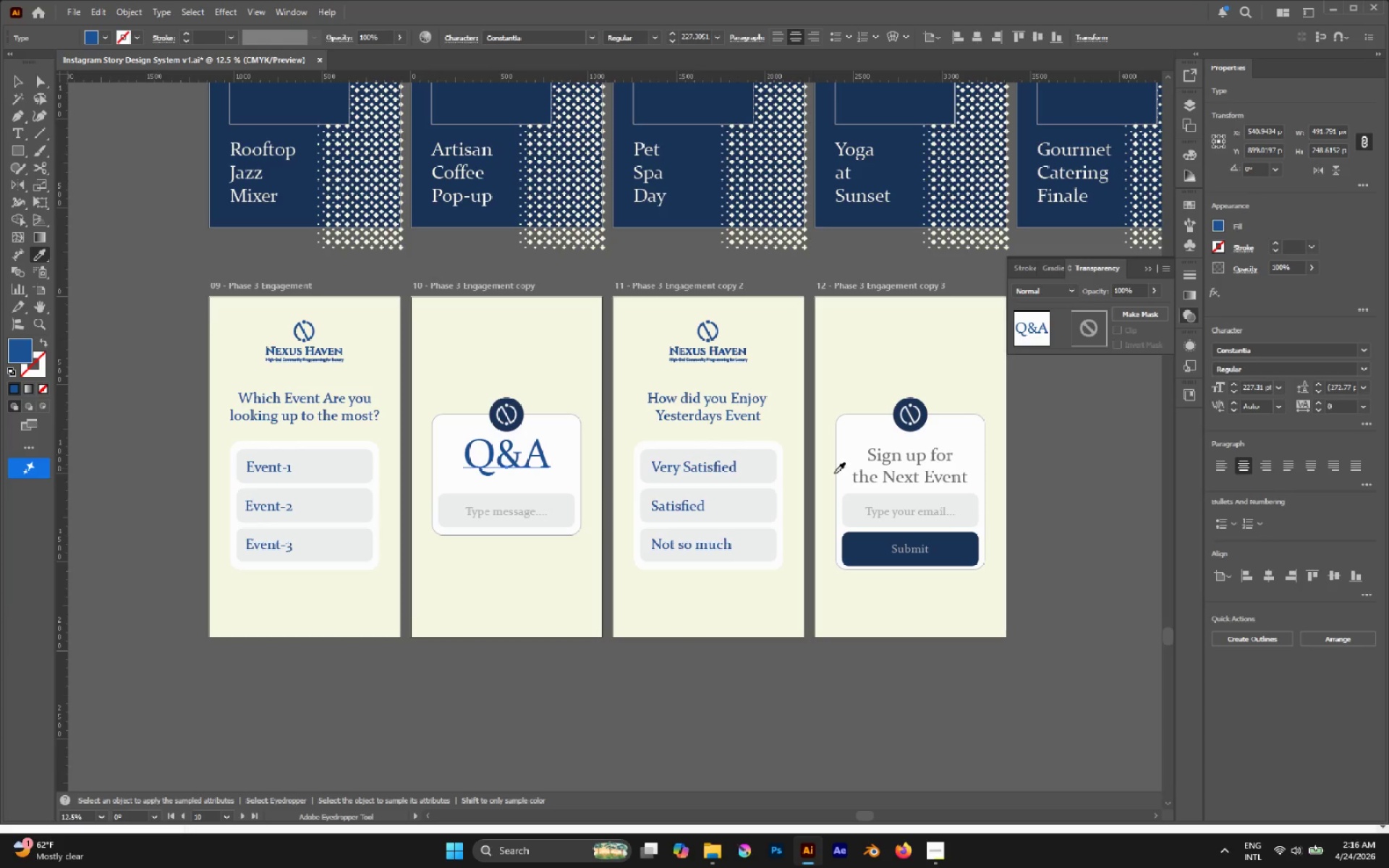 
hold_key(key=ShiftLeft, duration=1.0)
left_click([888, 459])
 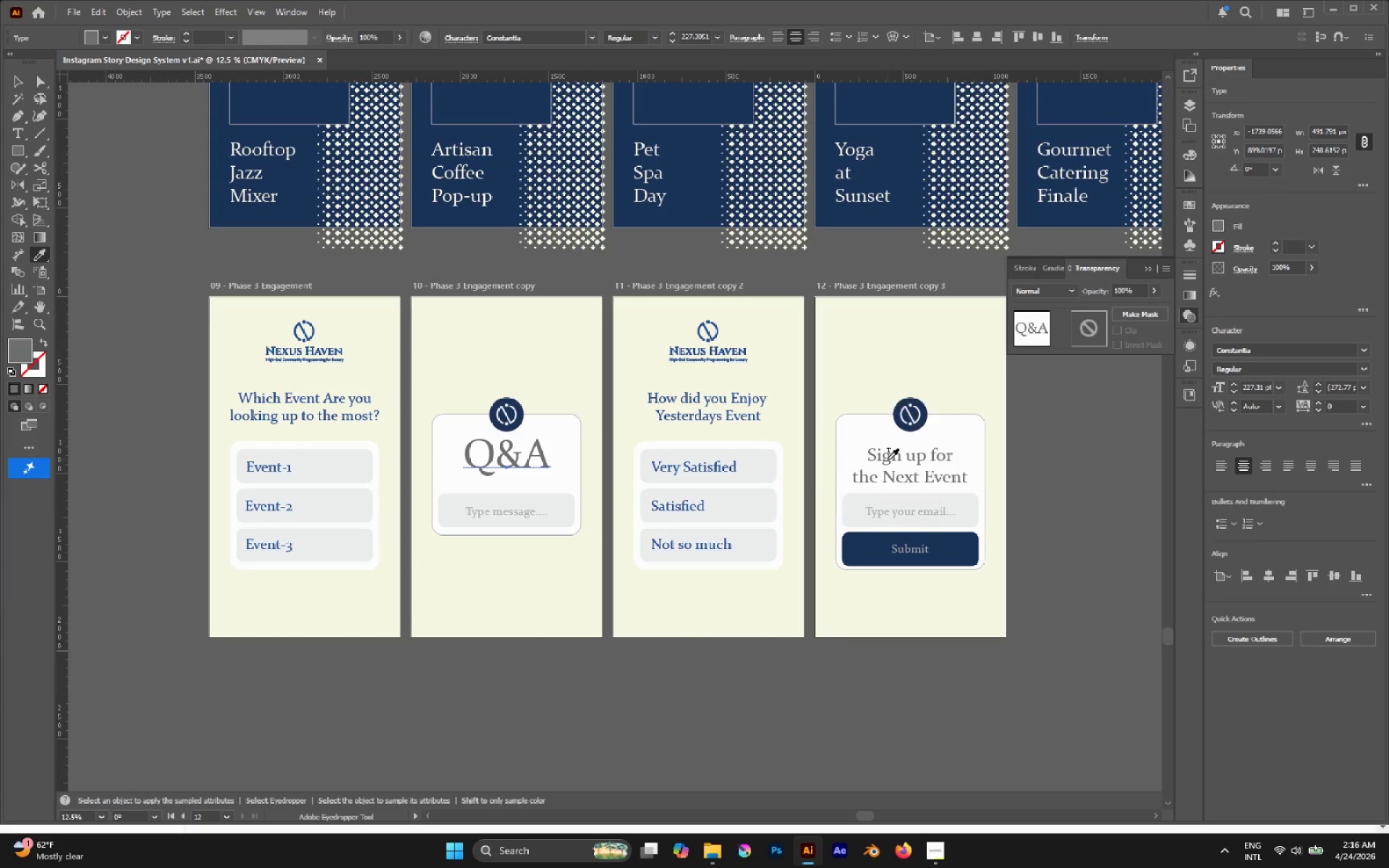 
key(A)
 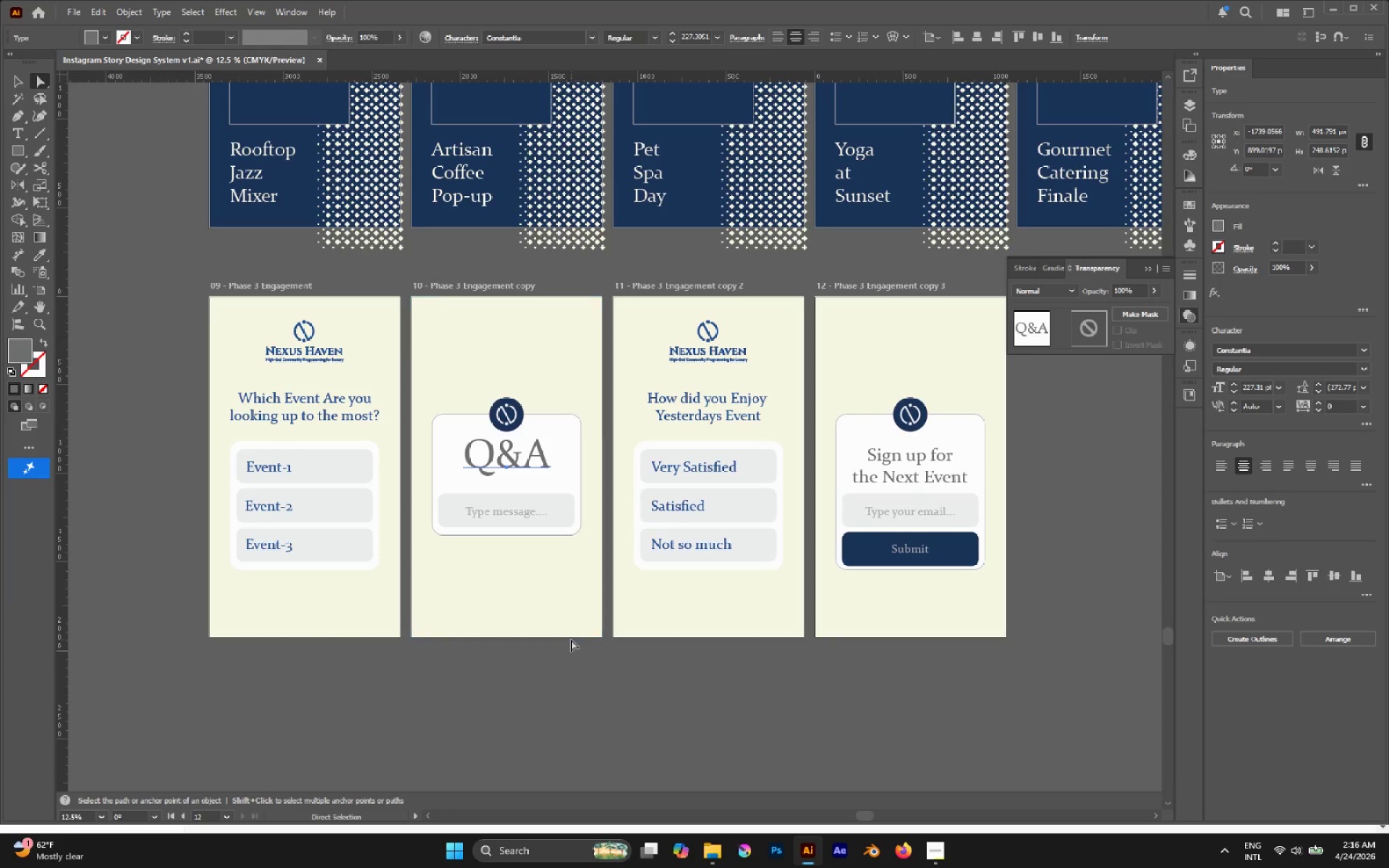 
key(Control+Z)
 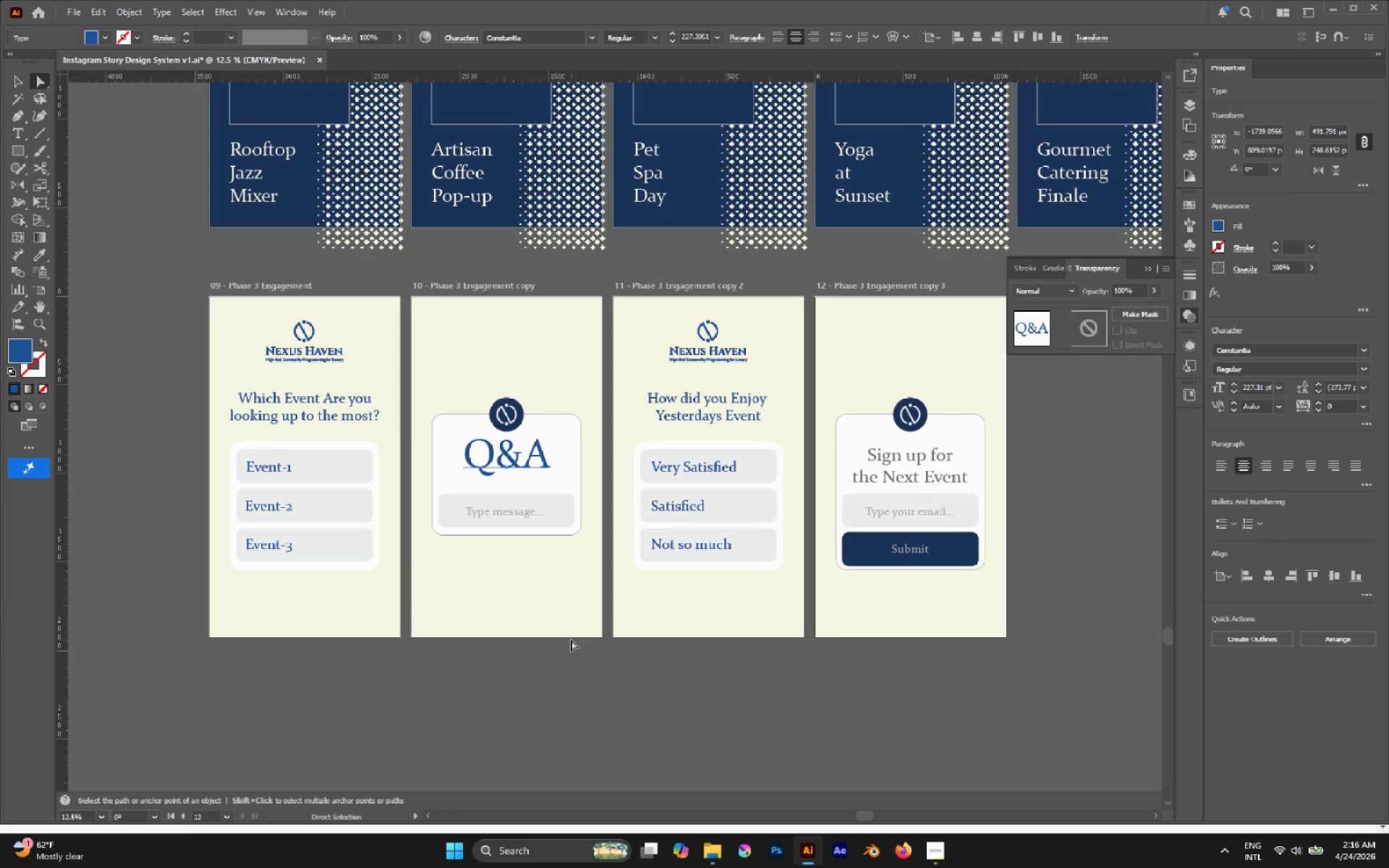 
left_click([572, 641])
 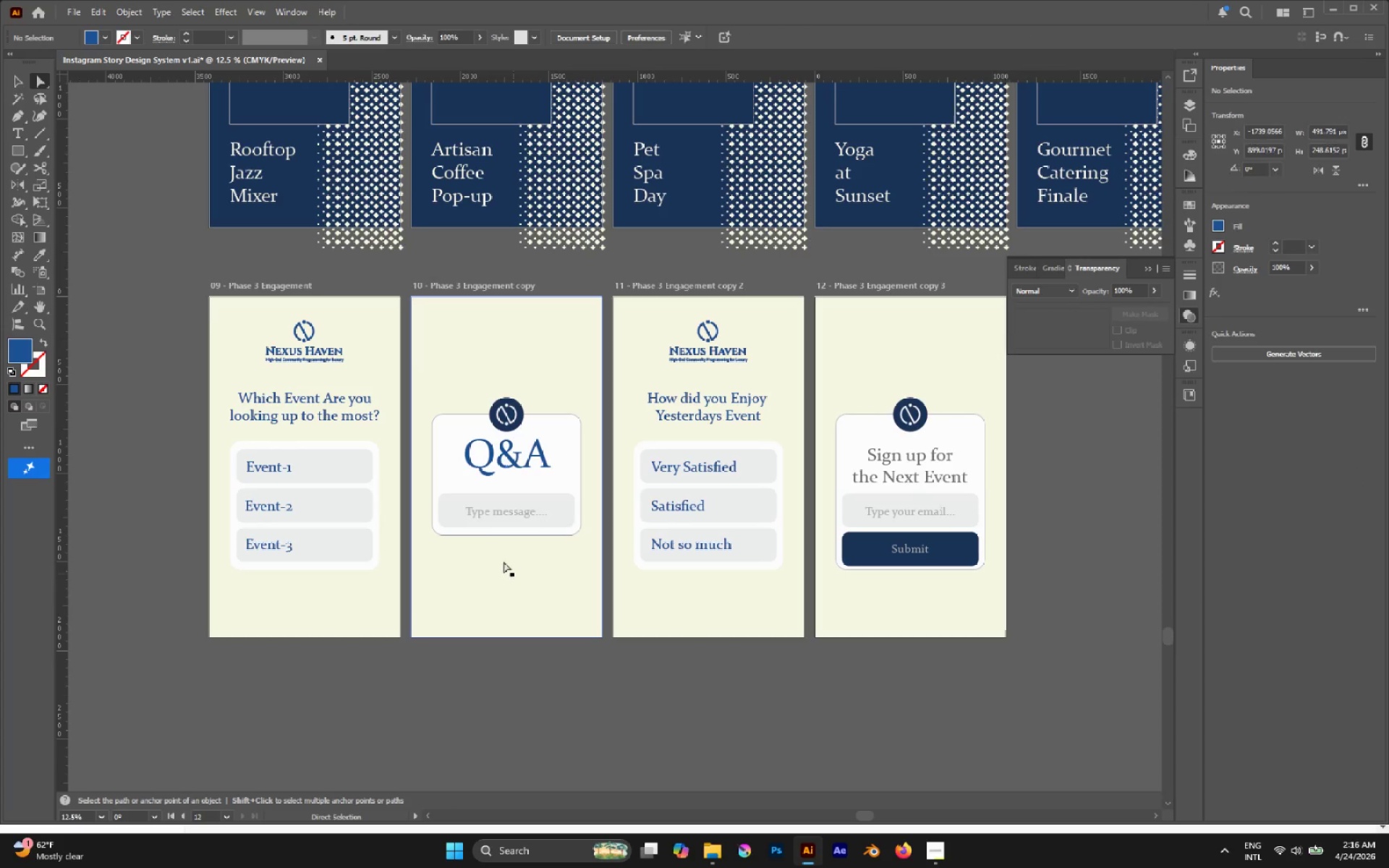 
hold_key(key=AltLeft, duration=0.52)
scroll: coordinate [462, 503], scroll_direction: up, amount: 1.0
 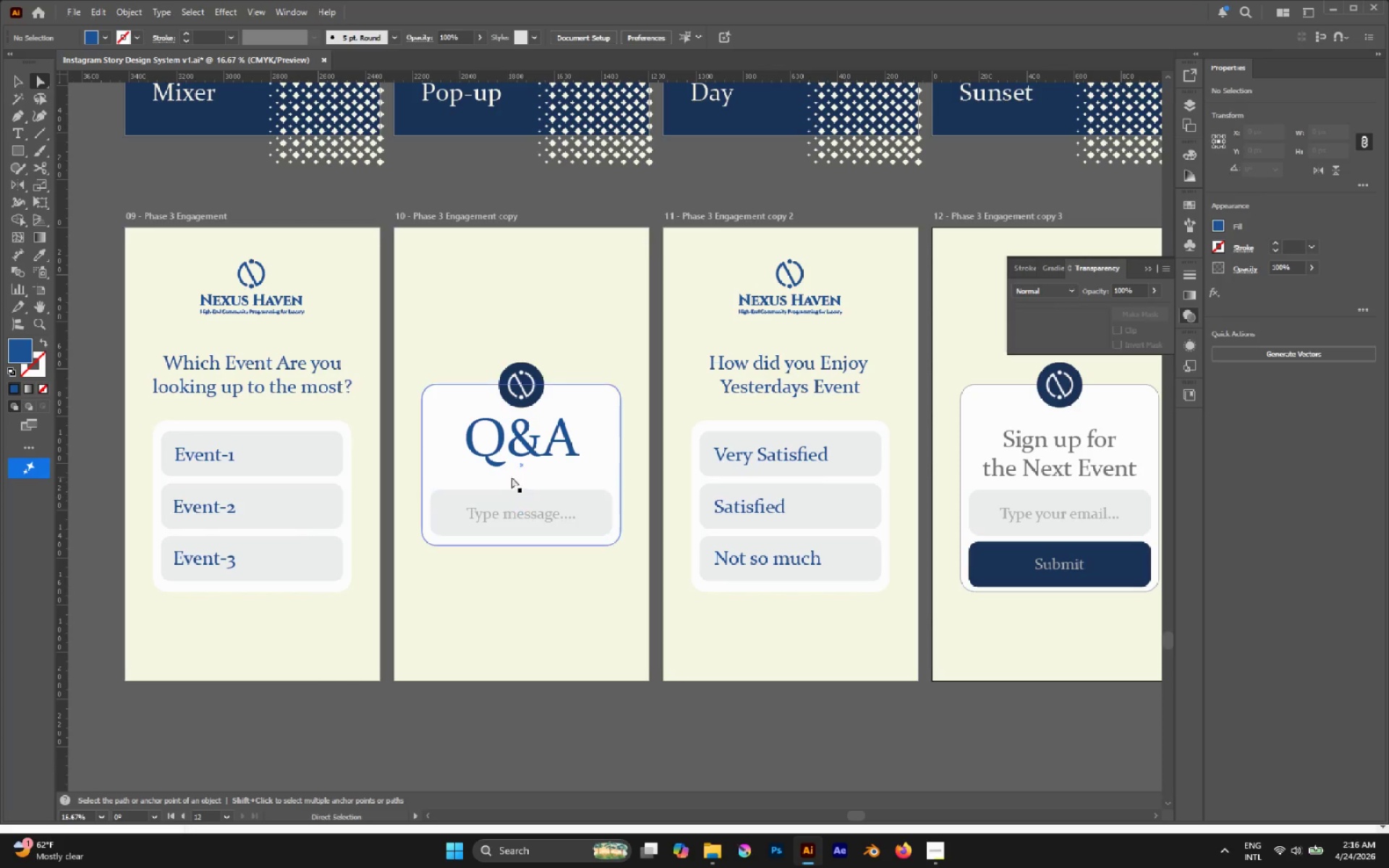 
hold_key(key=AltLeft, duration=0.53)
scroll: coordinate [496, 465], scroll_direction: none, amount: 0.0
 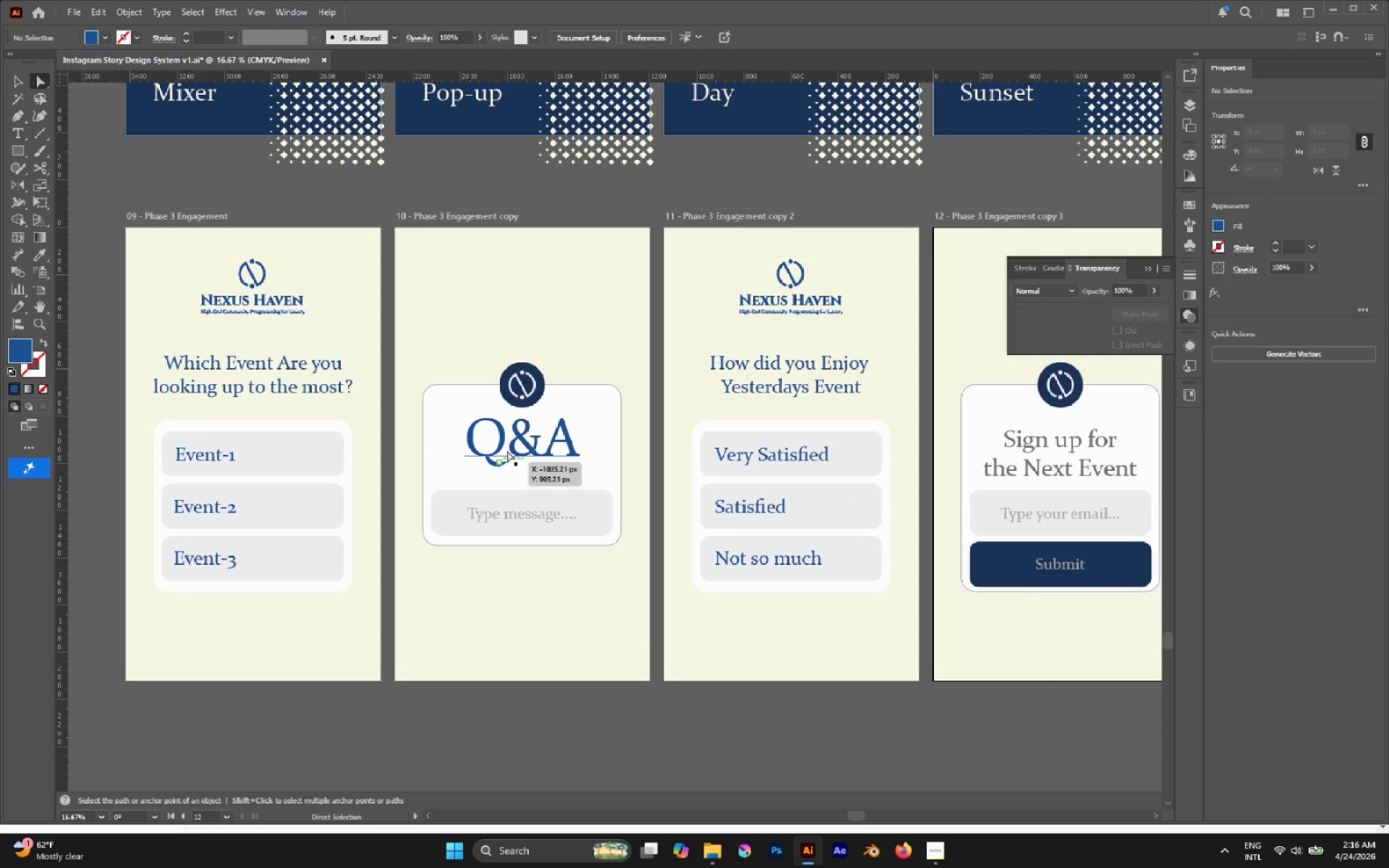 
hold_key(key=AltLeft, duration=1.03)
scroll: coordinate [501, 422], scroll_direction: none, amount: 0.0
 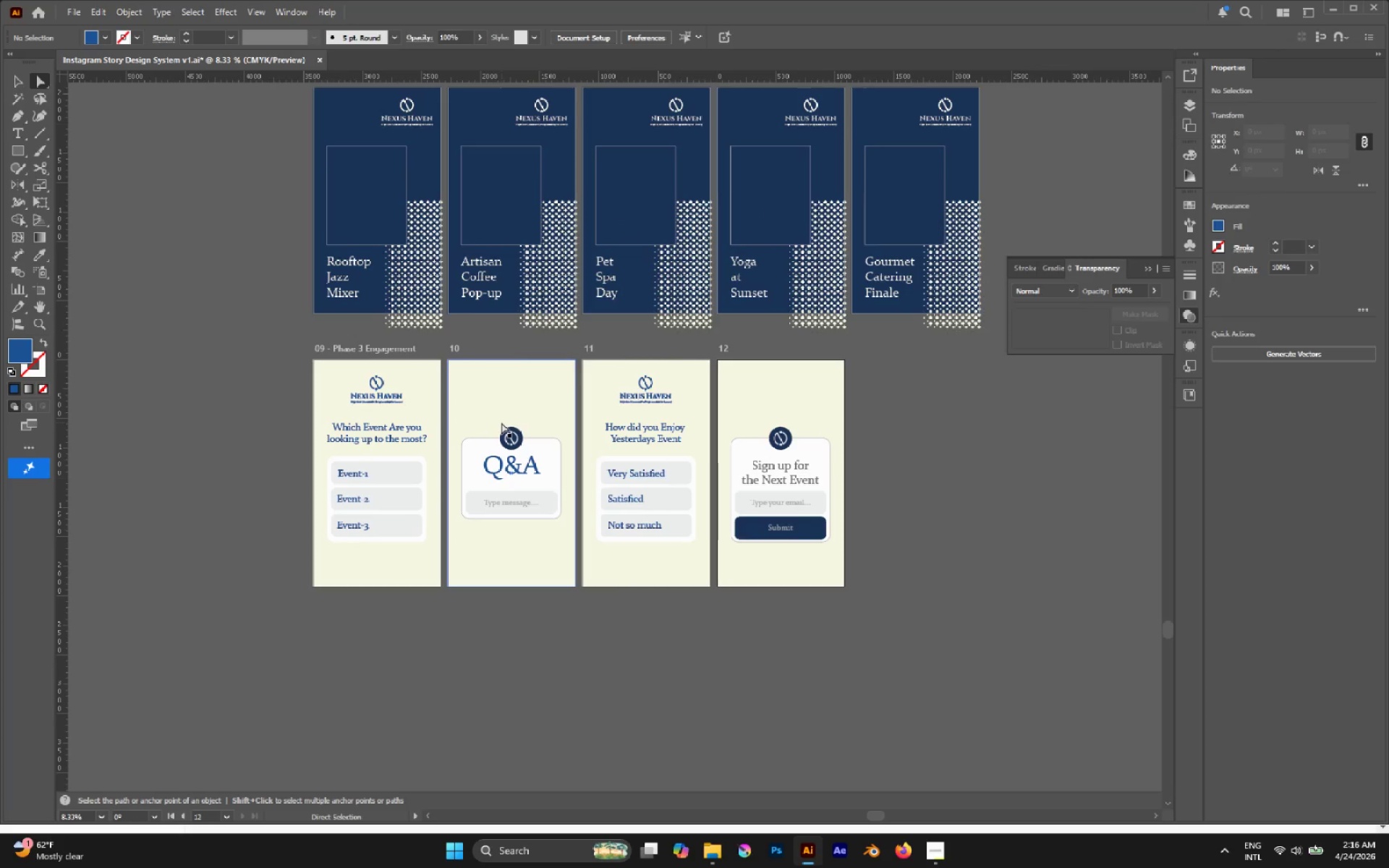 
key(V)
 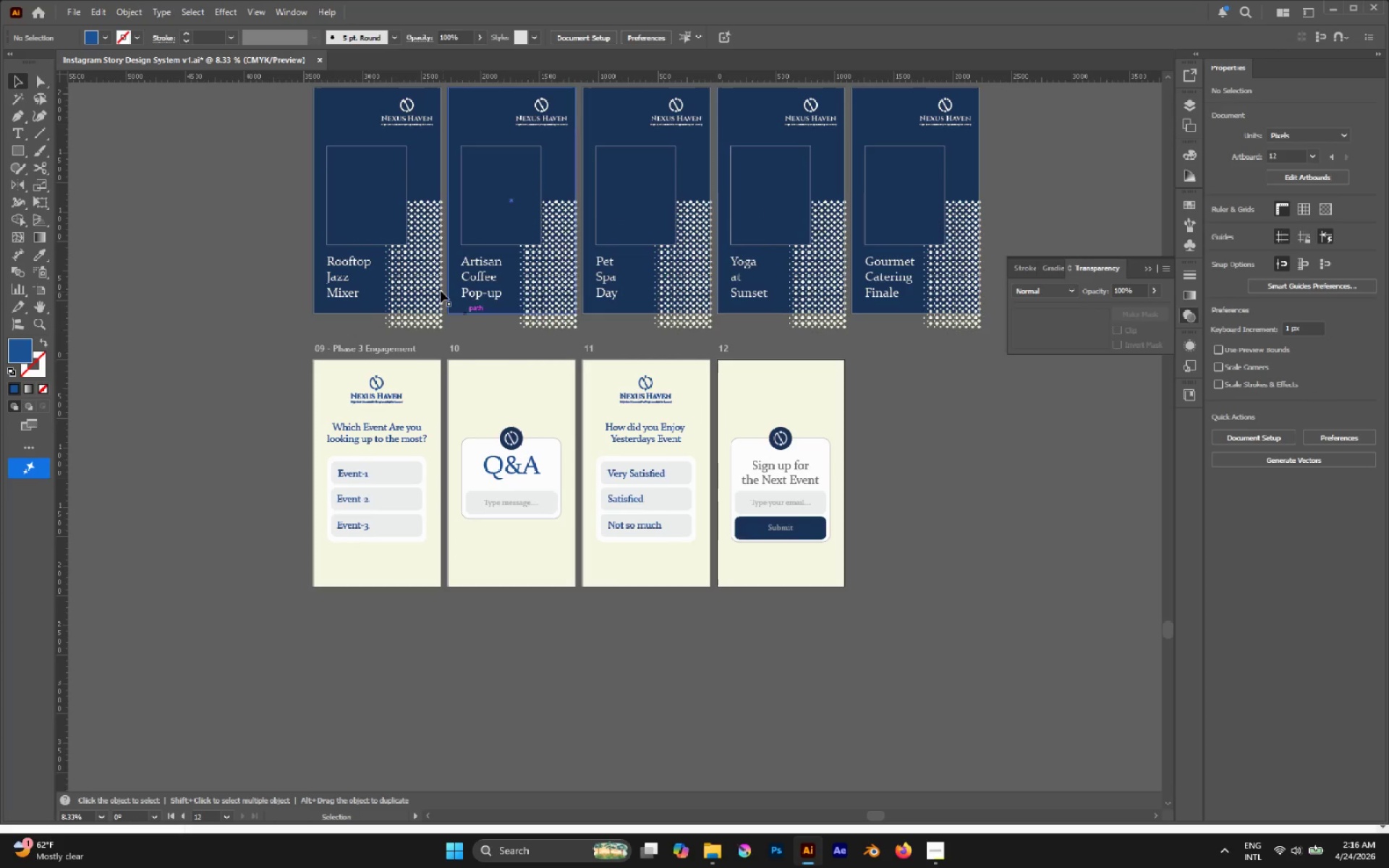 
left_click([431, 292])
 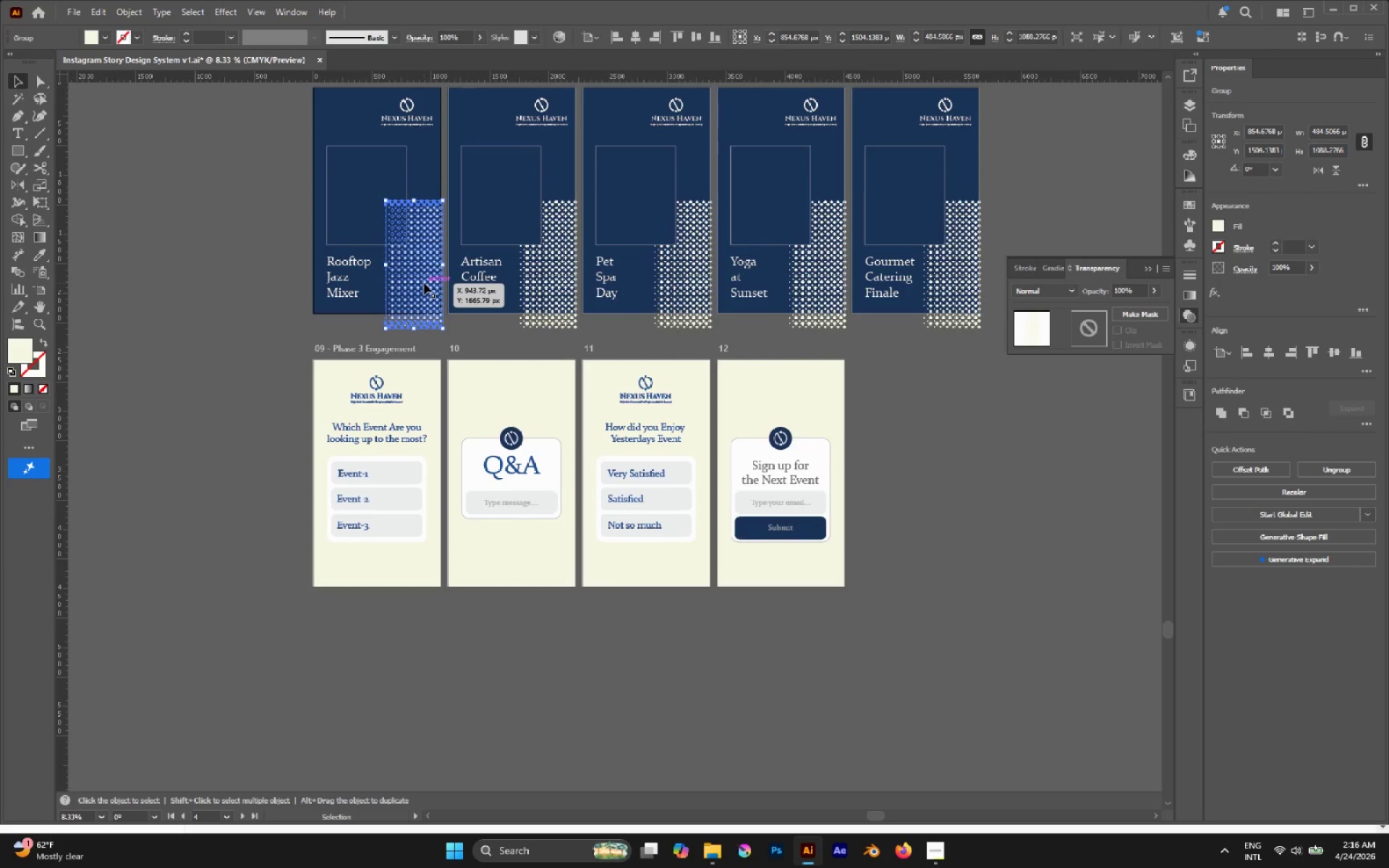 
left_click_drag(start_coordinate=[424, 283], to_coordinate=[432, 590])
 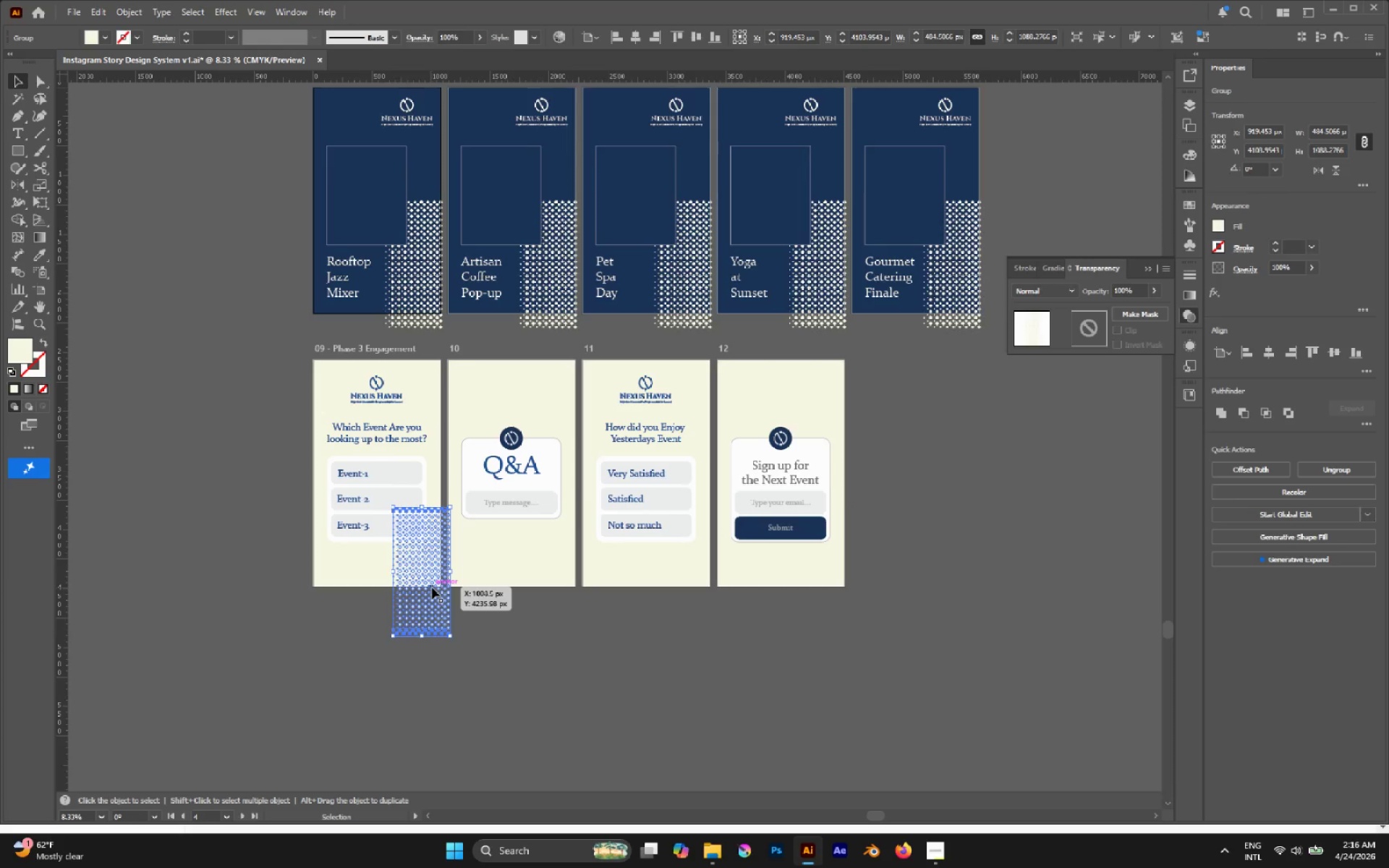 
hold_key(key=AltLeft, duration=1.06)
 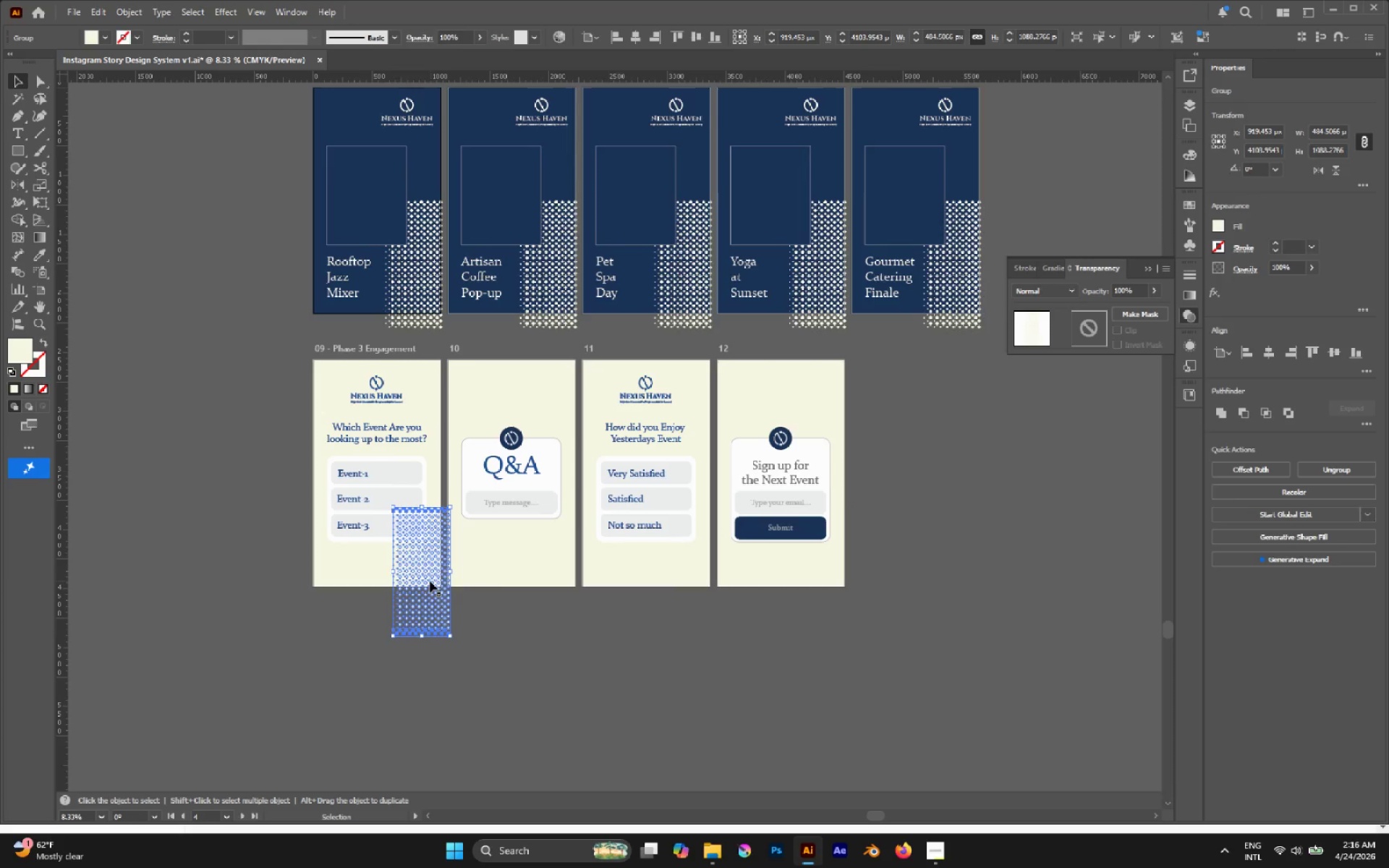 
hold_key(key=ShiftLeft, duration=1.31)
left_click([386, 569])
 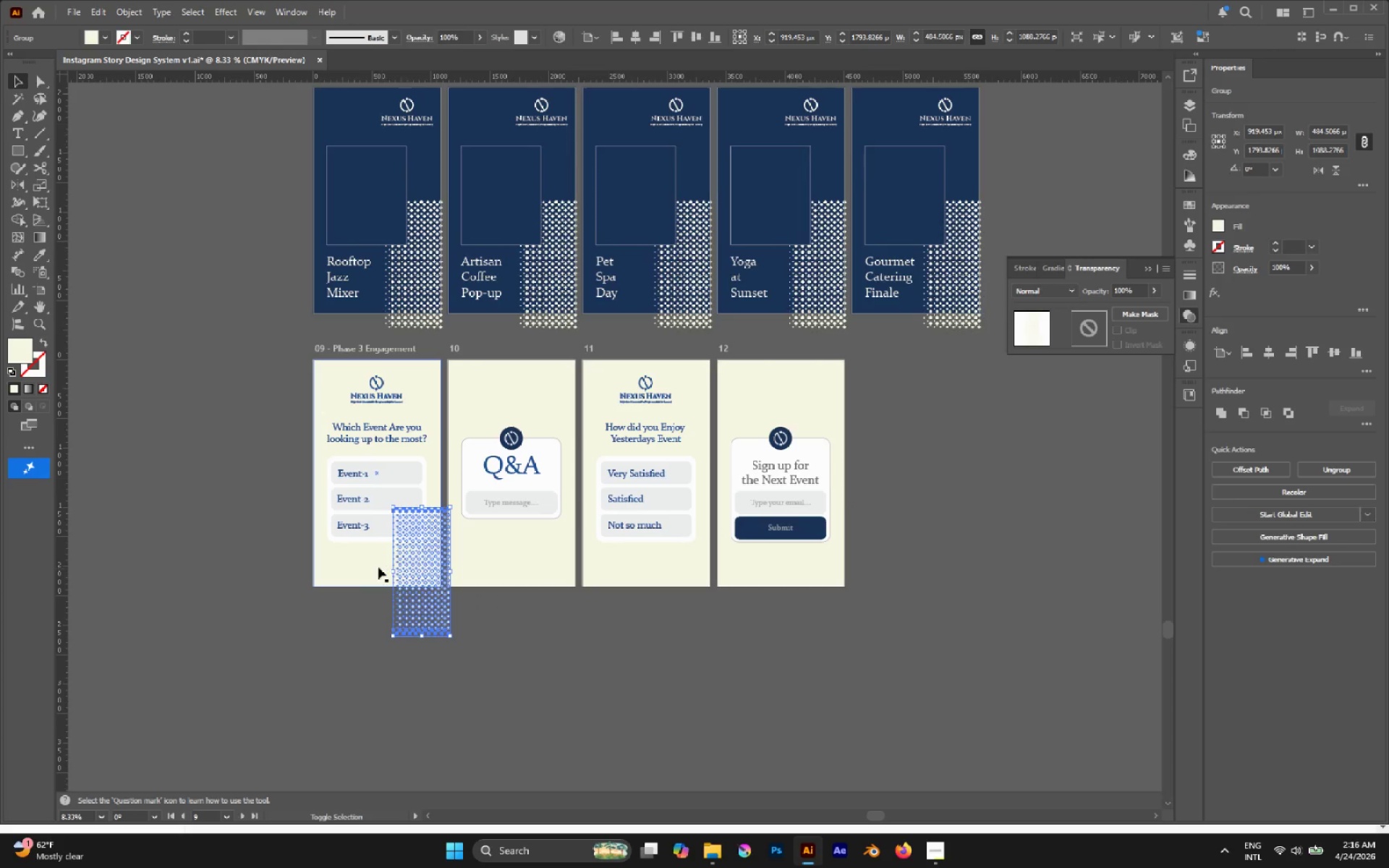 
left_click([373, 566])
 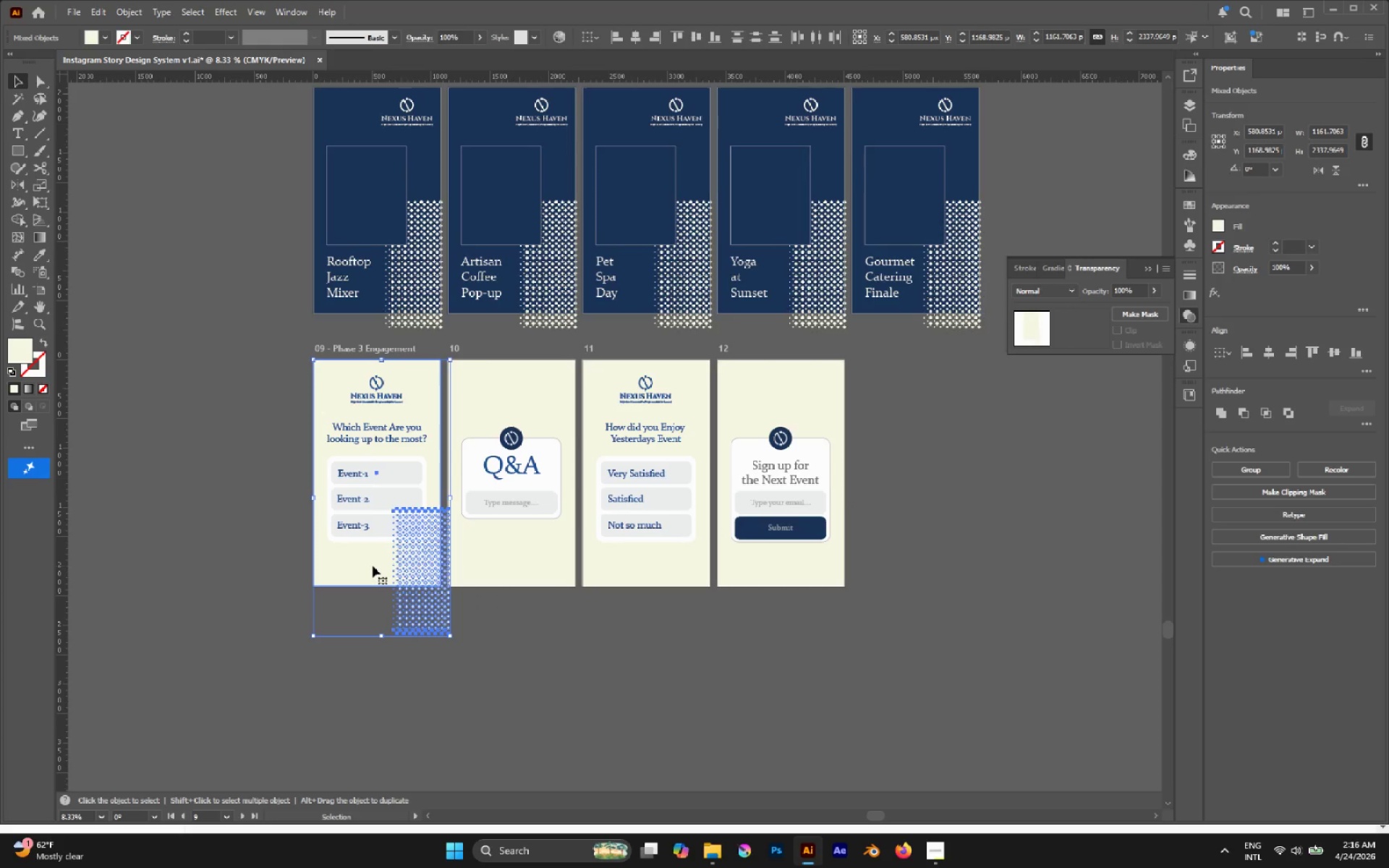 
key(Control+Shift+BracketLeft)
 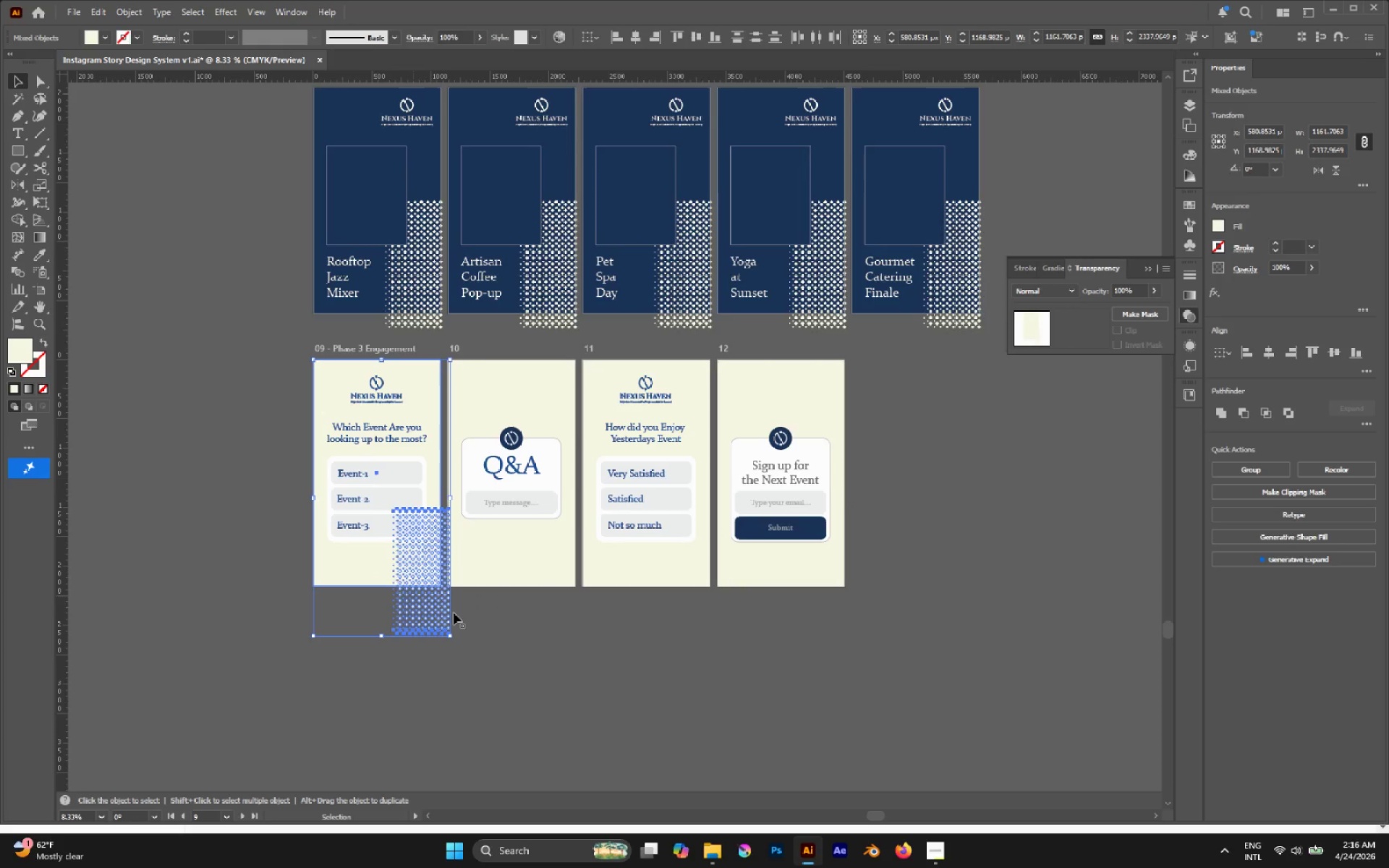 
left_click([609, 719])
 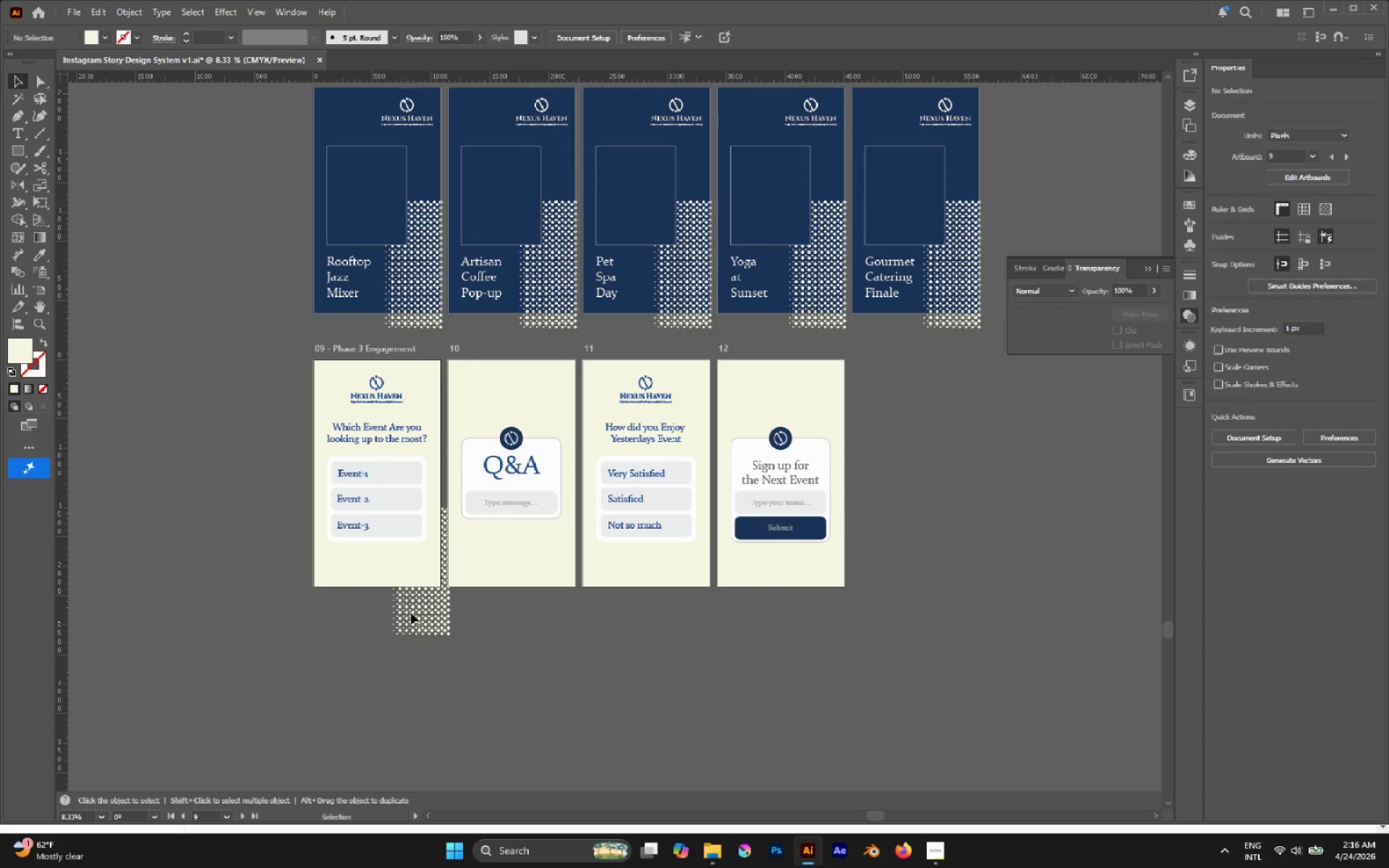 
left_click([436, 616])
 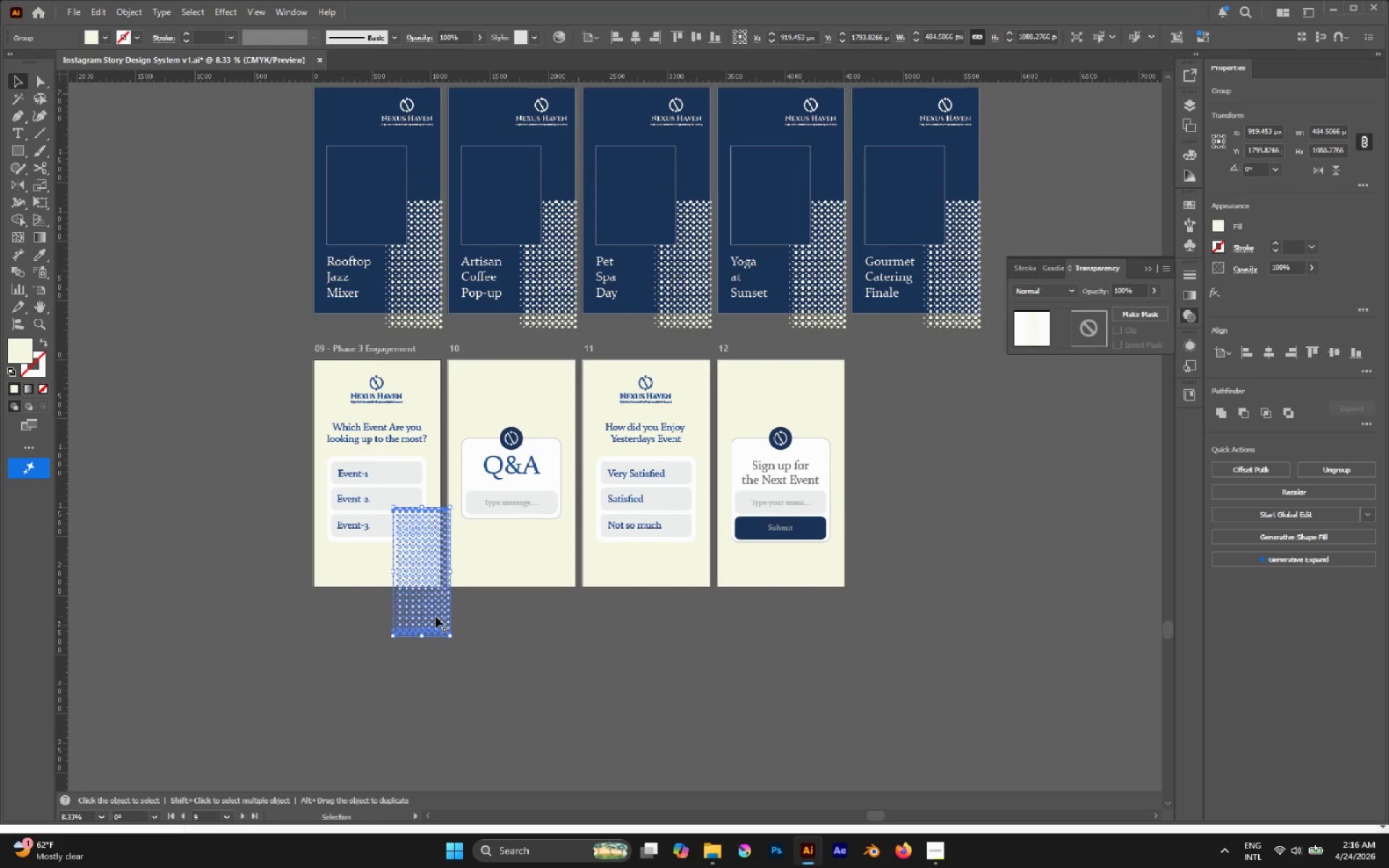 
key(I)
 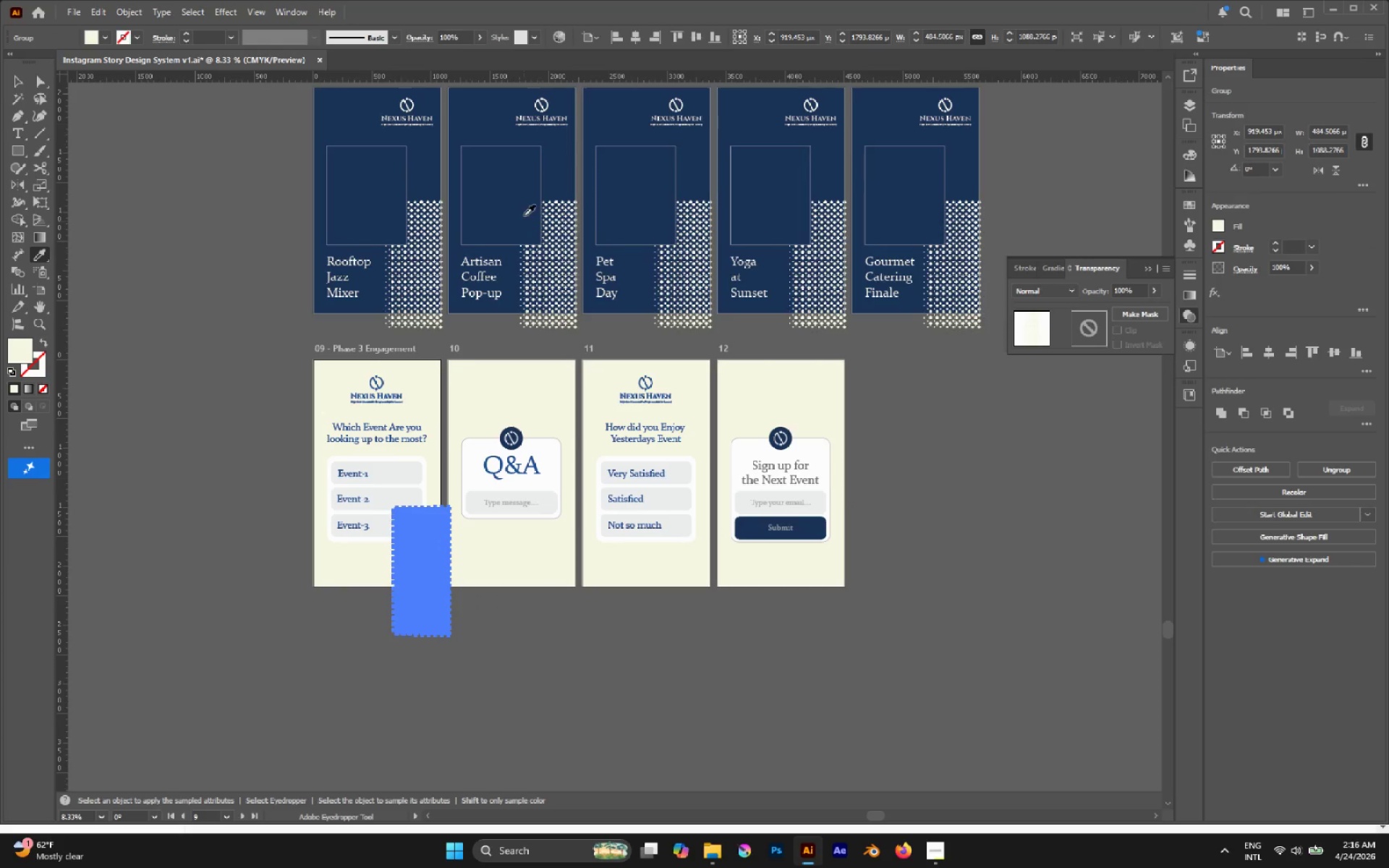 
left_click([522, 206])
 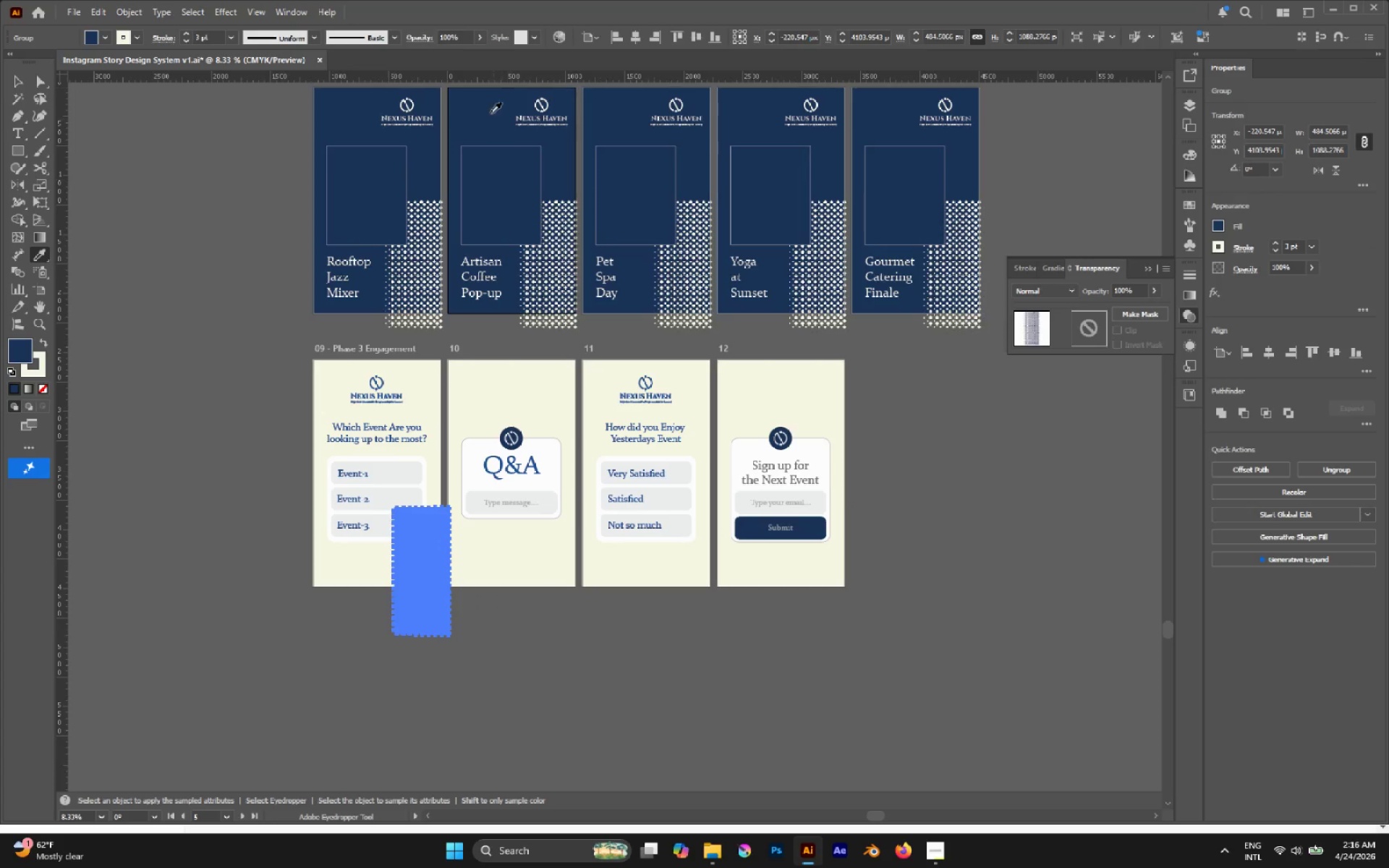 
left_click([486, 102])
 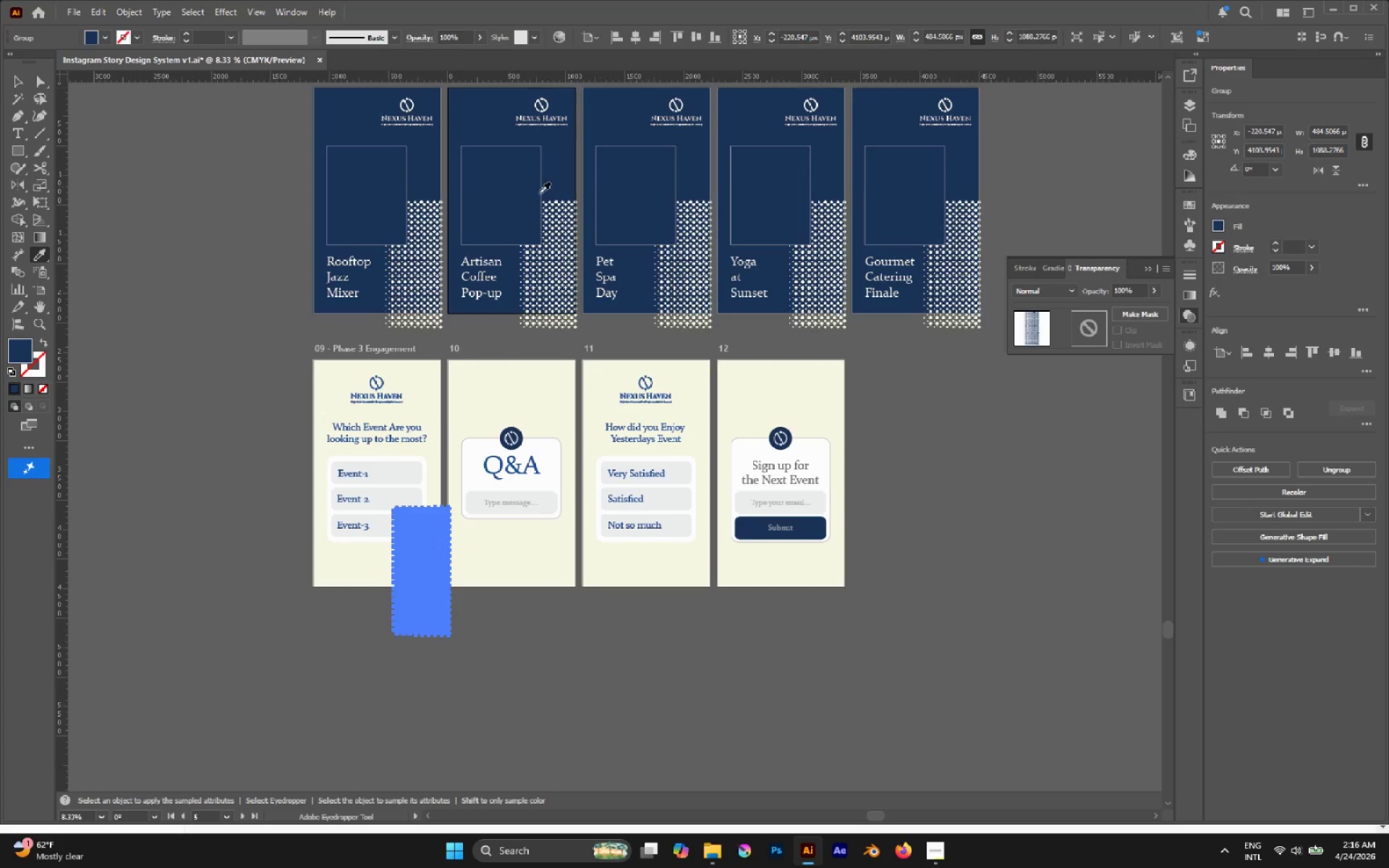 
key(V)
 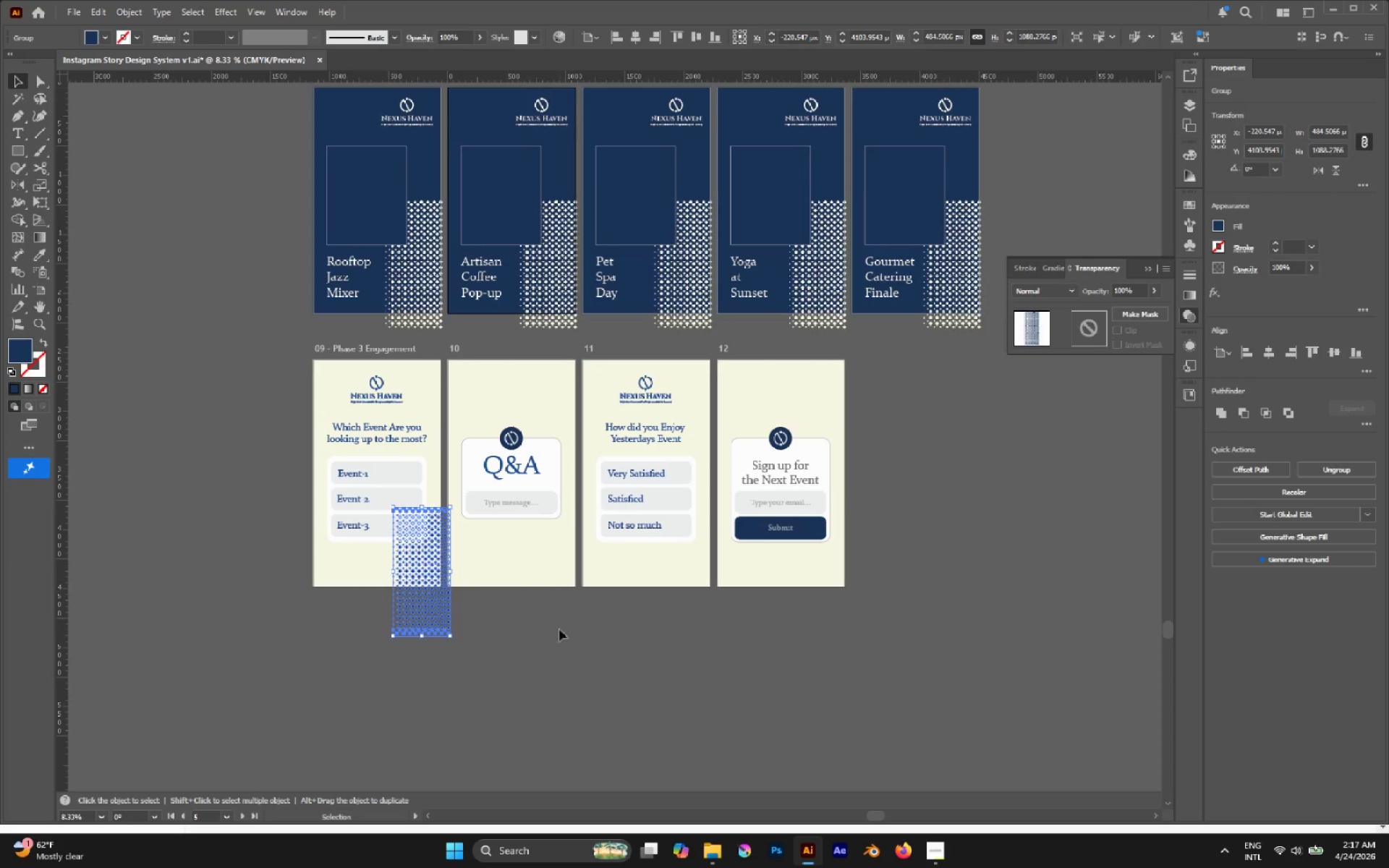 
left_click([544, 661])
 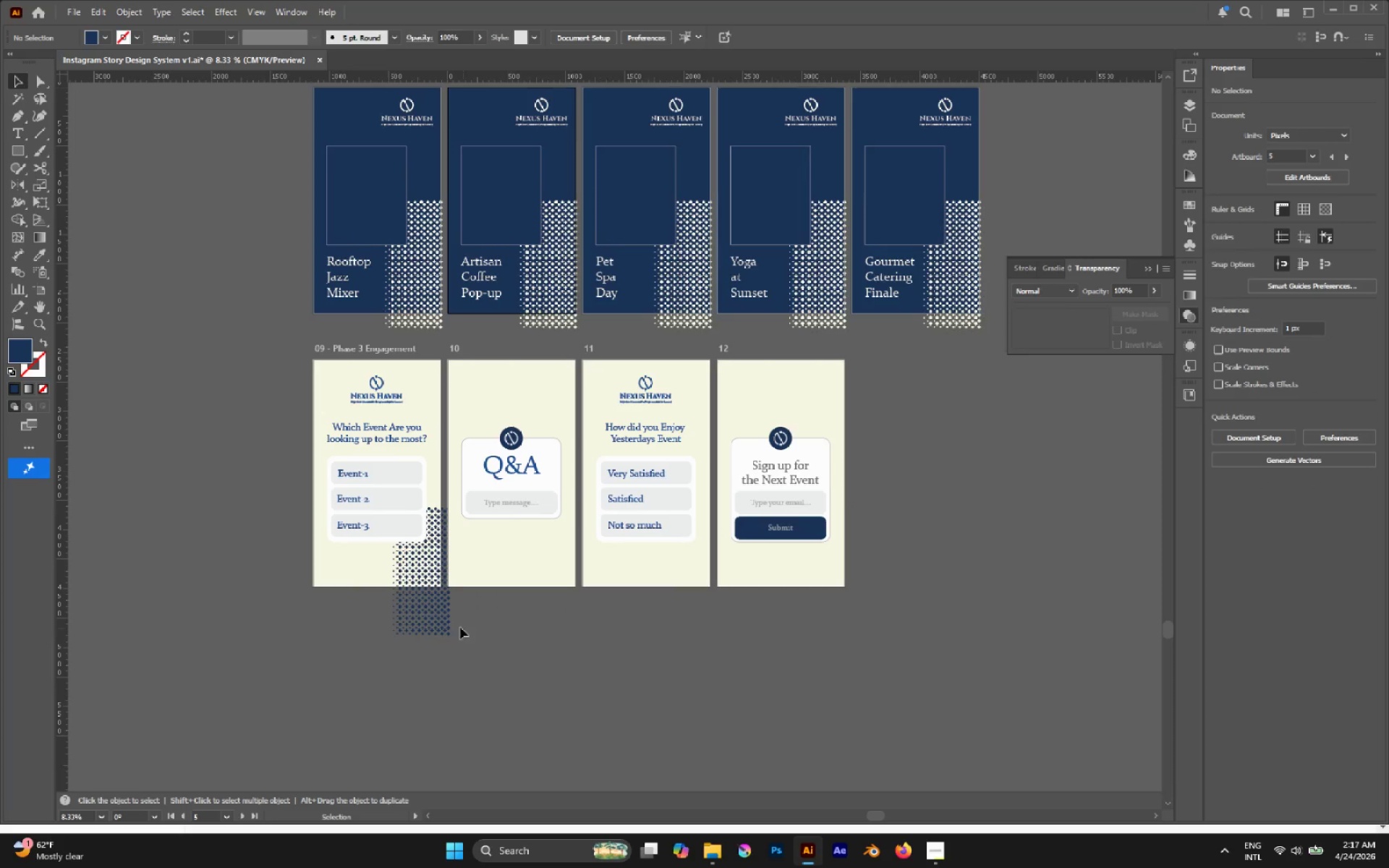 
hold_key(key=AltLeft, duration=0.66)
scroll: coordinate [406, 598], scroll_direction: down, amount: 1.0
 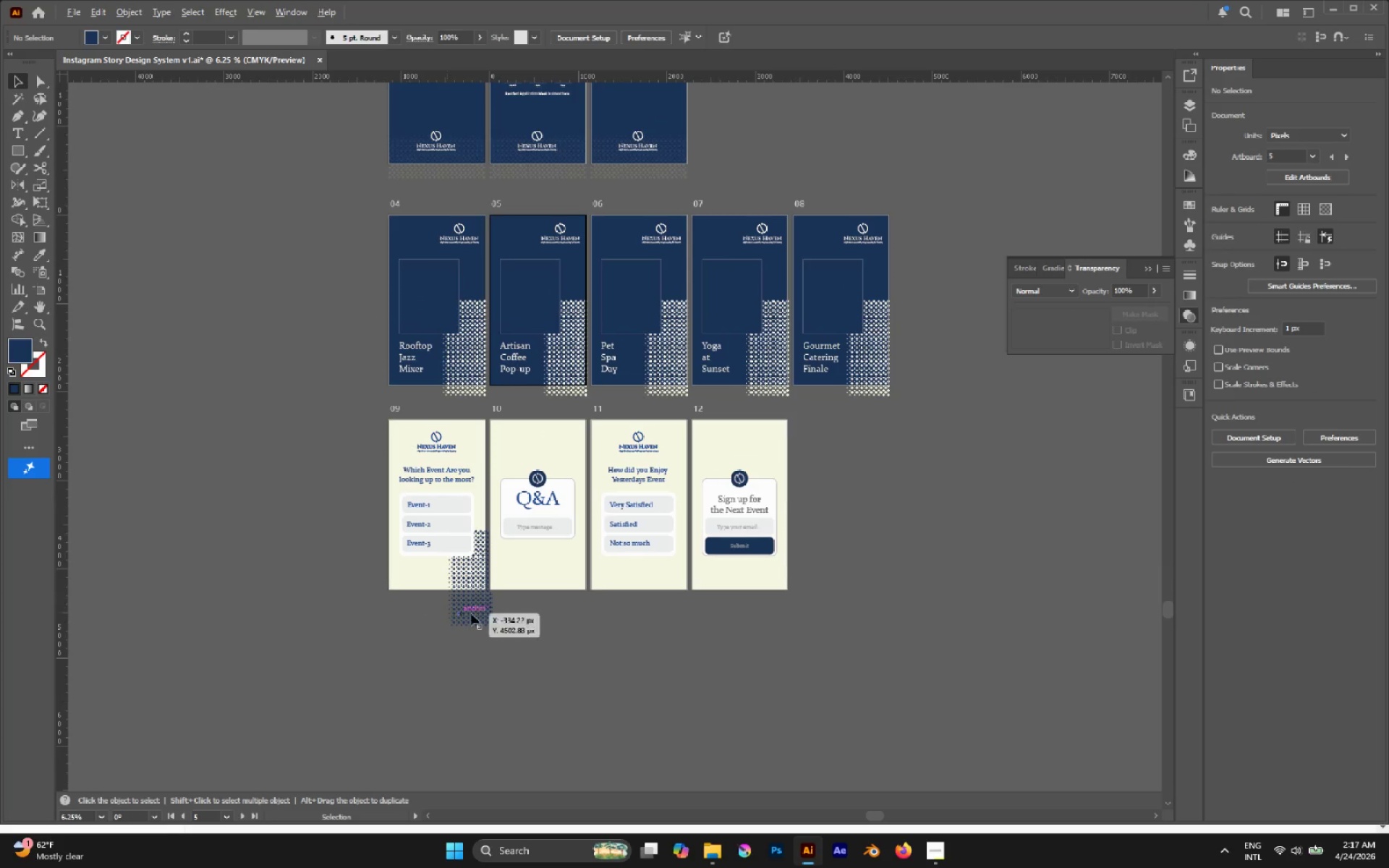 
hold_key(key=AltLeft, duration=1.03)
left_click_drag(start_coordinate=[472, 613], to_coordinate=[465, 611])
 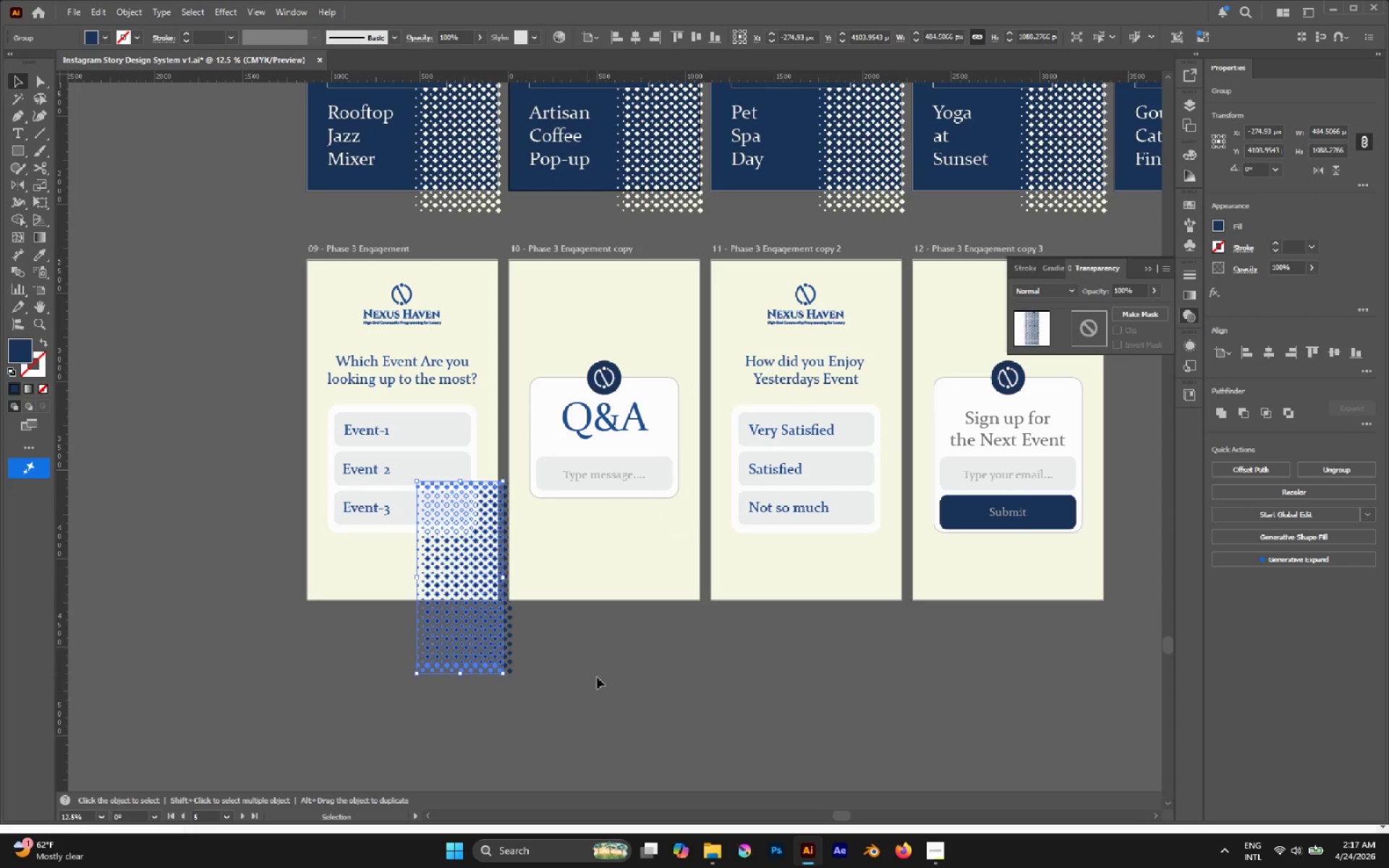 
scroll: coordinate [472, 613], scroll_direction: up, amount: 3.0
 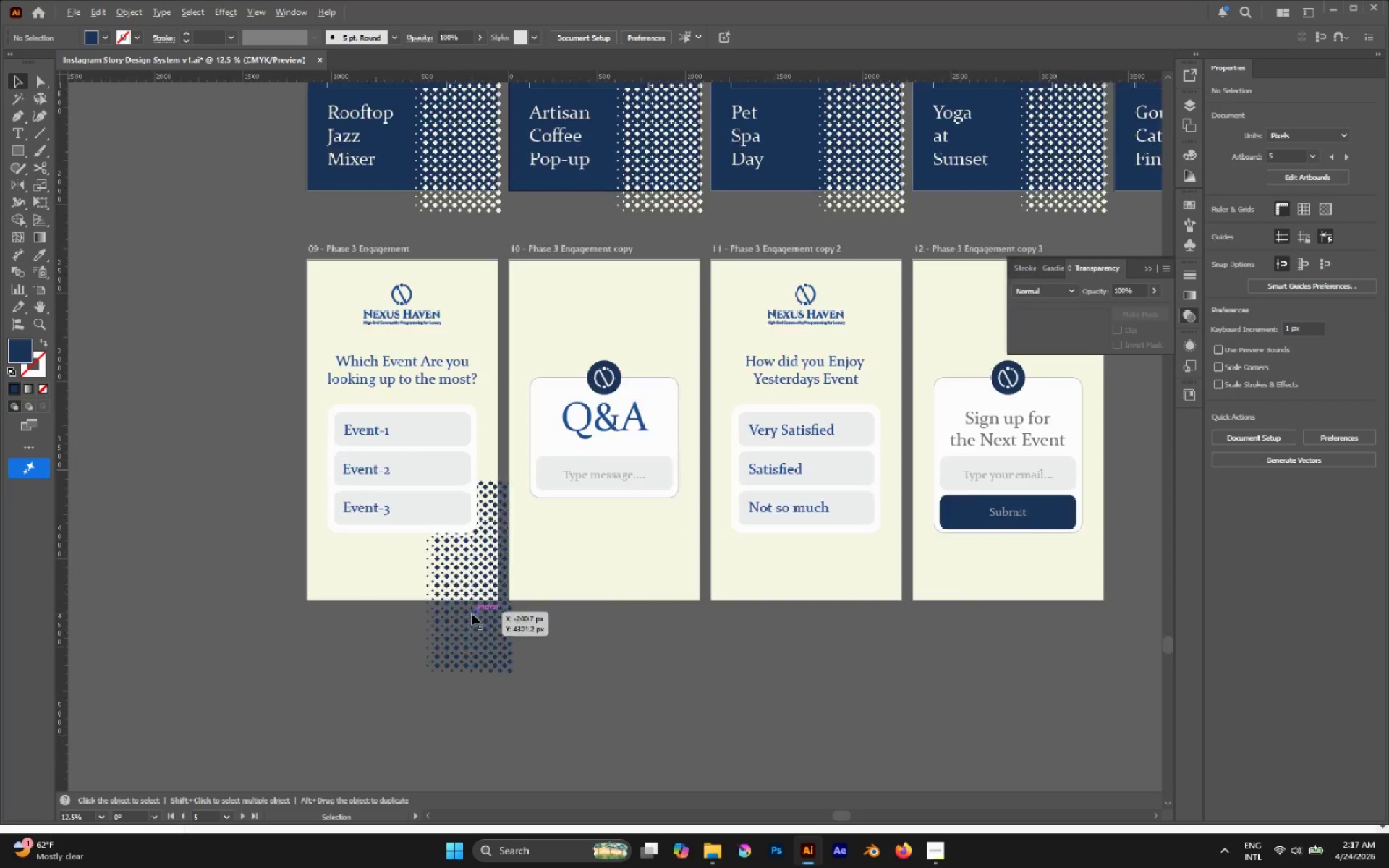 
key(Control+Break)
 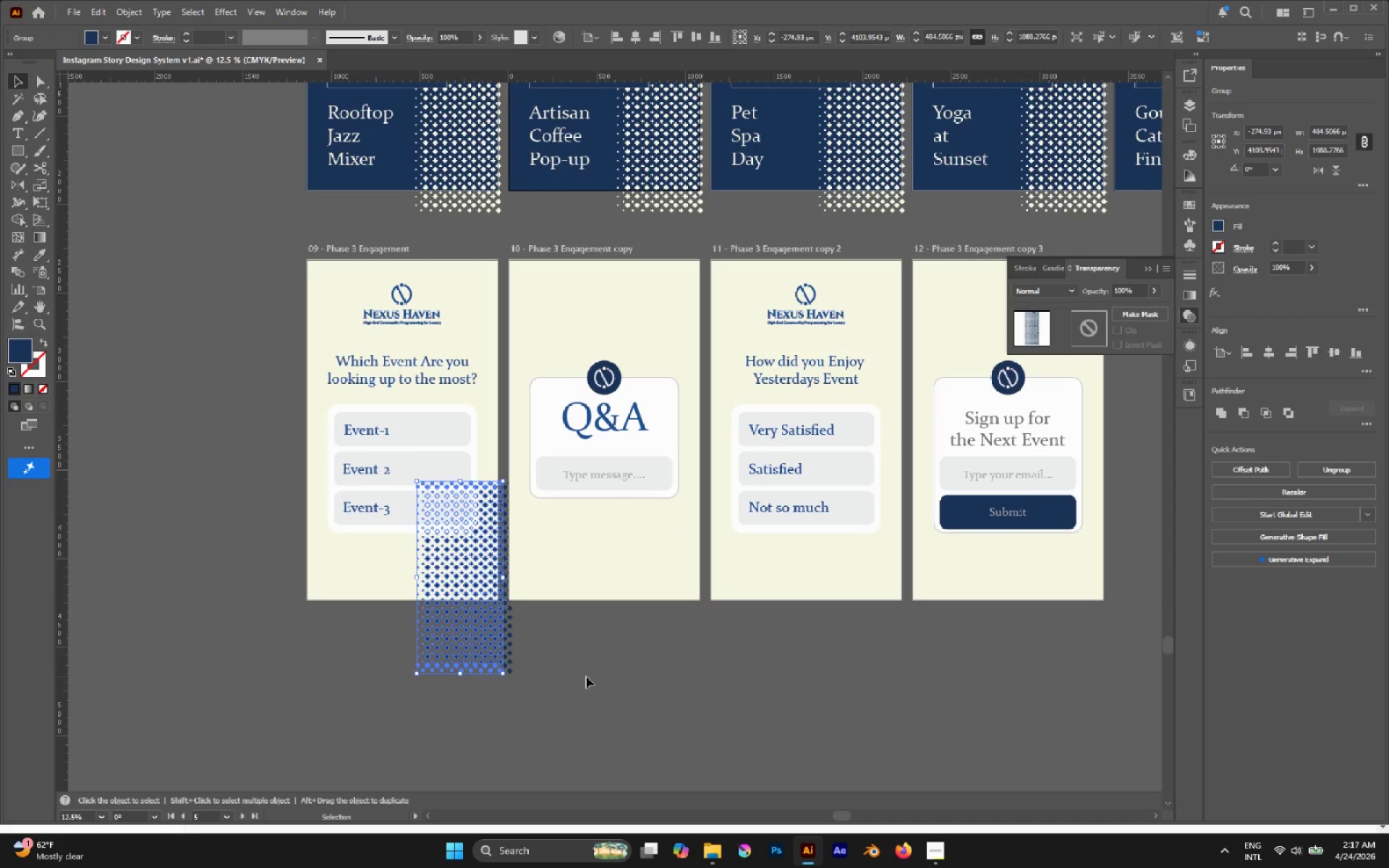 
left_click([586, 676])
 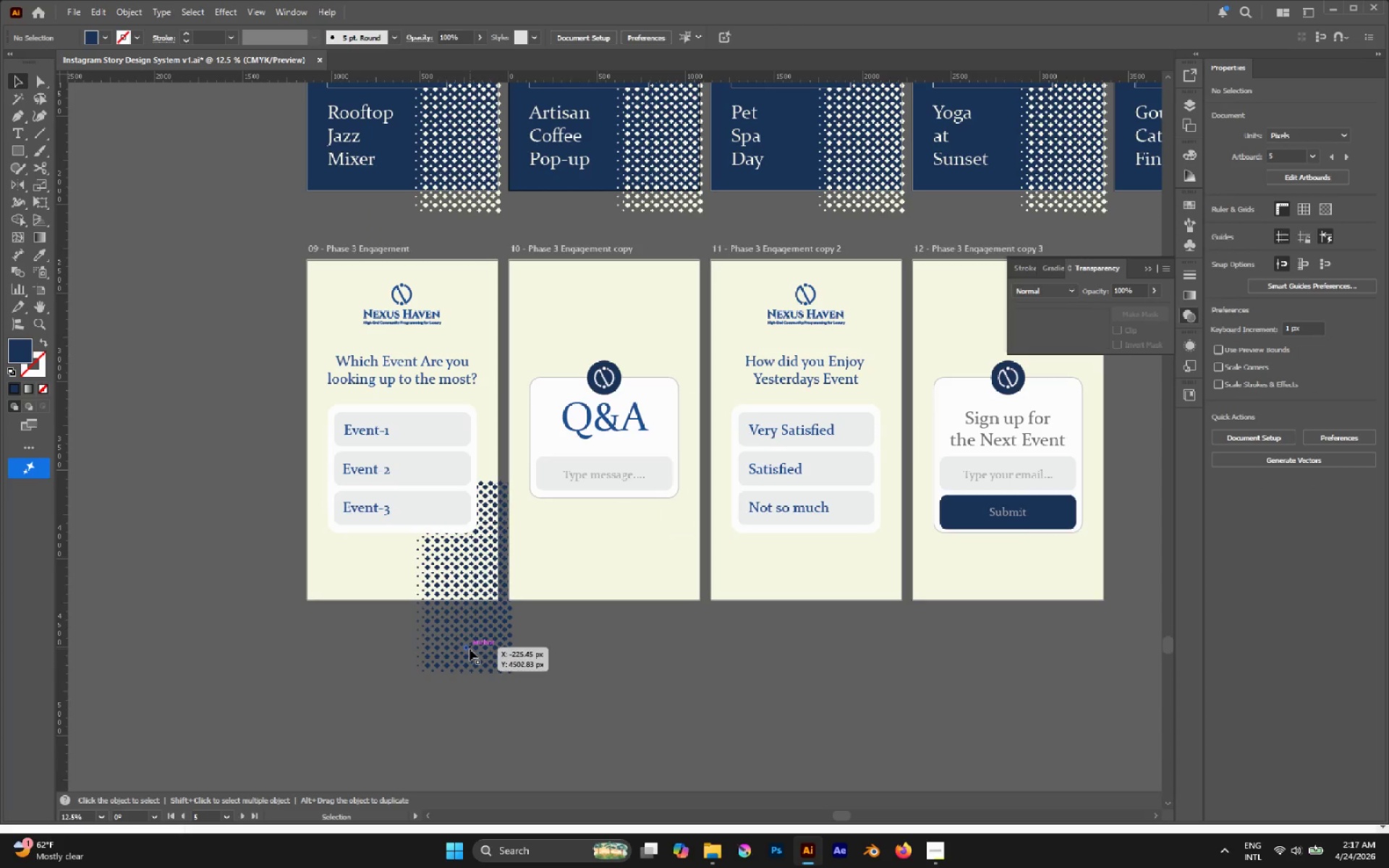 
left_click_drag(start_coordinate=[470, 649], to_coordinate=[459, 630])
 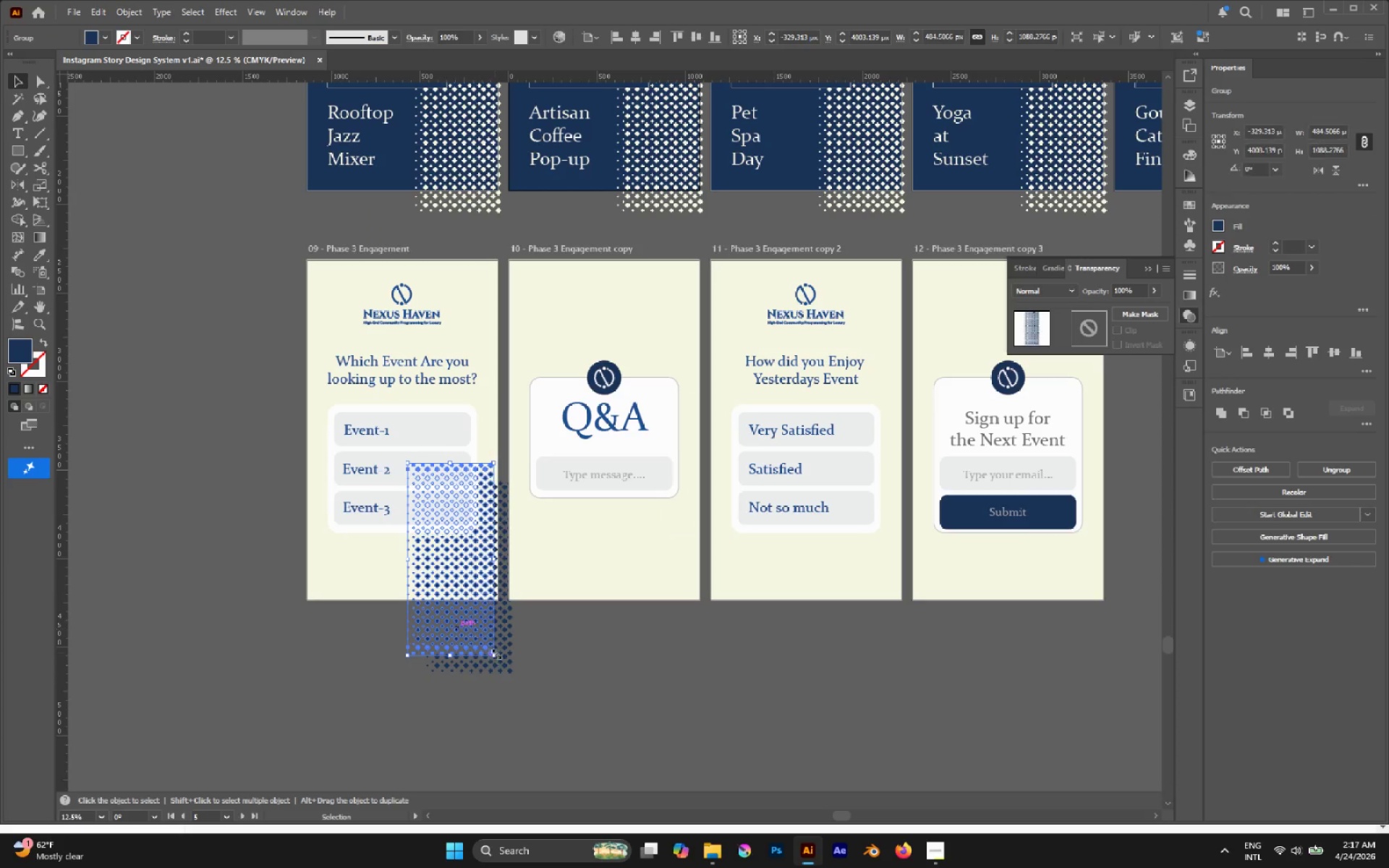 
key(Control+Z)
 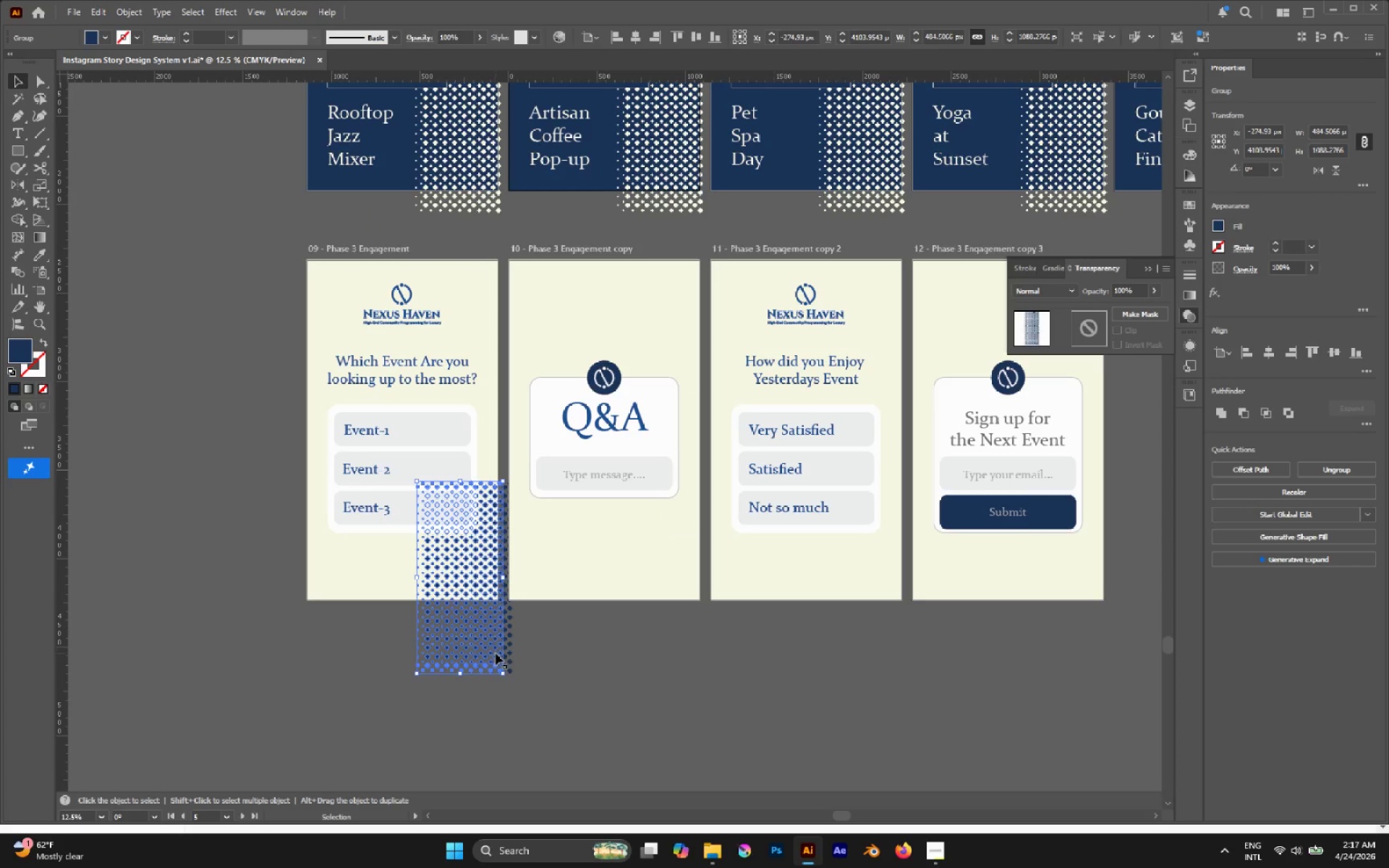 
left_click_drag(start_coordinate=[495, 653], to_coordinate=[464, 658])
 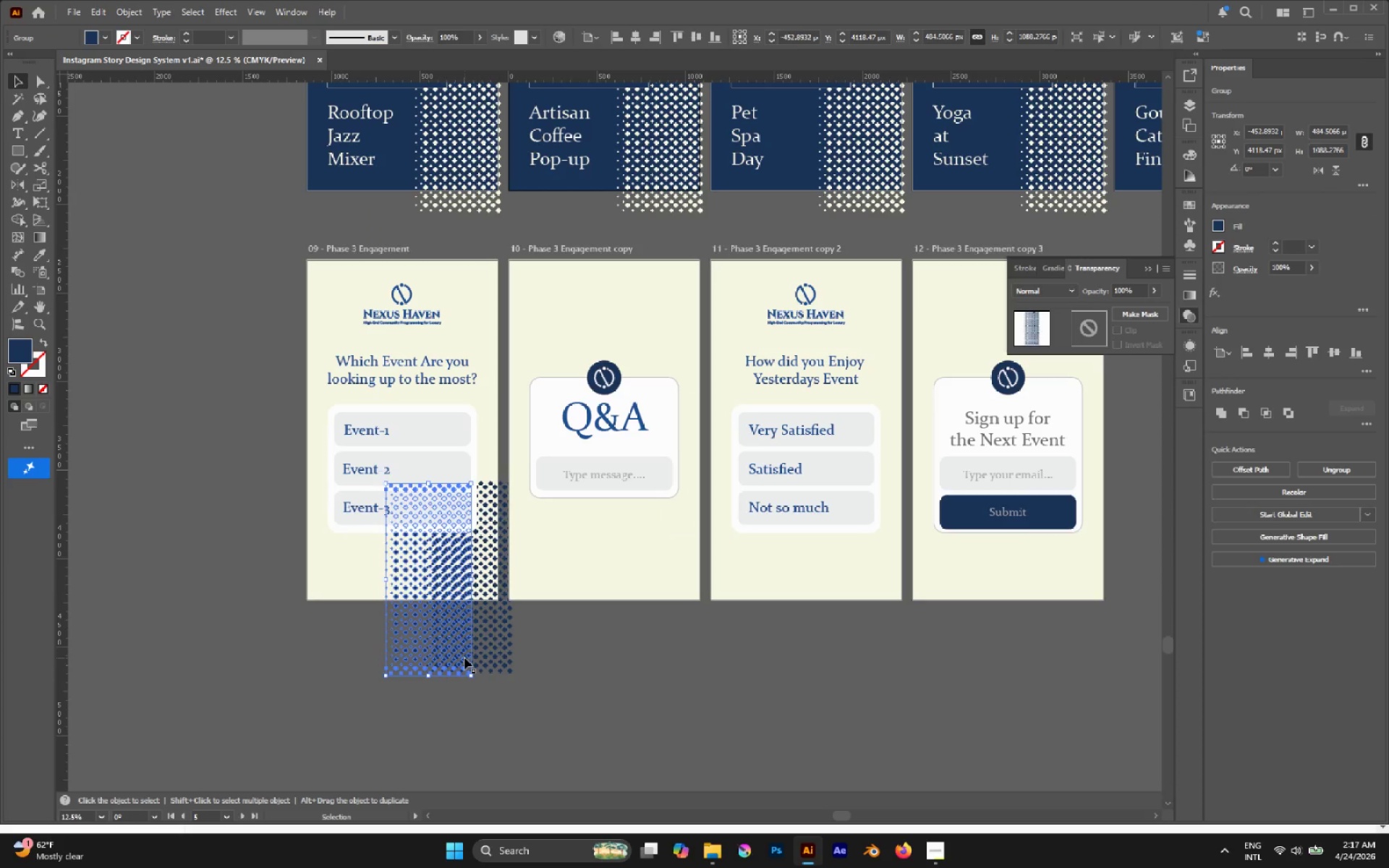 
key(Delete)
 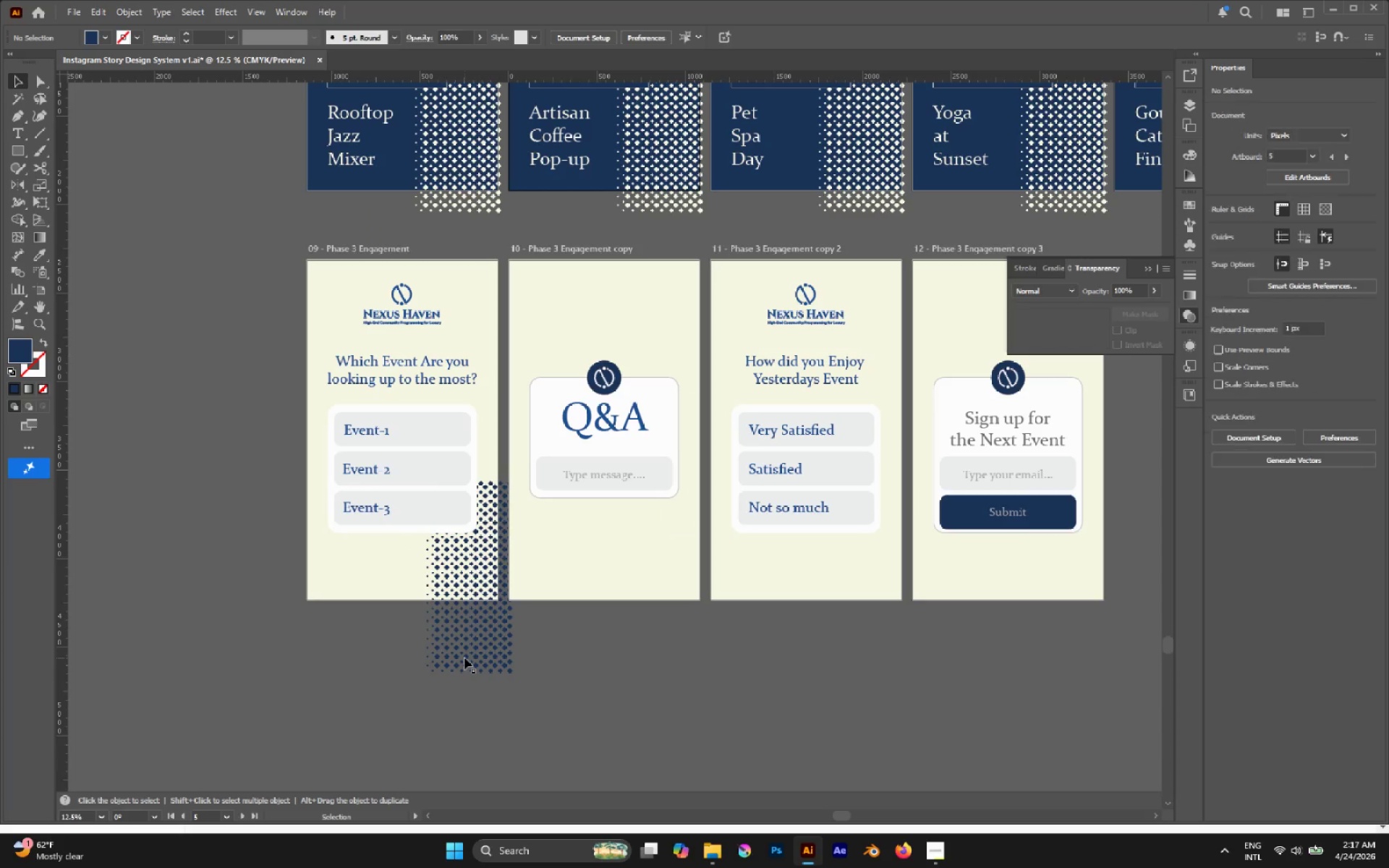 
left_click([464, 658])
 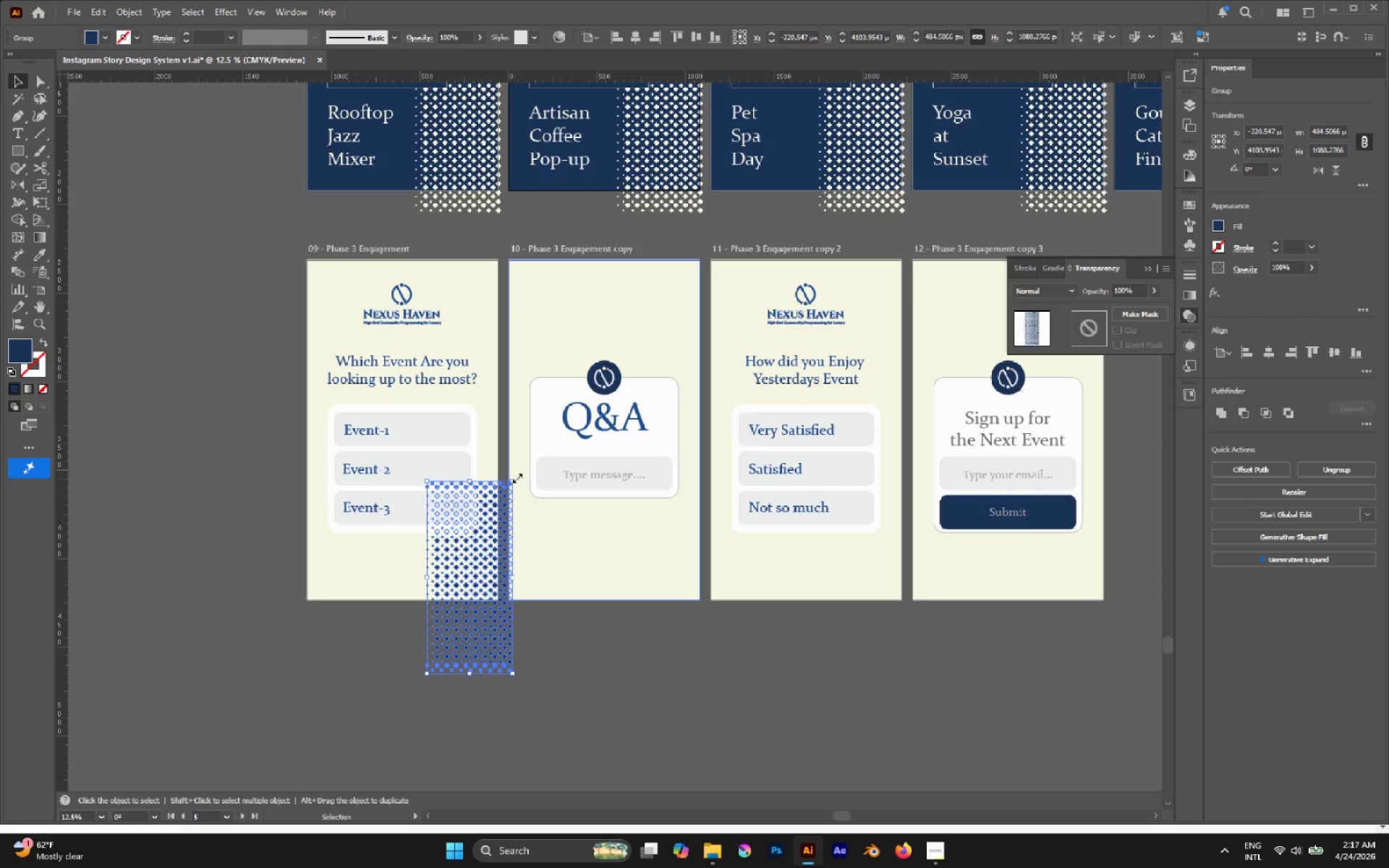 
hold_key(key=ShiftLeft, duration=1.2)
 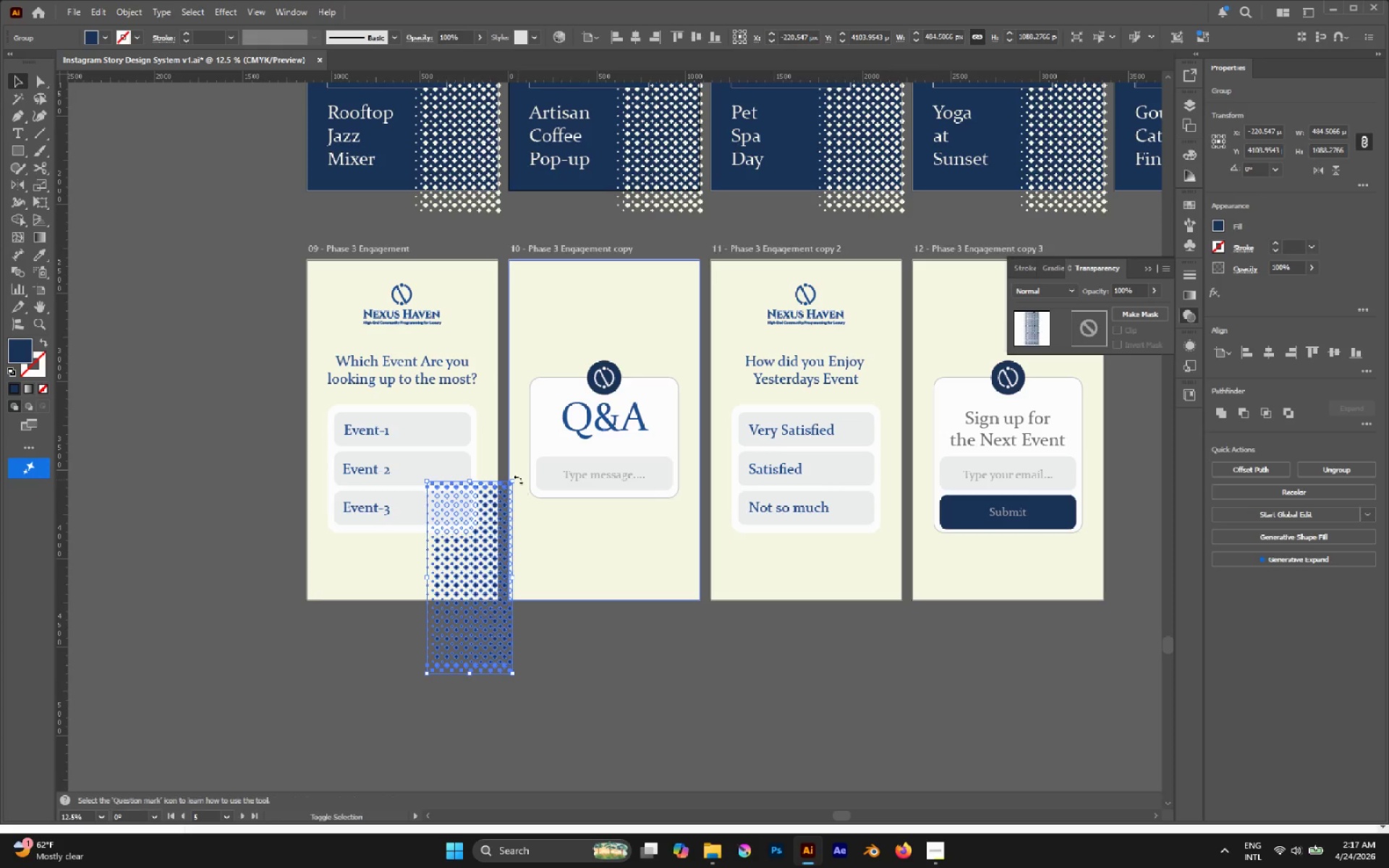 
hold_key(key=ShiftLeft, duration=1.59)
left_click_drag(start_coordinate=[518, 480], to_coordinate=[556, 627])
 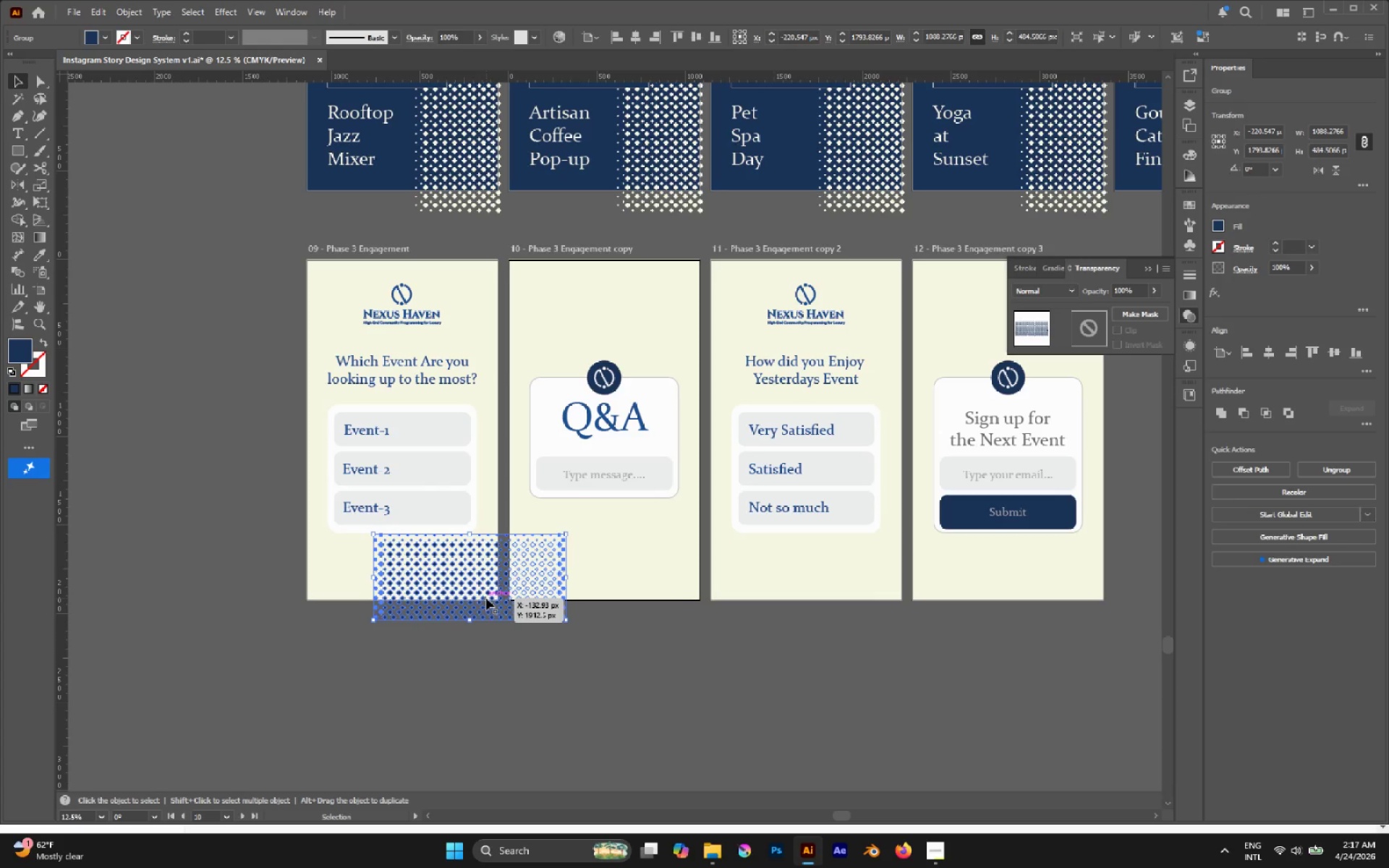 
left_click_drag(start_coordinate=[485, 599], to_coordinate=[415, 582])
 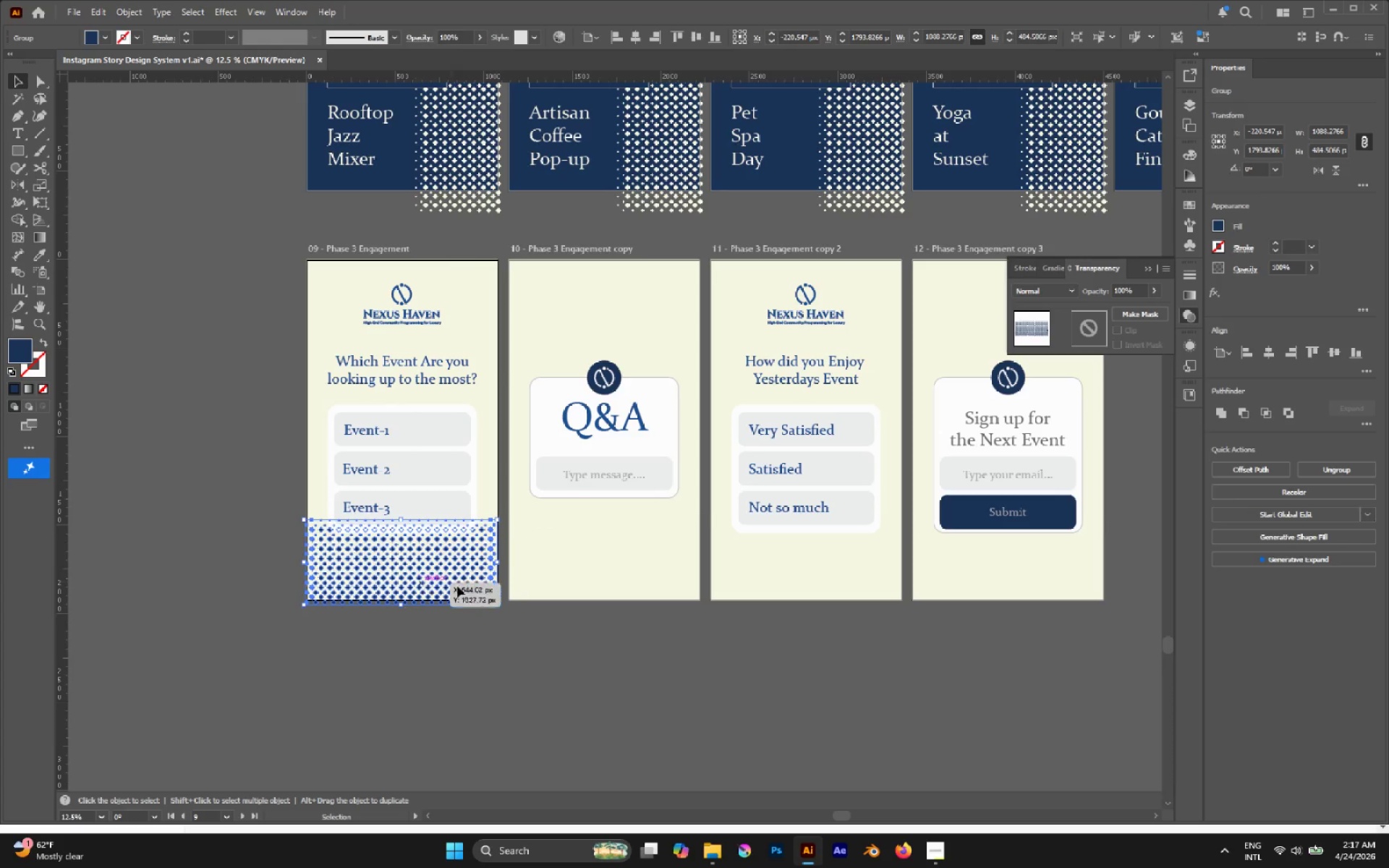 
hold_key(key=AltLeft, duration=0.86)
scroll: coordinate [463, 585], scroll_direction: up, amount: 2.0
 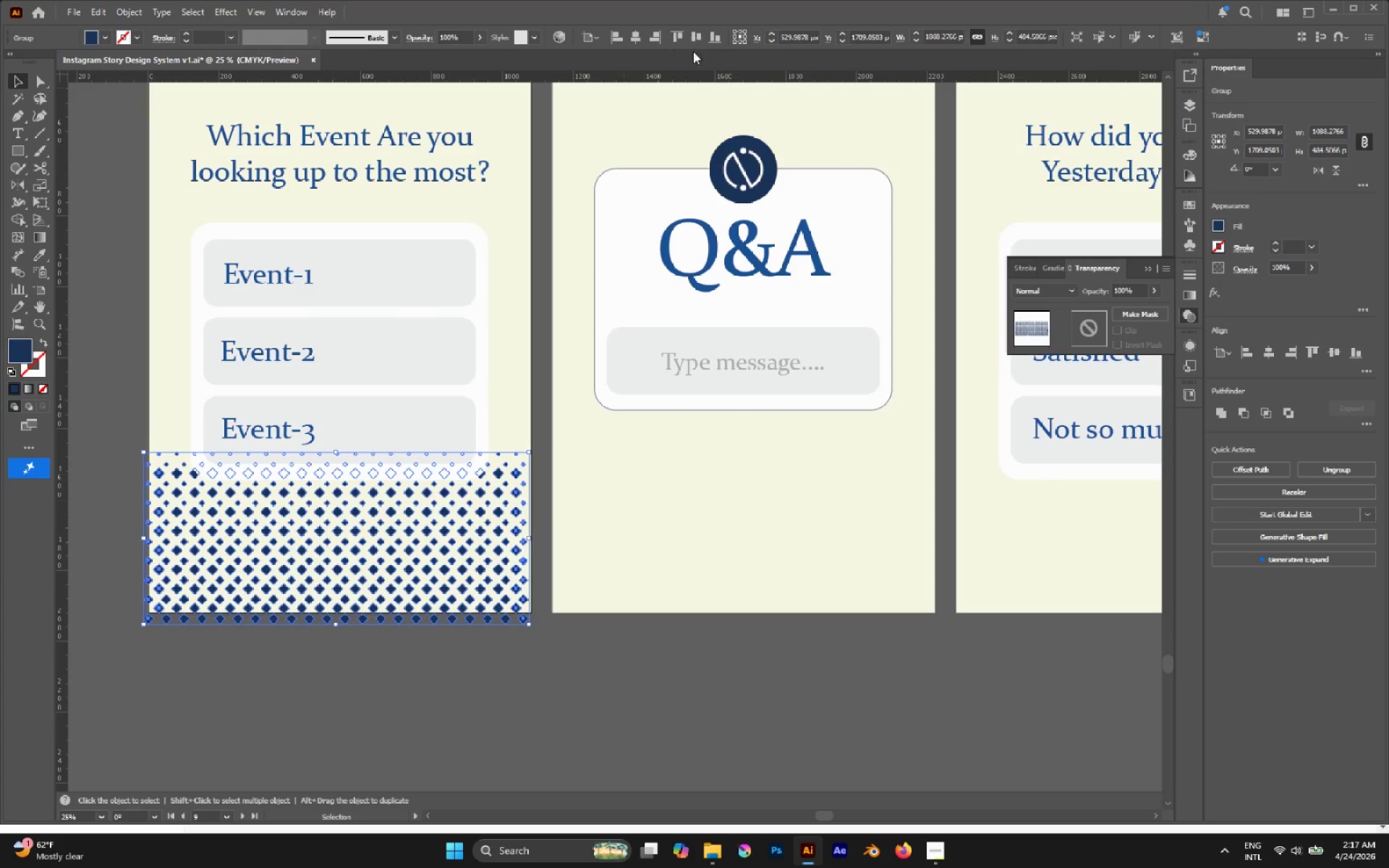 
left_click([713, 45])
 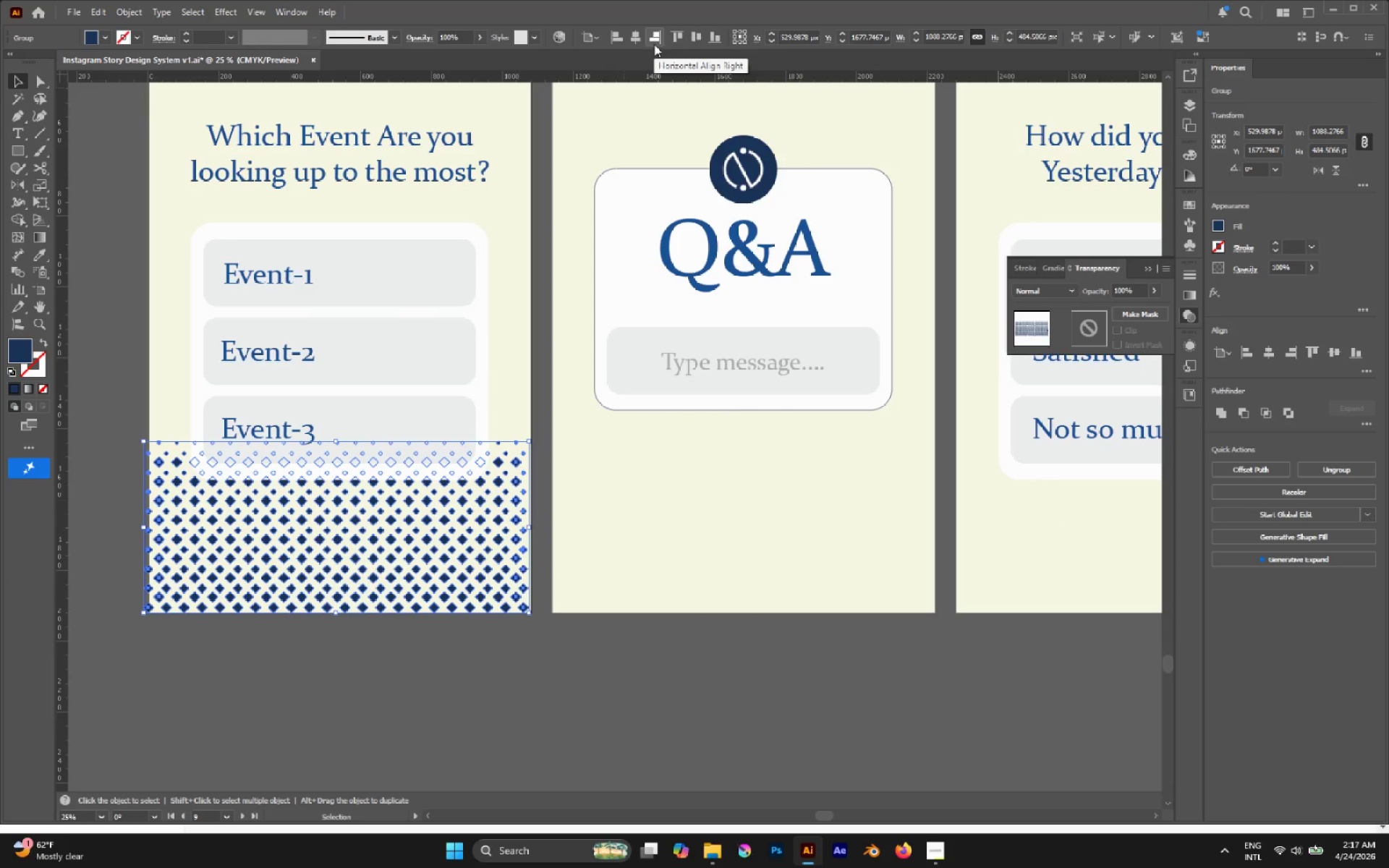 
left_click([634, 38])
 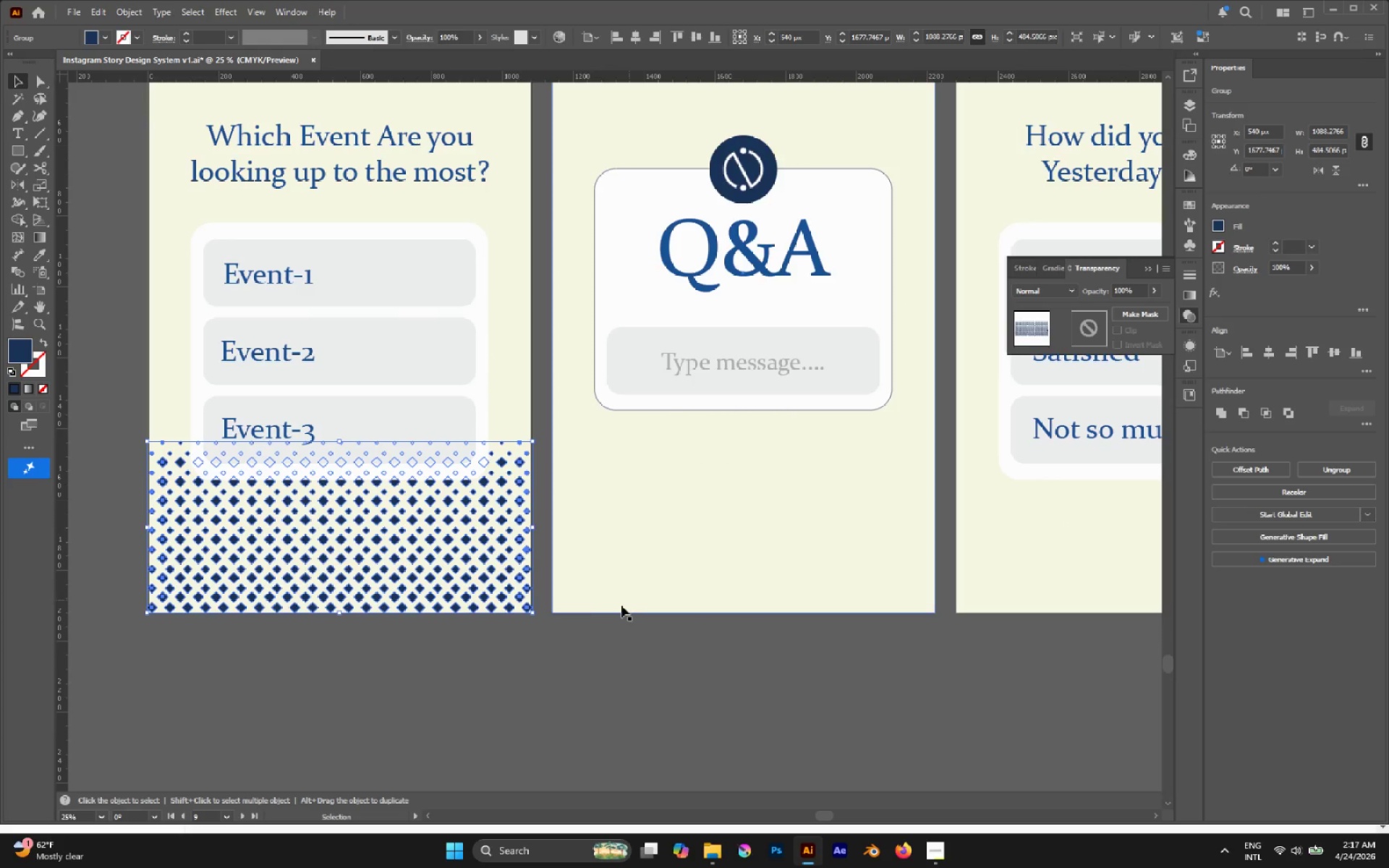 
hold_key(key=AltLeft, duration=4.24)
left_click_drag(start_coordinate=[498, 574], to_coordinate=[910, 567])
 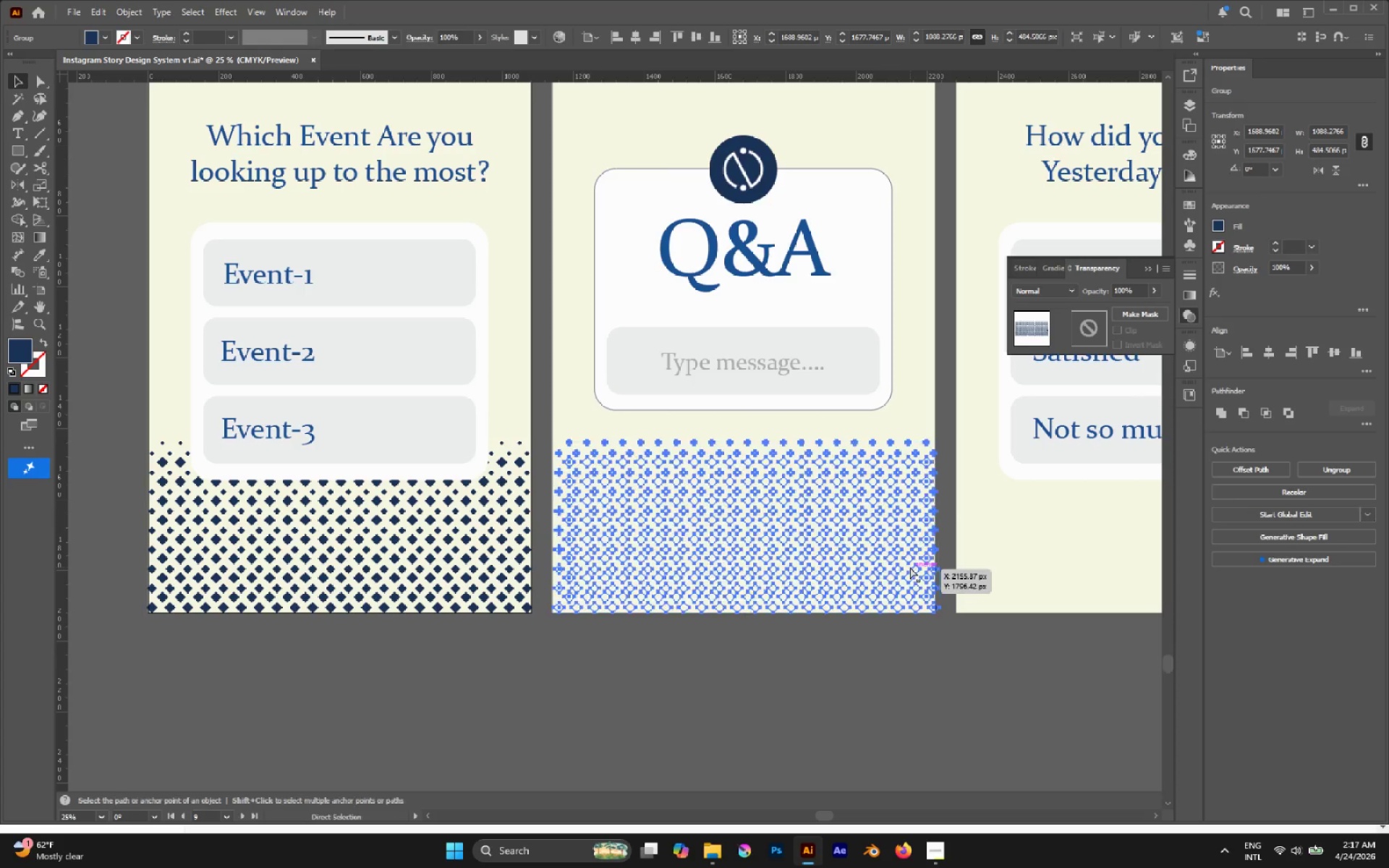 
hold_key(key=ShiftLeft, duration=3.48)
 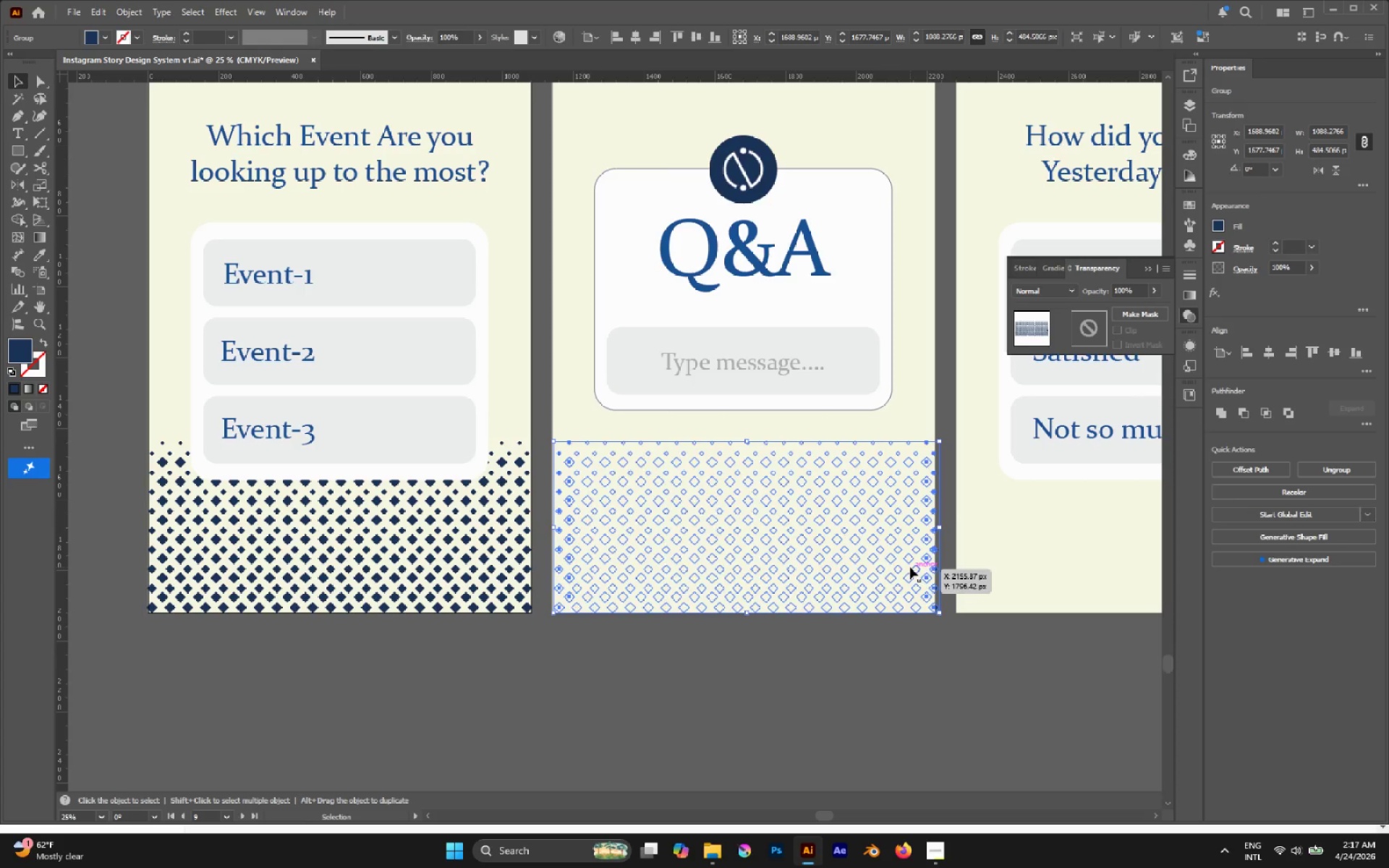 
key(Control+Shift+BracketRight)
 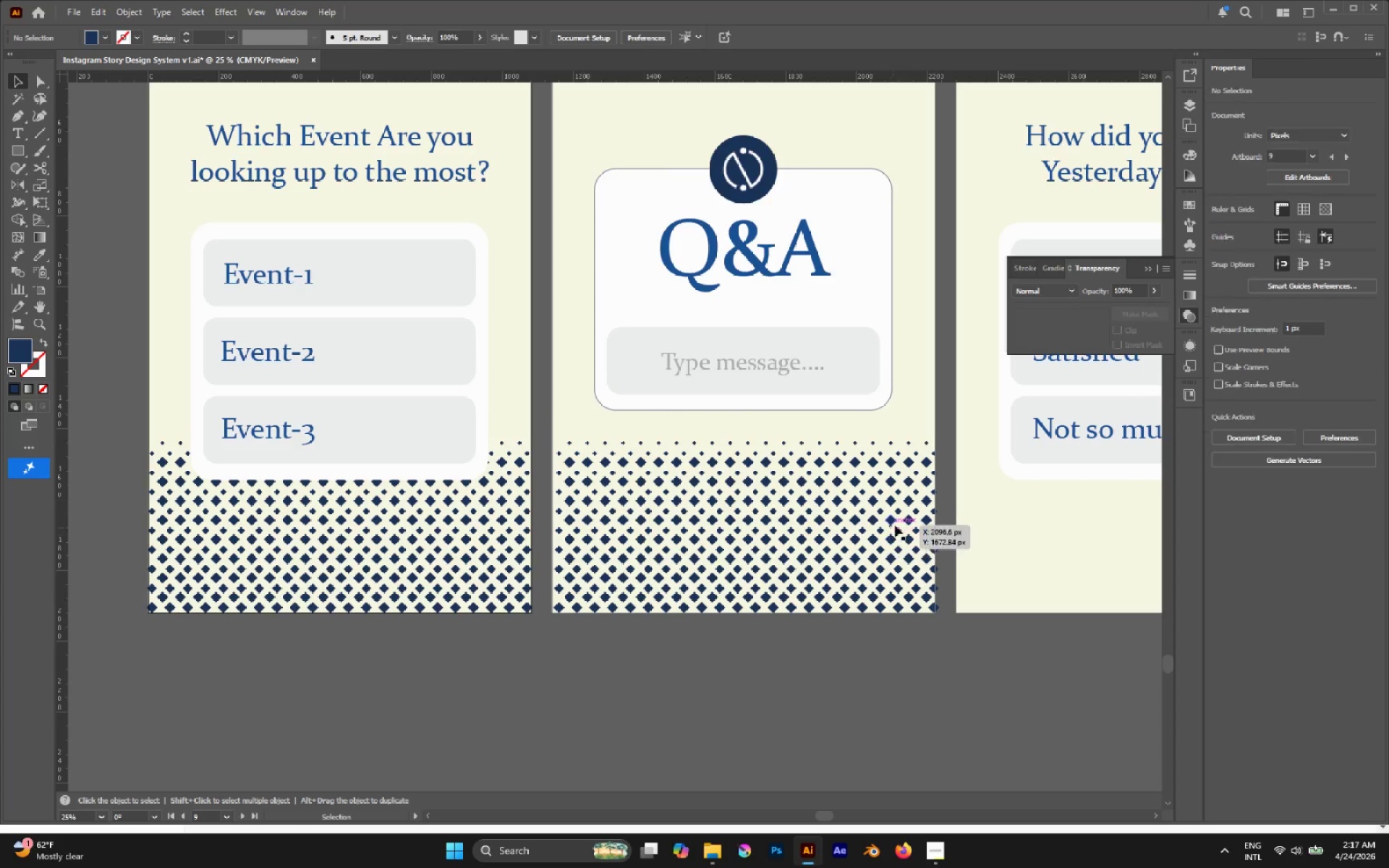 
left_click([907, 504])
 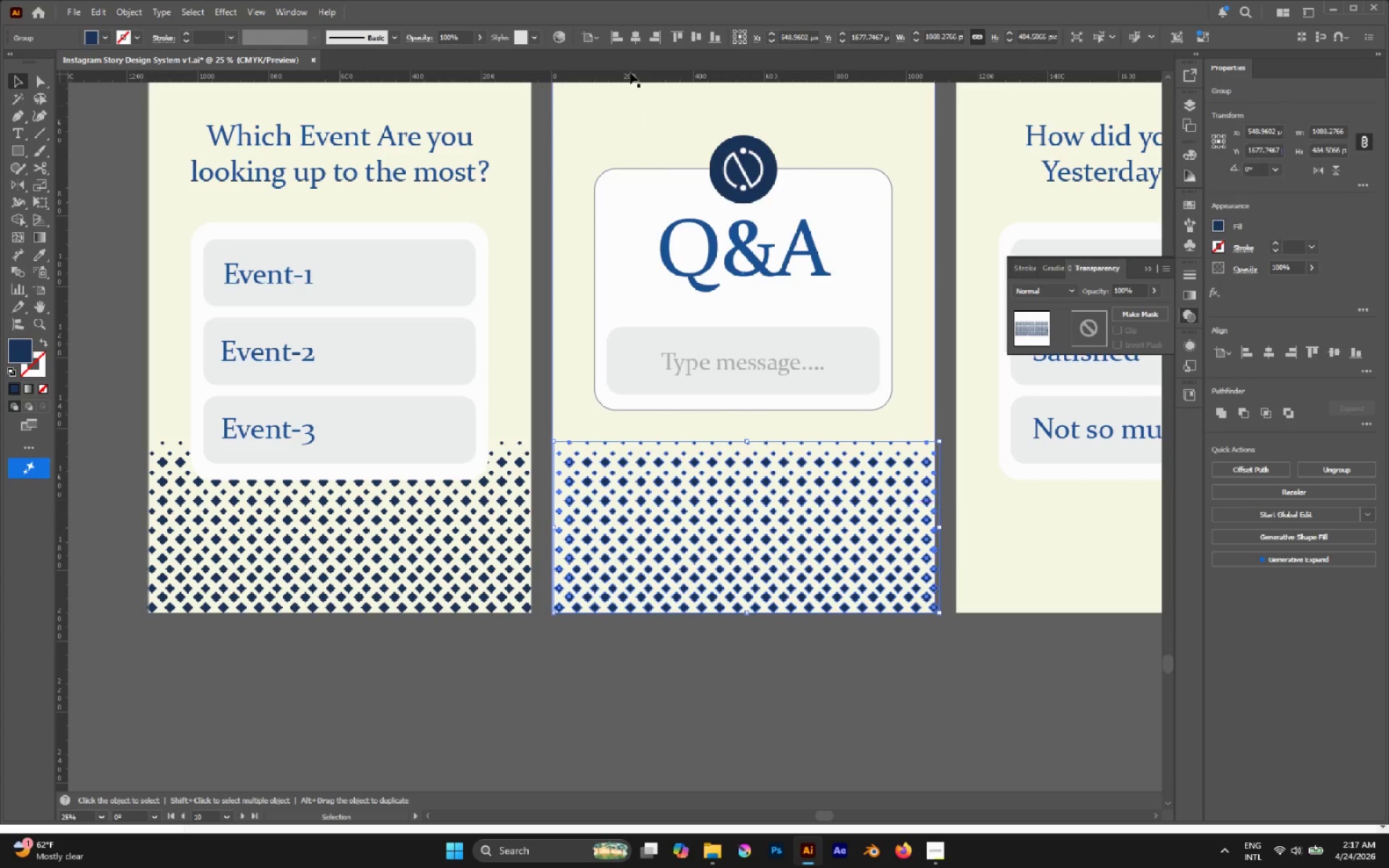 
left_click([636, 42])
 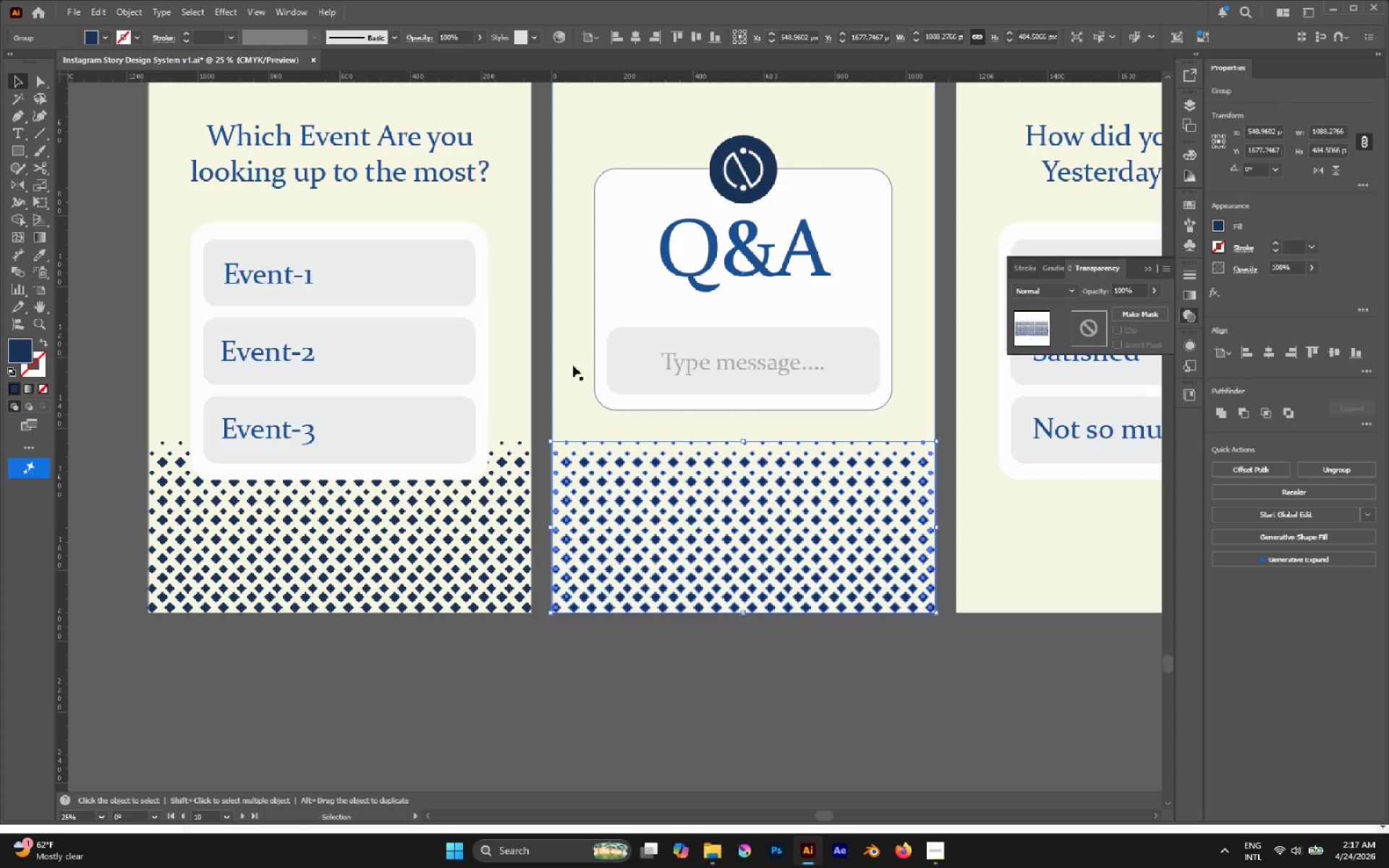 
hold_key(key=AltLeft, duration=0.33)
scroll: coordinate [578, 497], scroll_direction: down, amount: 4.0
 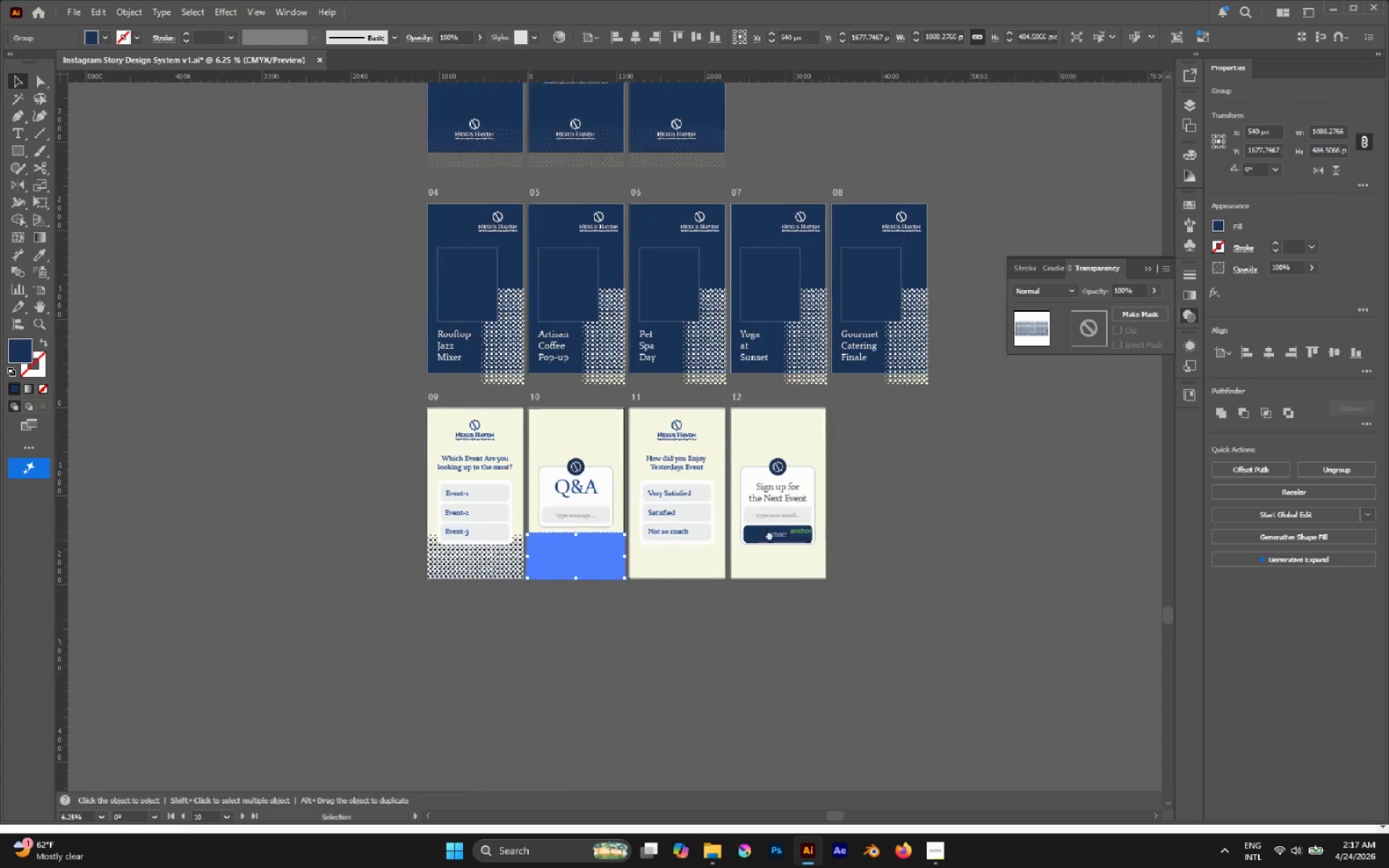 
hold_key(key=AltLeft, duration=0.36)
scroll: coordinate [536, 535], scroll_direction: up, amount: 3.0
 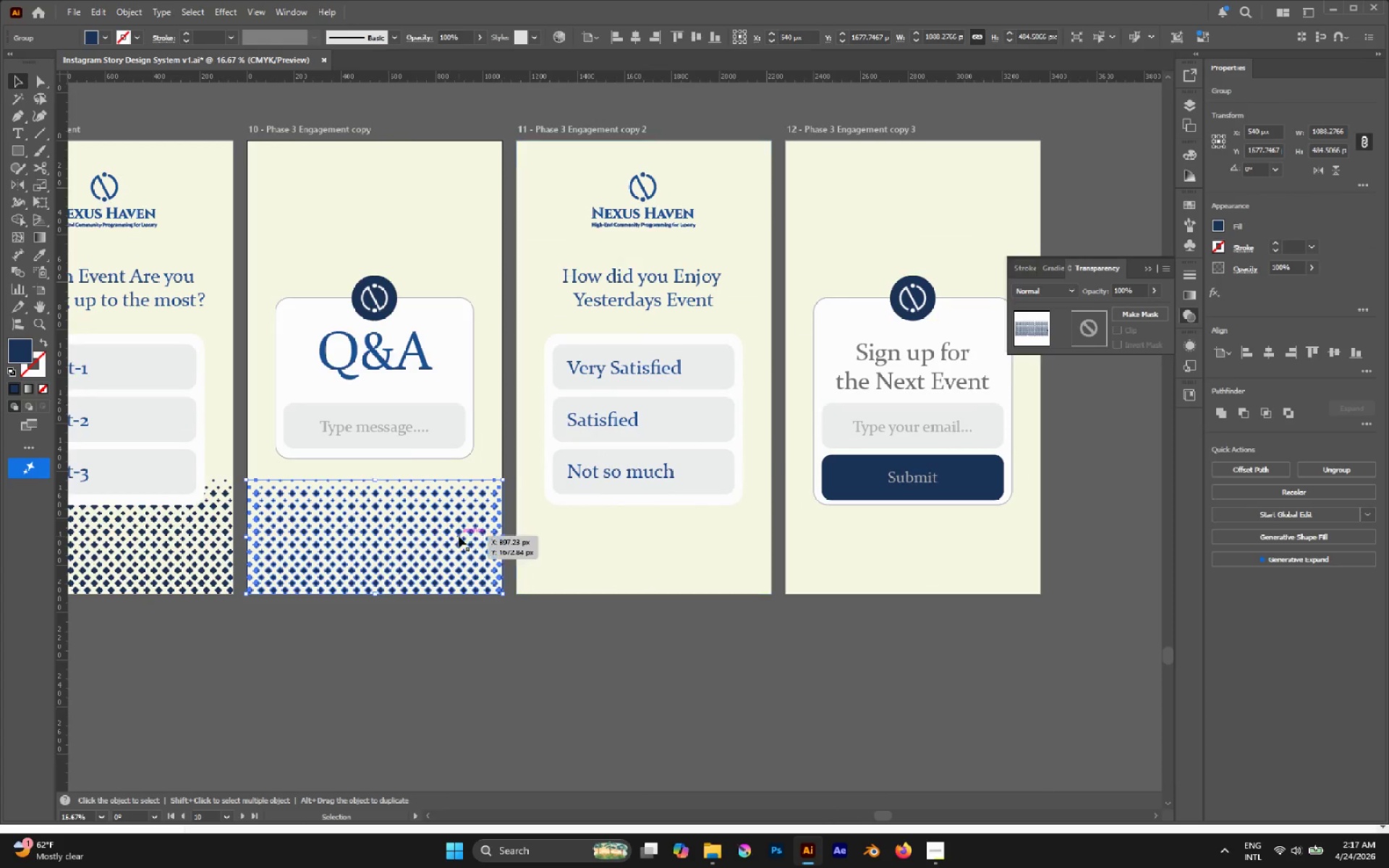 
hold_key(key=AltLeft, duration=11.02)
left_click_drag(start_coordinate=[474, 519], to_coordinate=[744, 524])
 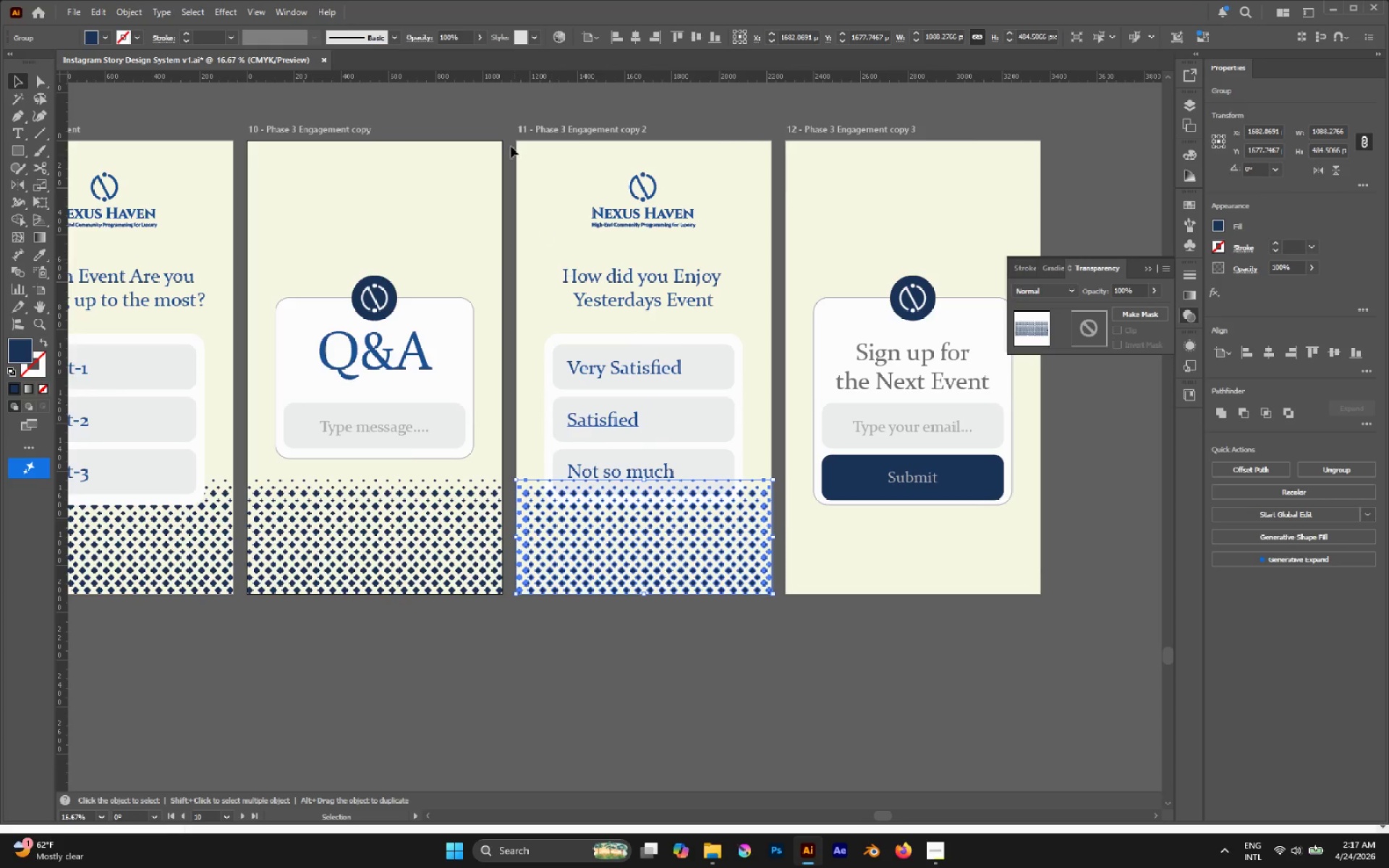 
hold_key(key=ShiftLeft, duration=10.28)
 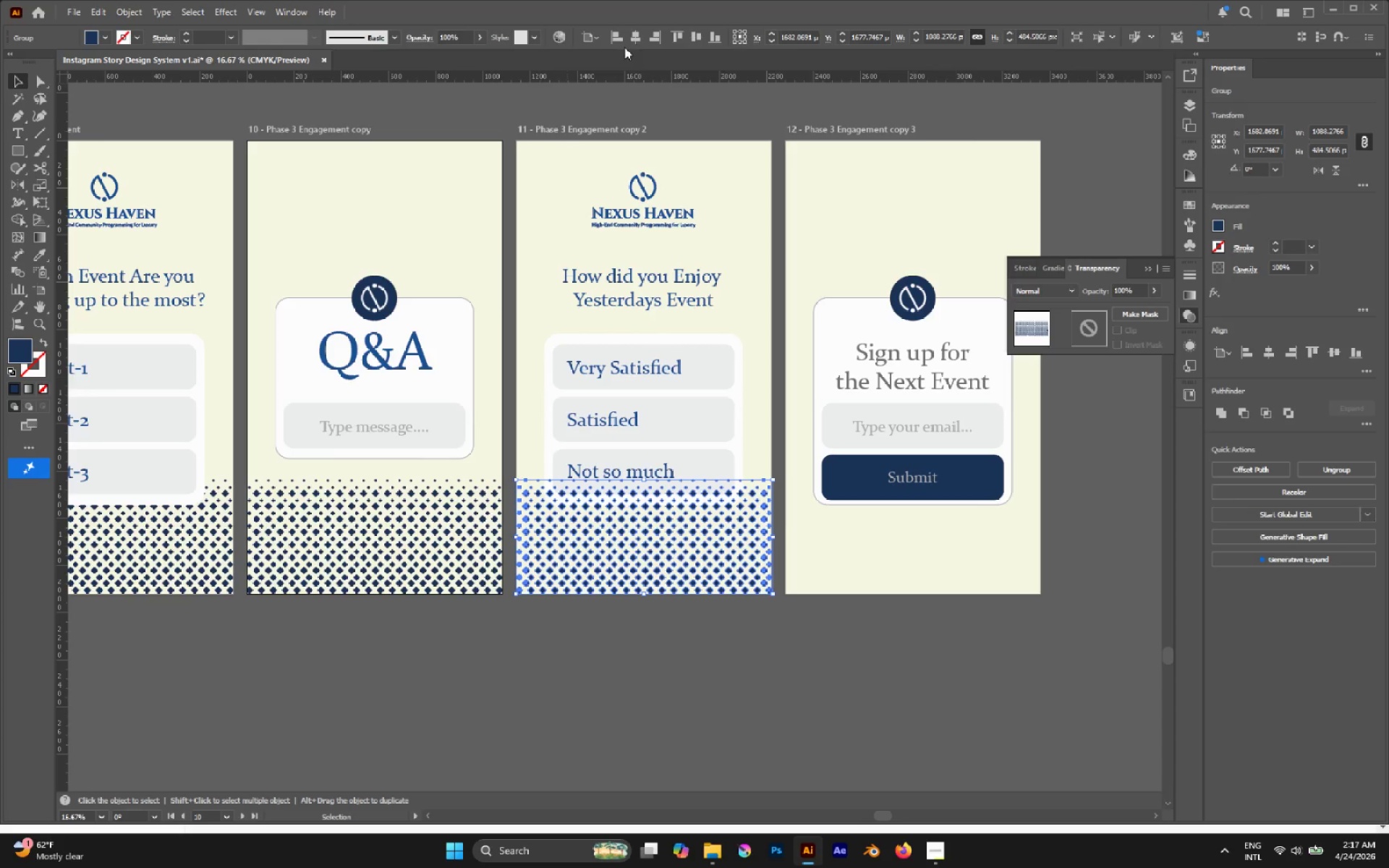 
left_click([636, 35])
 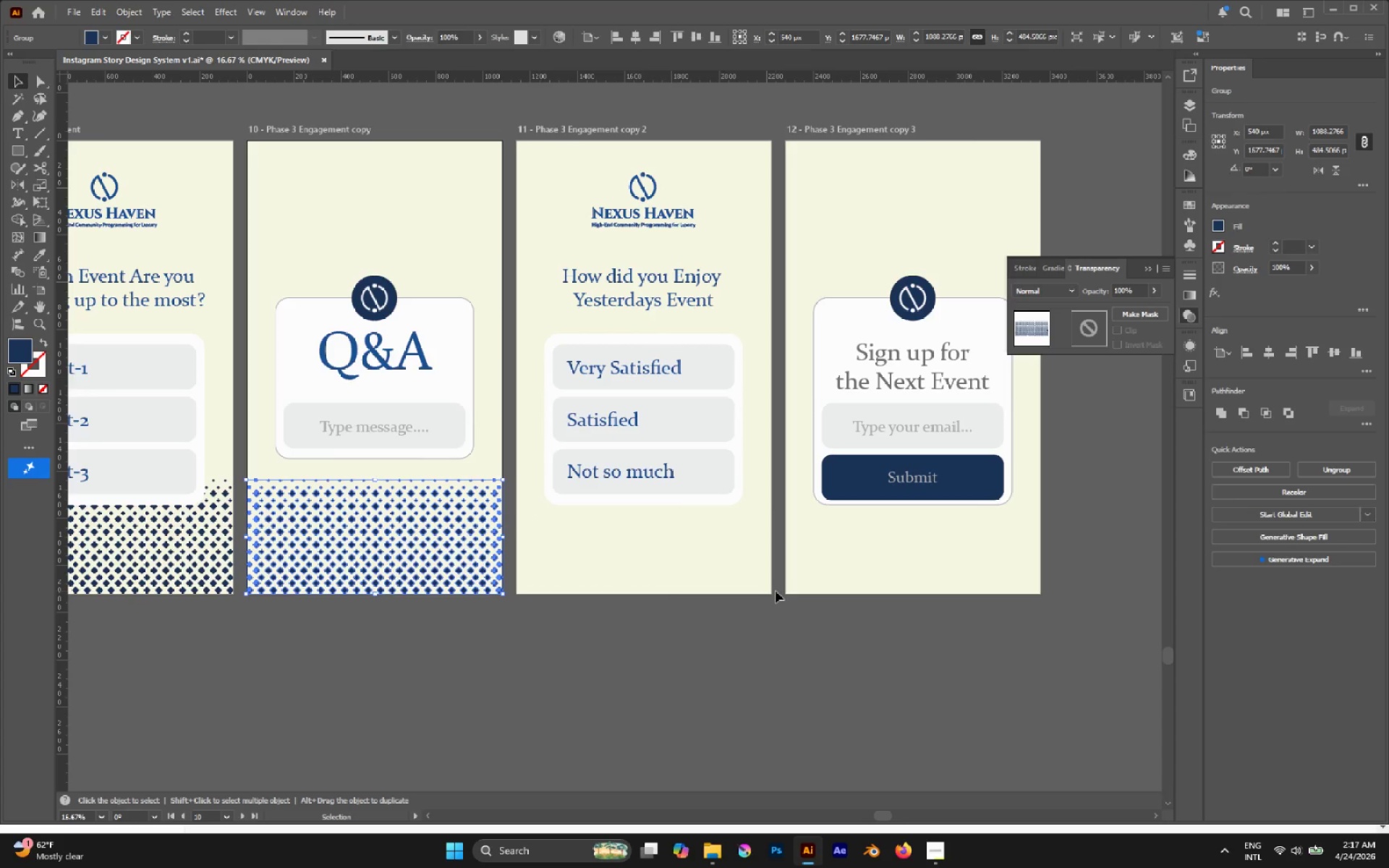 
key(Control+Z)
 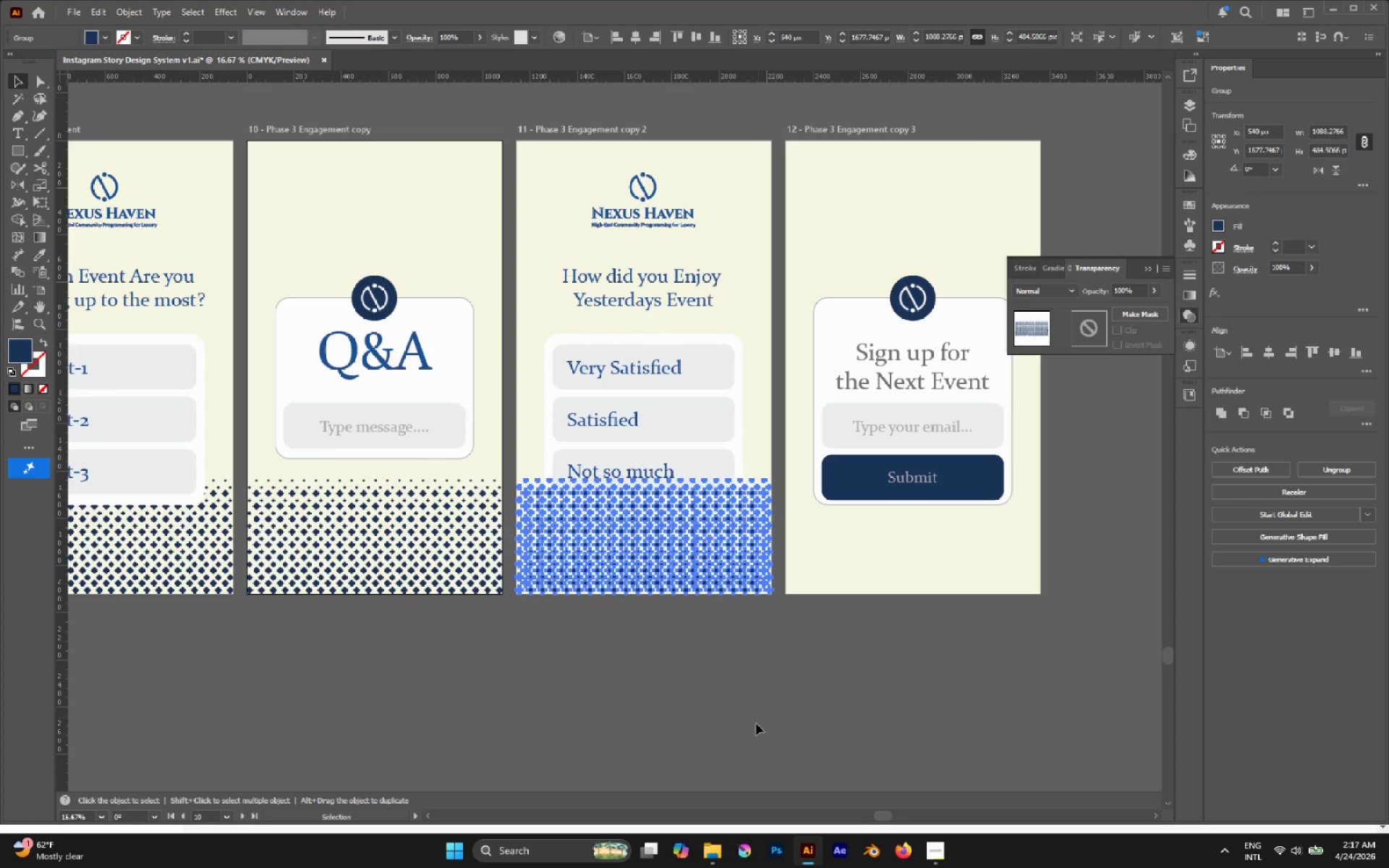 
left_click([755, 726])
 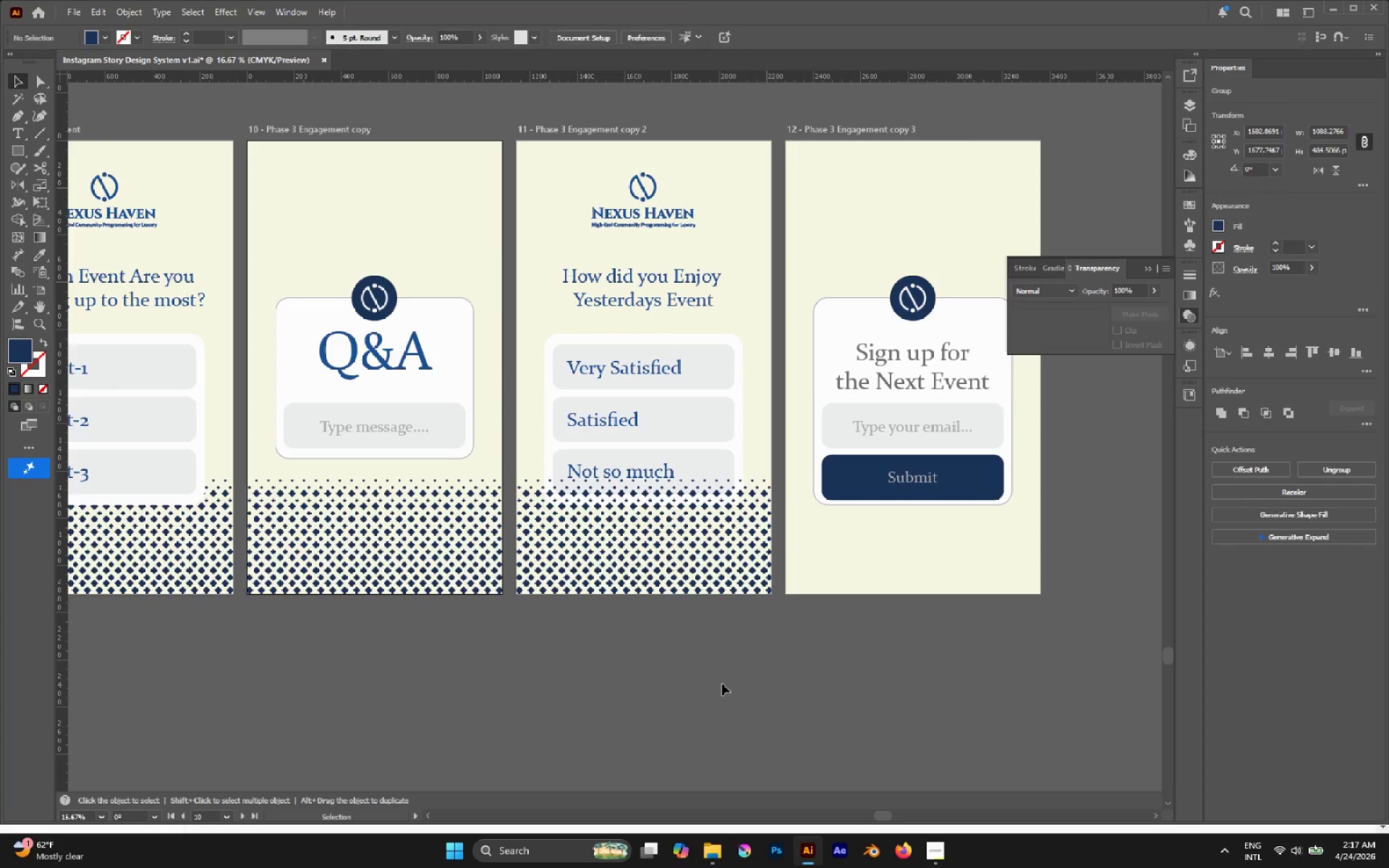 
left_click_drag(start_coordinate=[721, 678], to_coordinate=[643, 555])
 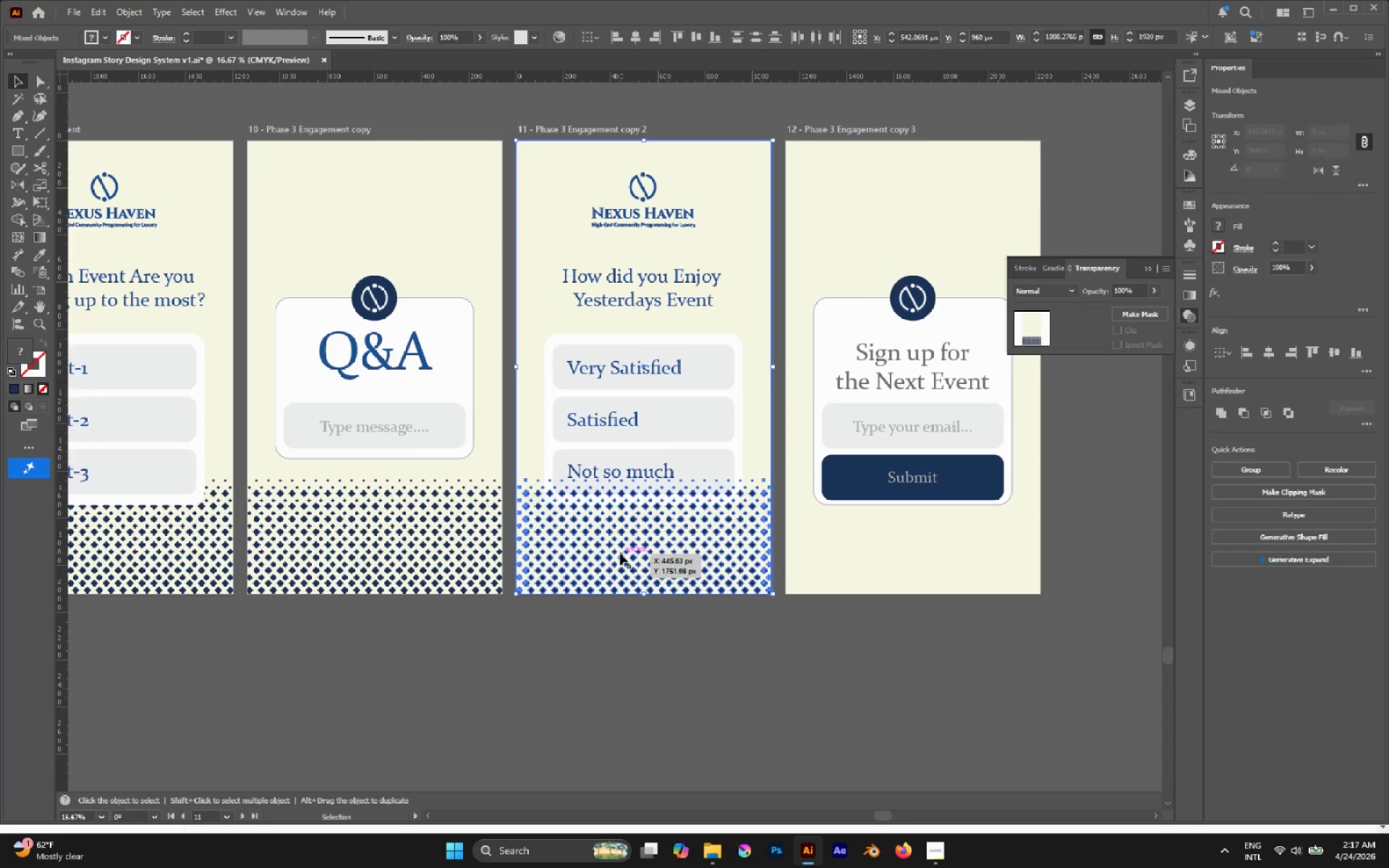 
key(Control+Shift+BracketLeft)
 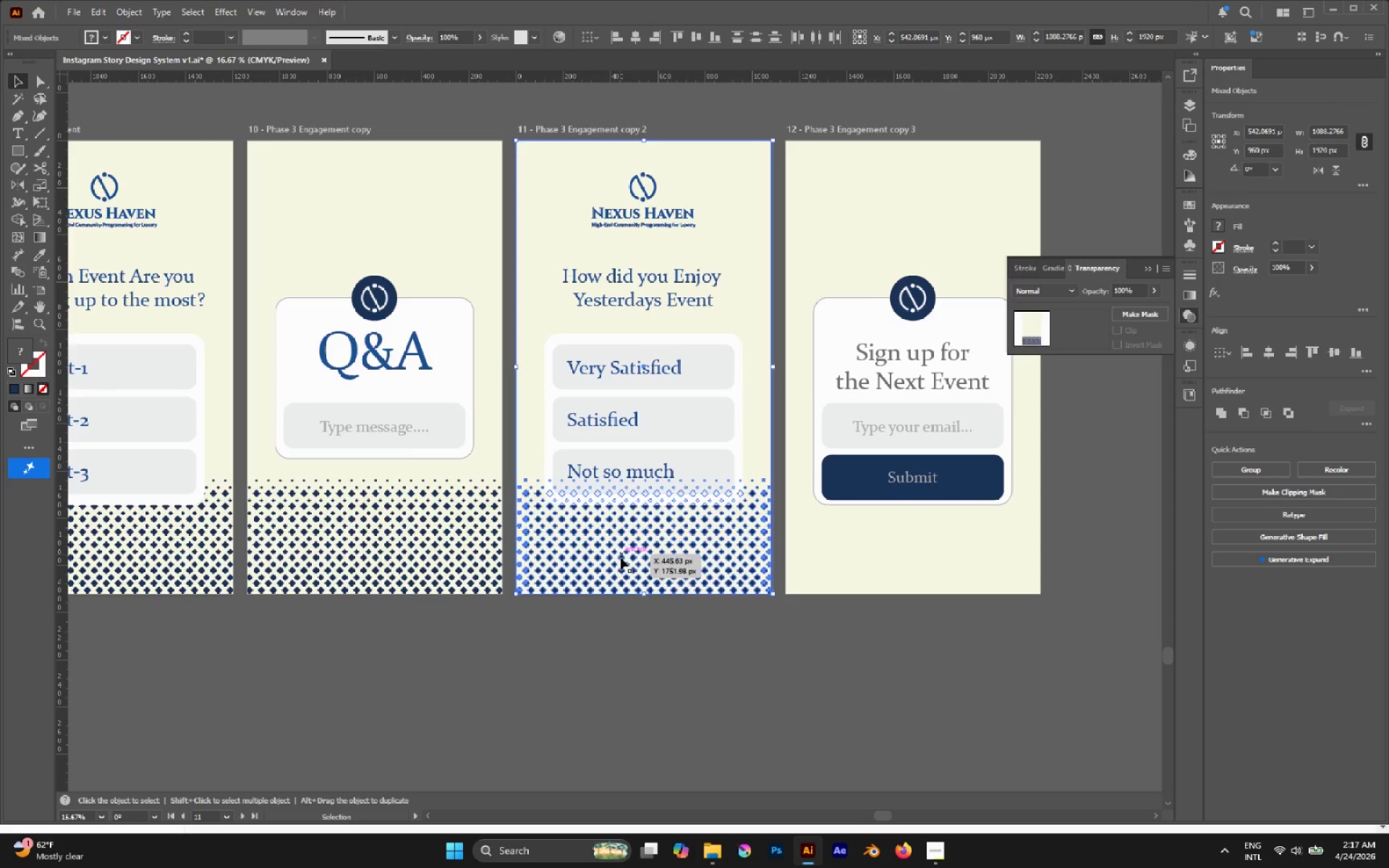 
left_click([639, 654])
 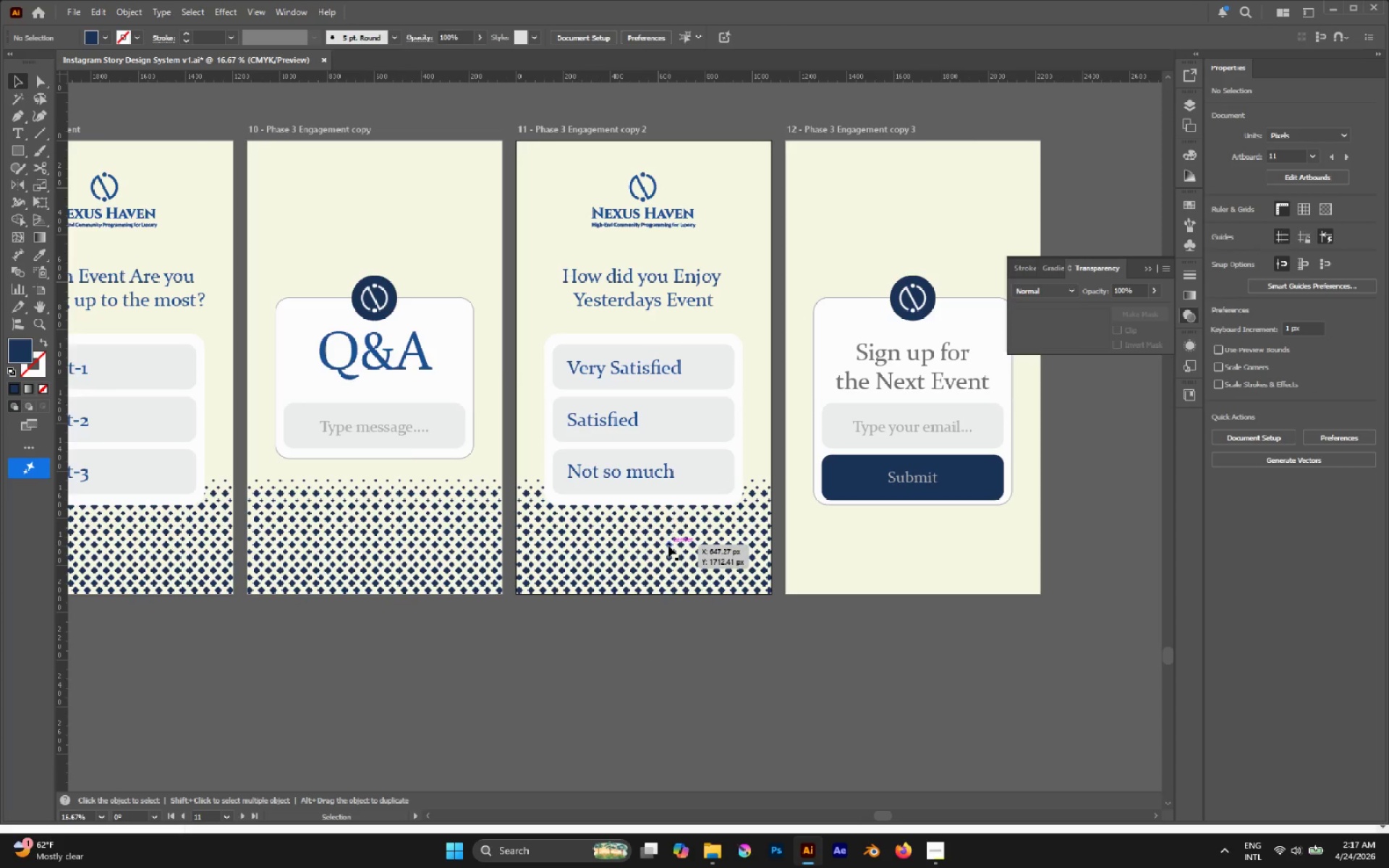 
hold_key(key=AltLeft, duration=0.59)
scroll: coordinate [663, 535], scroll_direction: down, amount: 1.0
 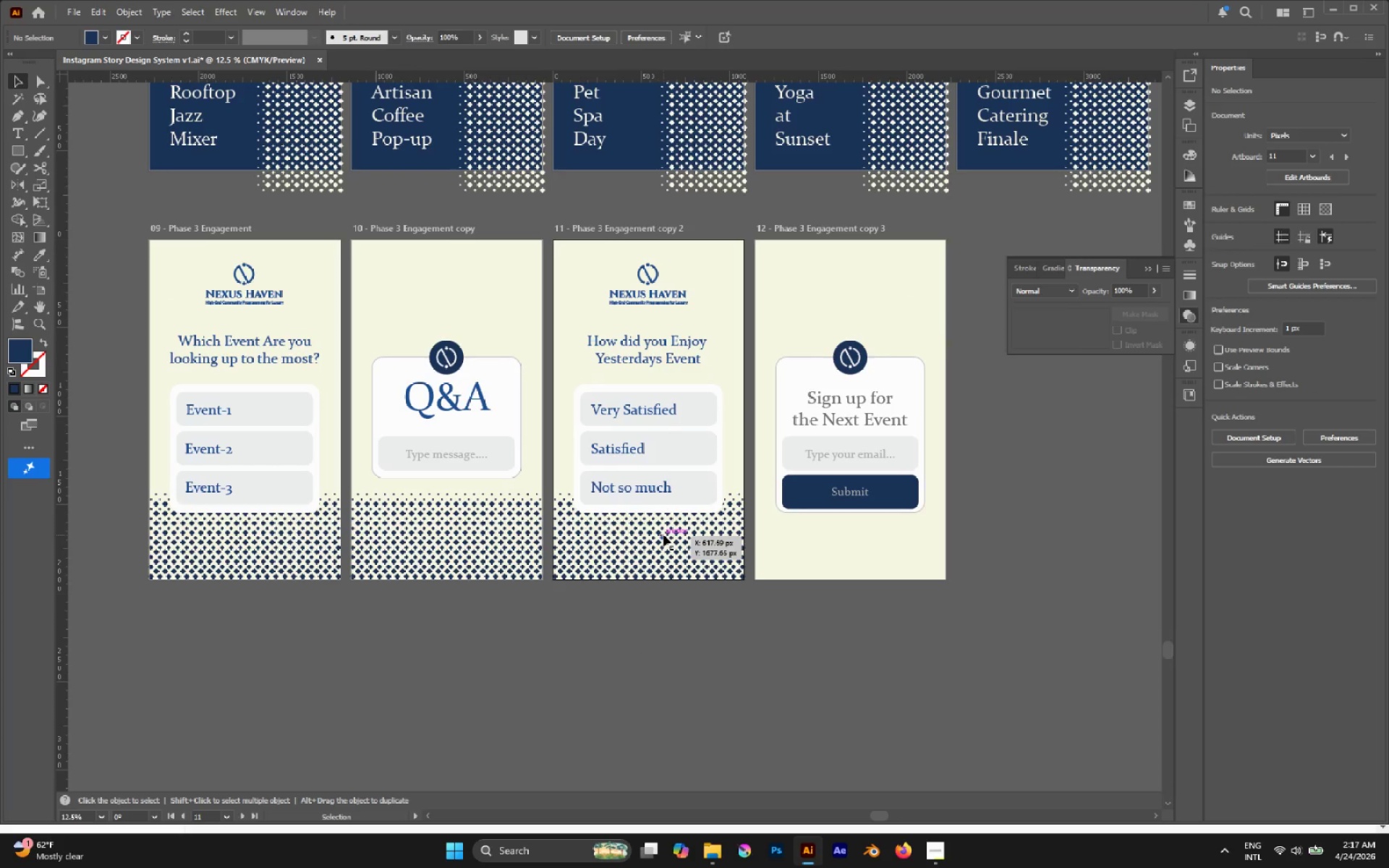 
hold_key(key=AltLeft, duration=4.14)
left_click_drag(start_coordinate=[663, 535], to_coordinate=[865, 532])
 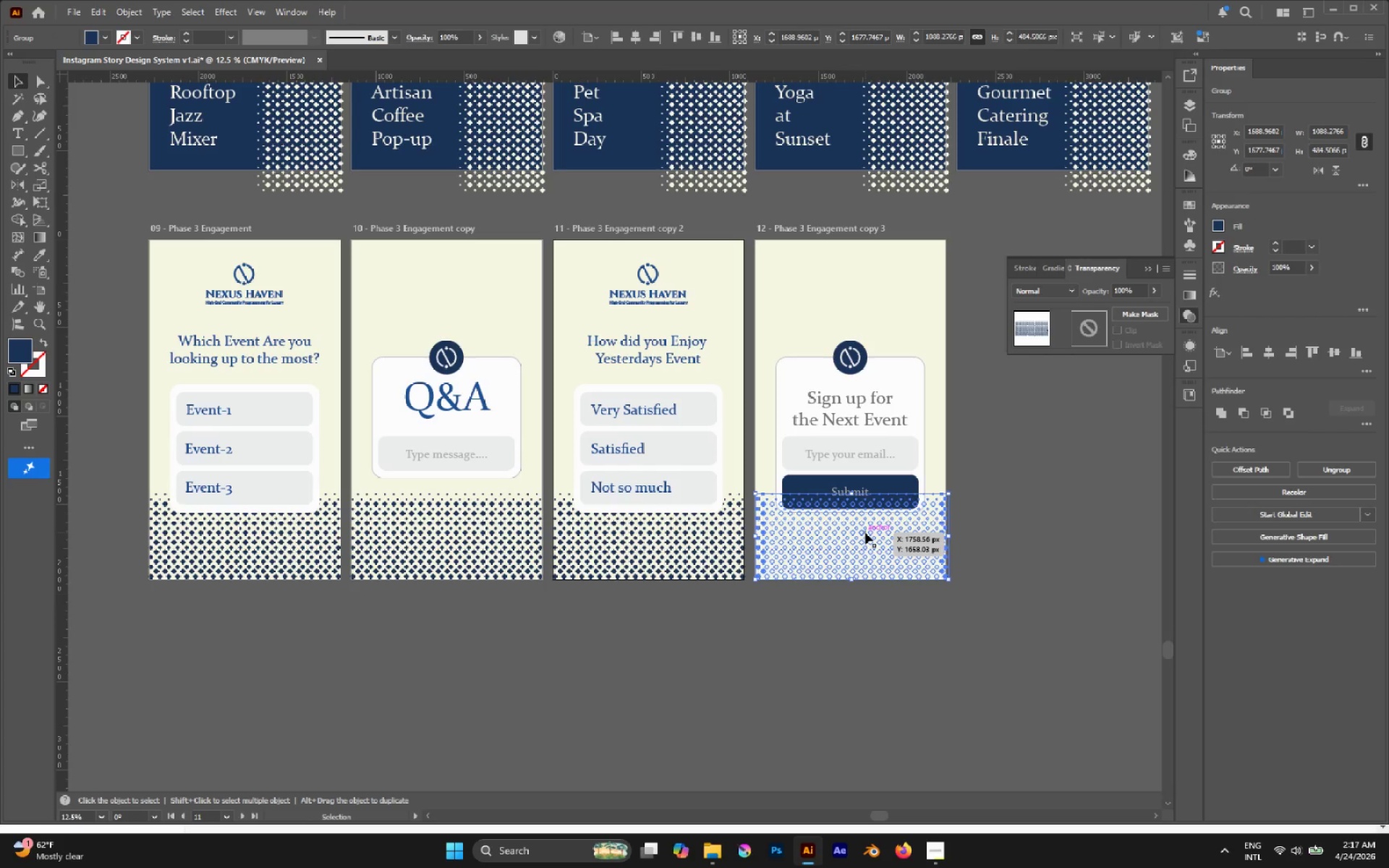 
hold_key(key=ShiftLeft, duration=3.67)
 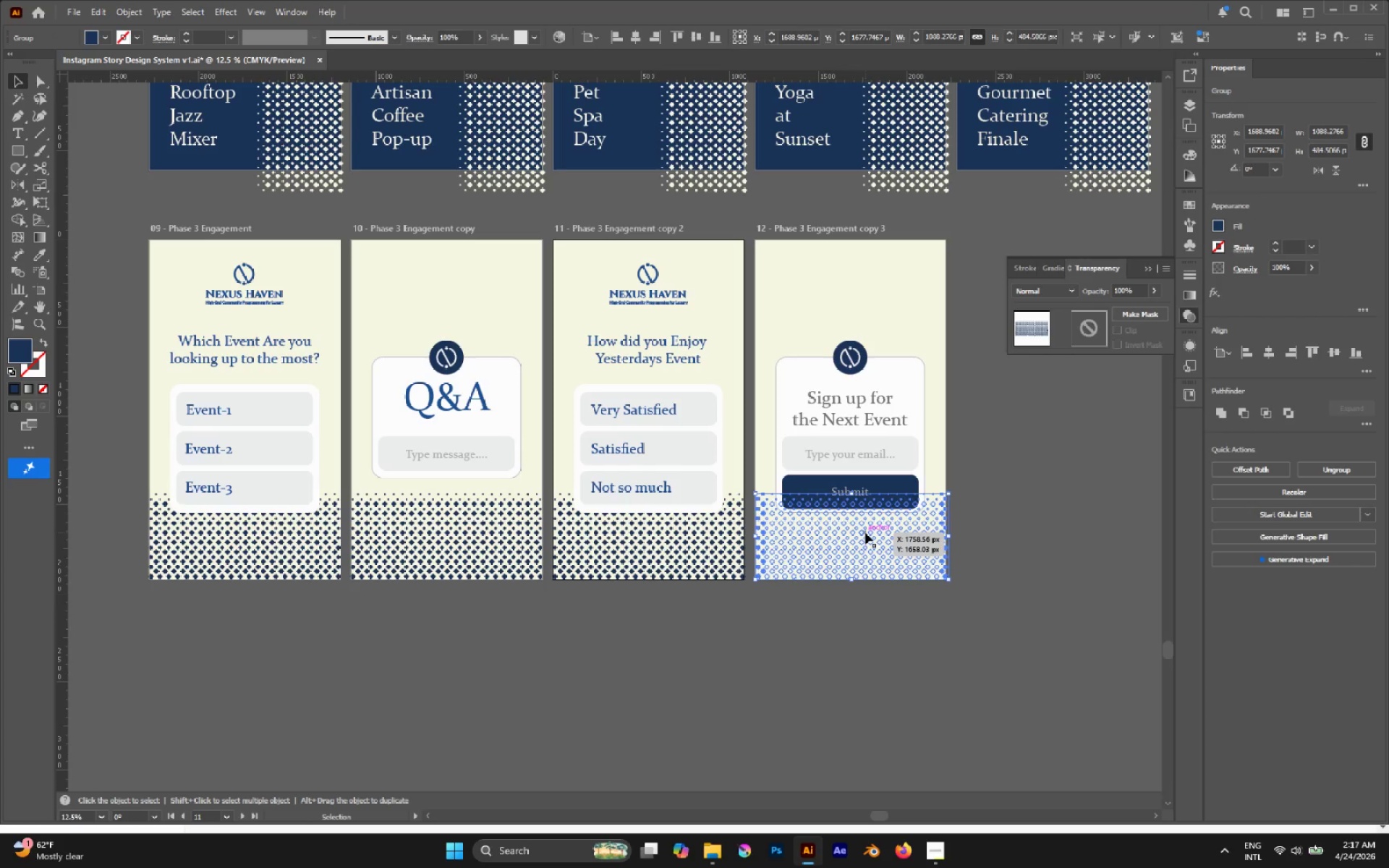 
key(Control+Shift+BracketRight)
 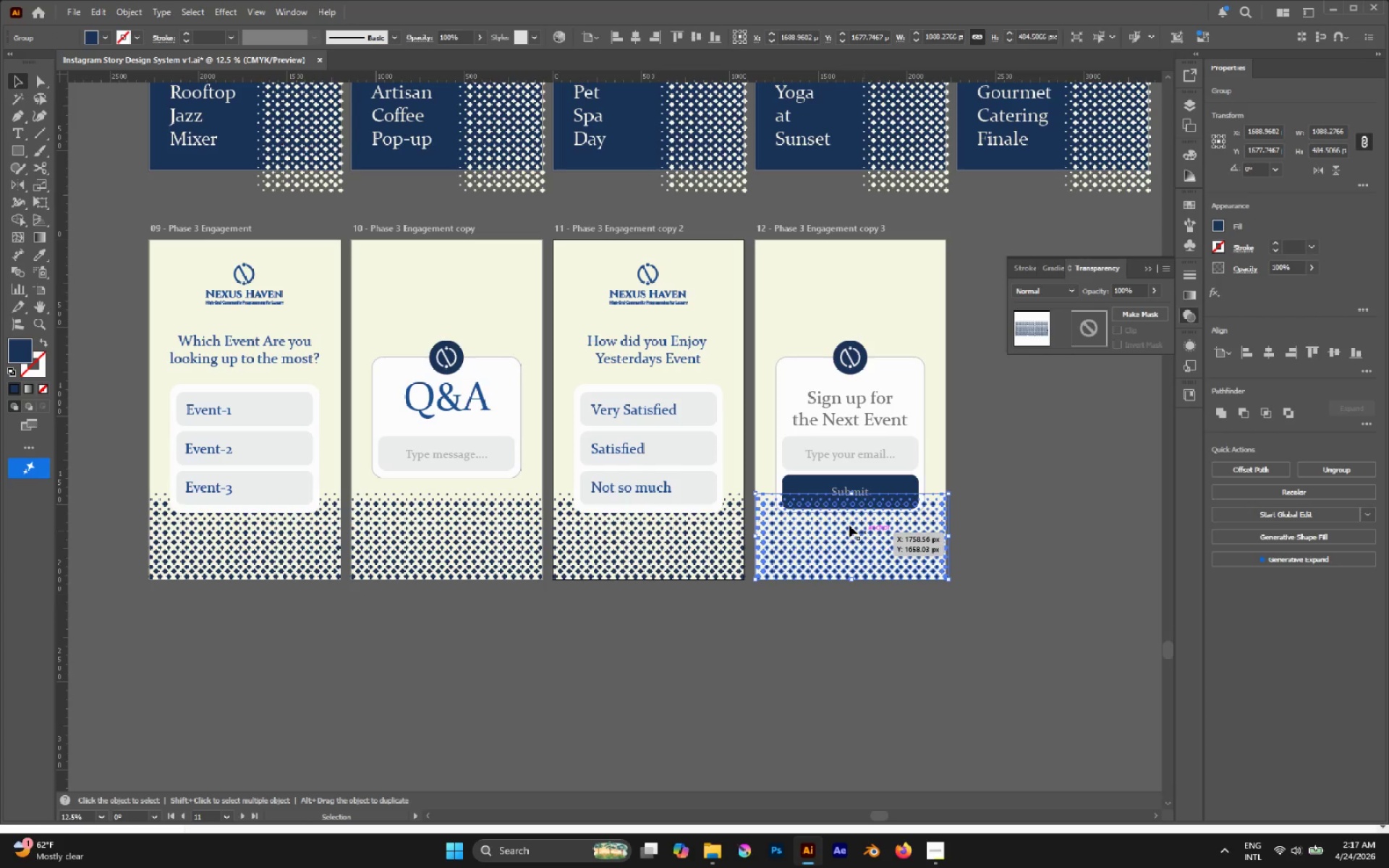 
hold_key(key=AltLeft, duration=0.39)
scroll: coordinate [795, 497], scroll_direction: up, amount: 2.0
 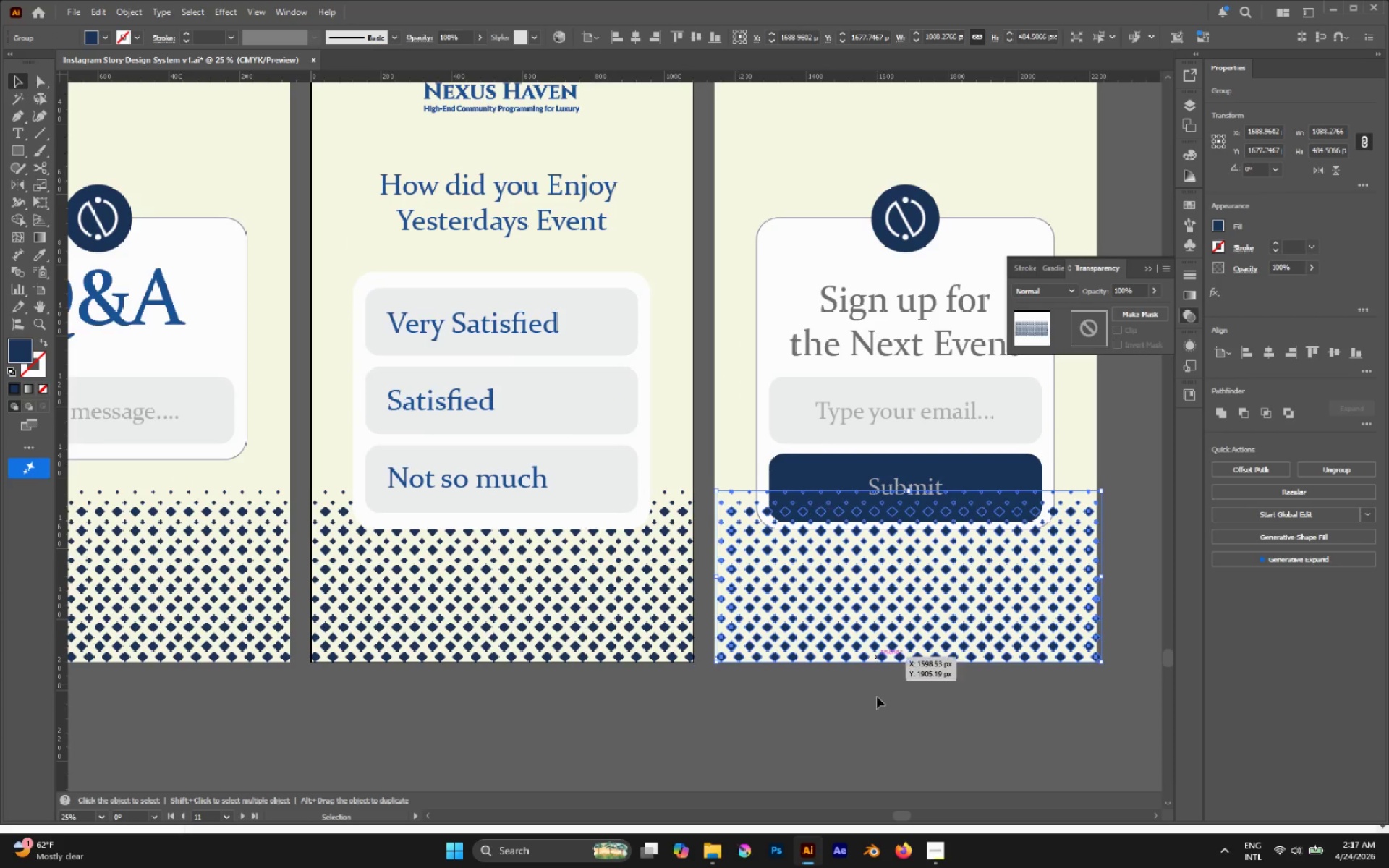 
left_click([873, 731])
 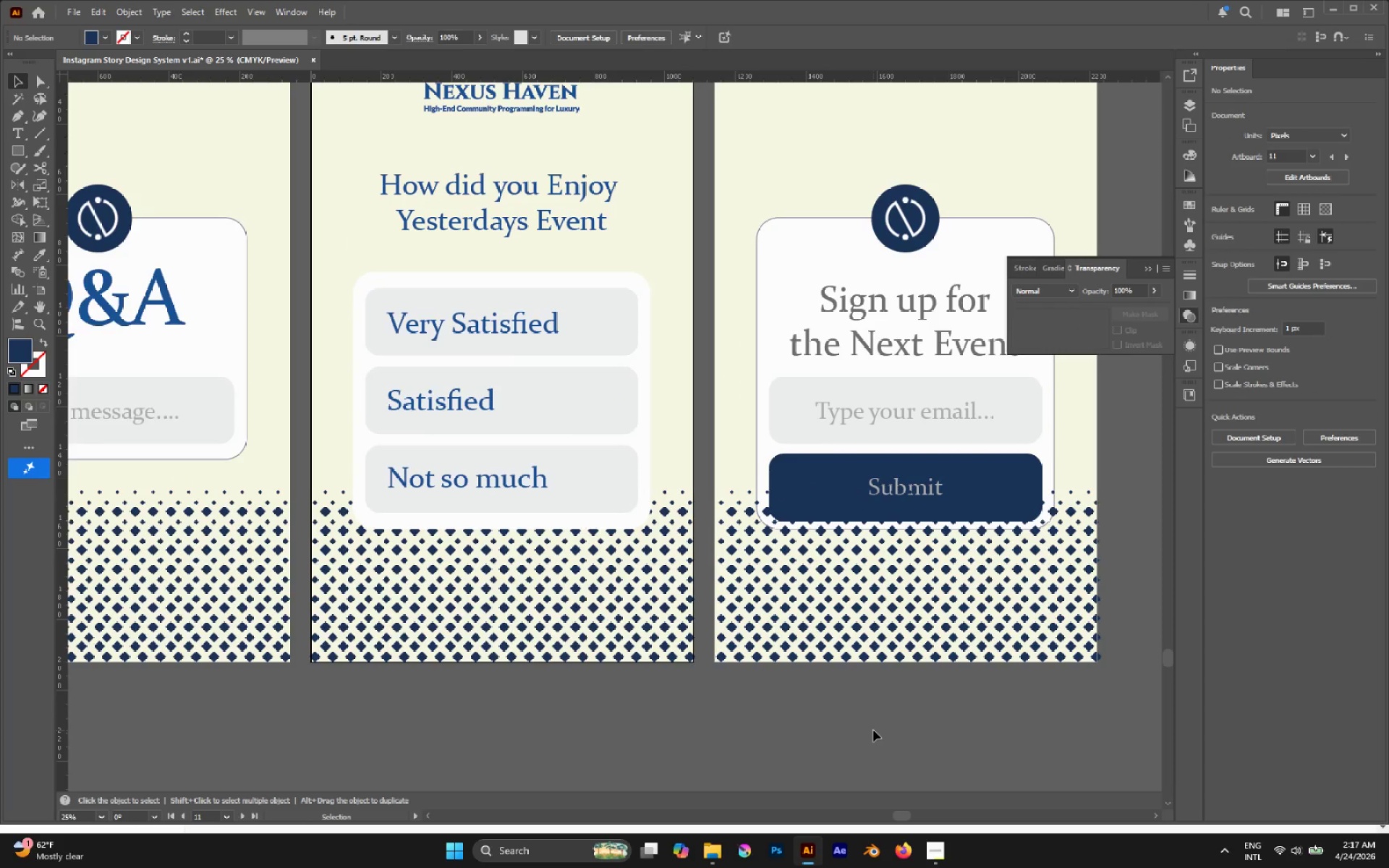 
left_click_drag(start_coordinate=[873, 730], to_coordinate=[804, 634])
 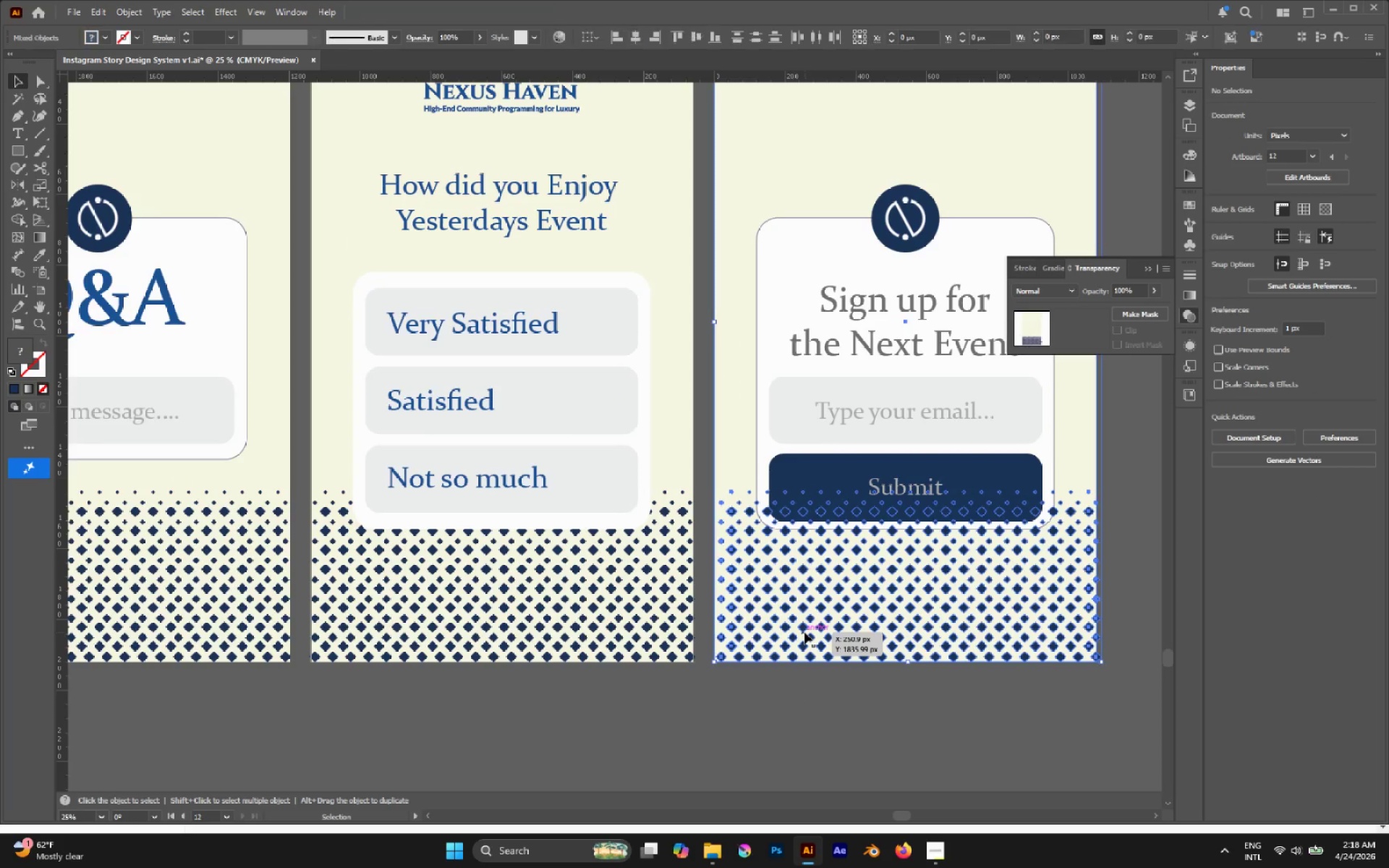 
key(Control+Shift+BracketLeft)
 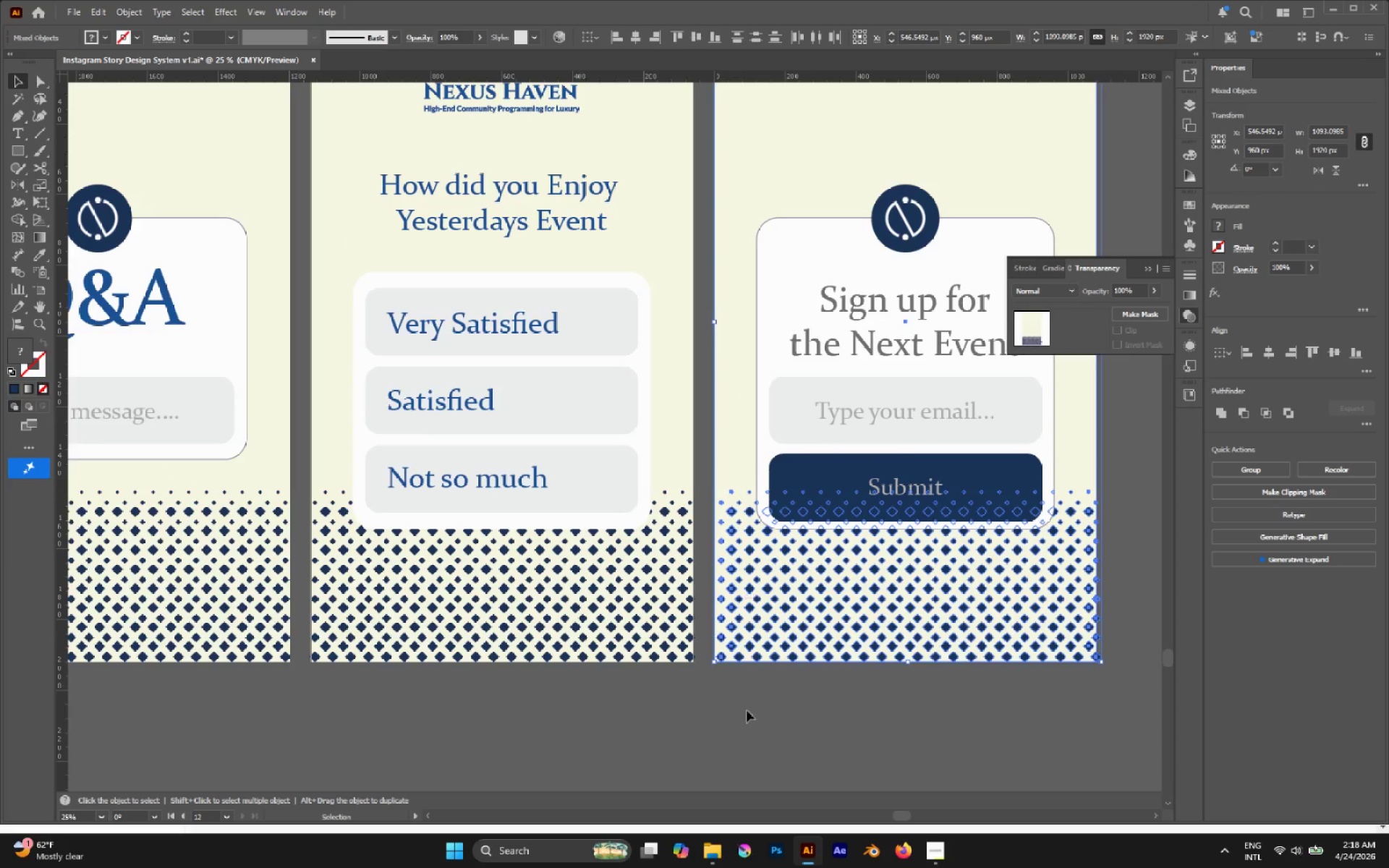 
left_click([748, 719])
 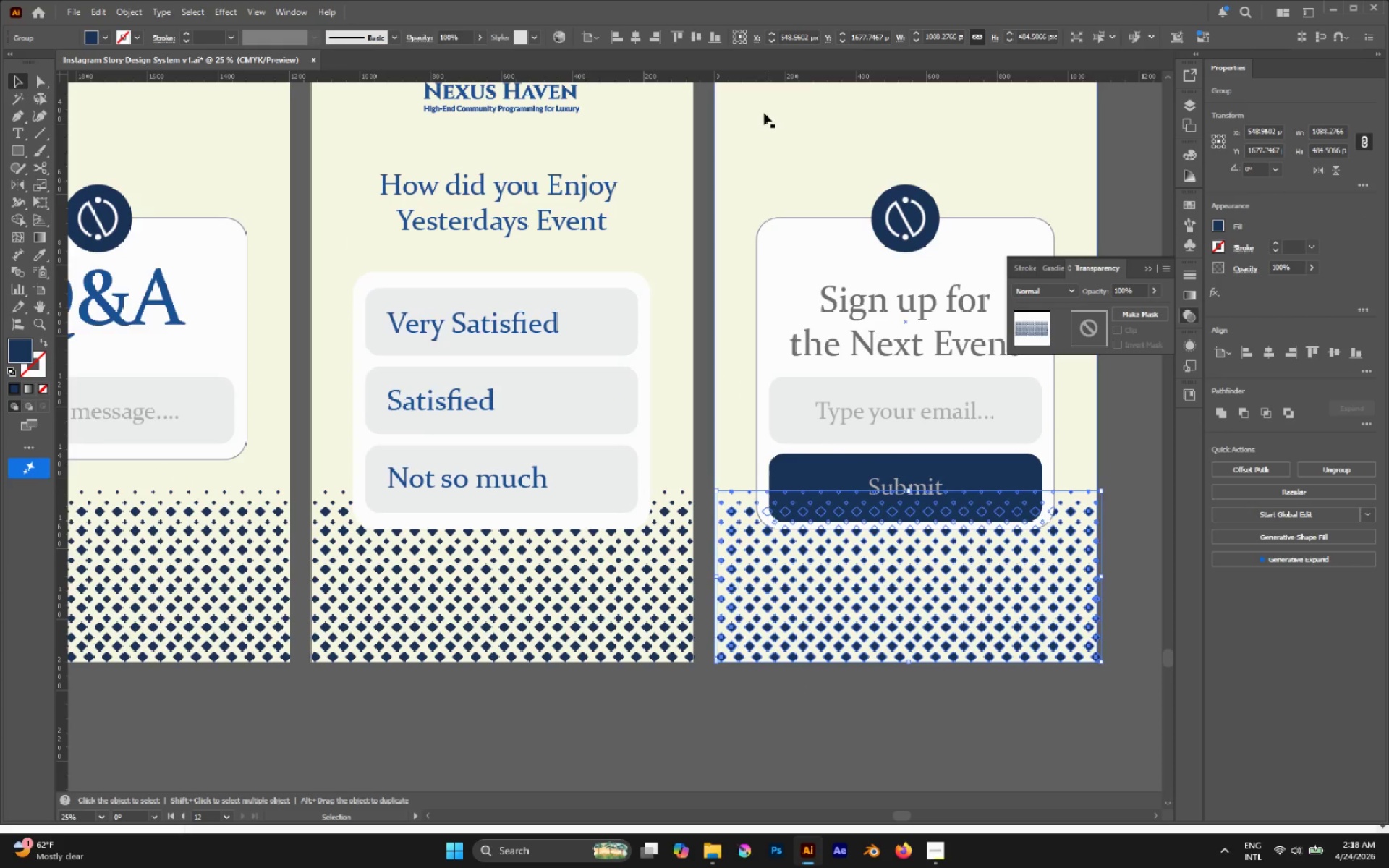 
left_click([640, 35])
 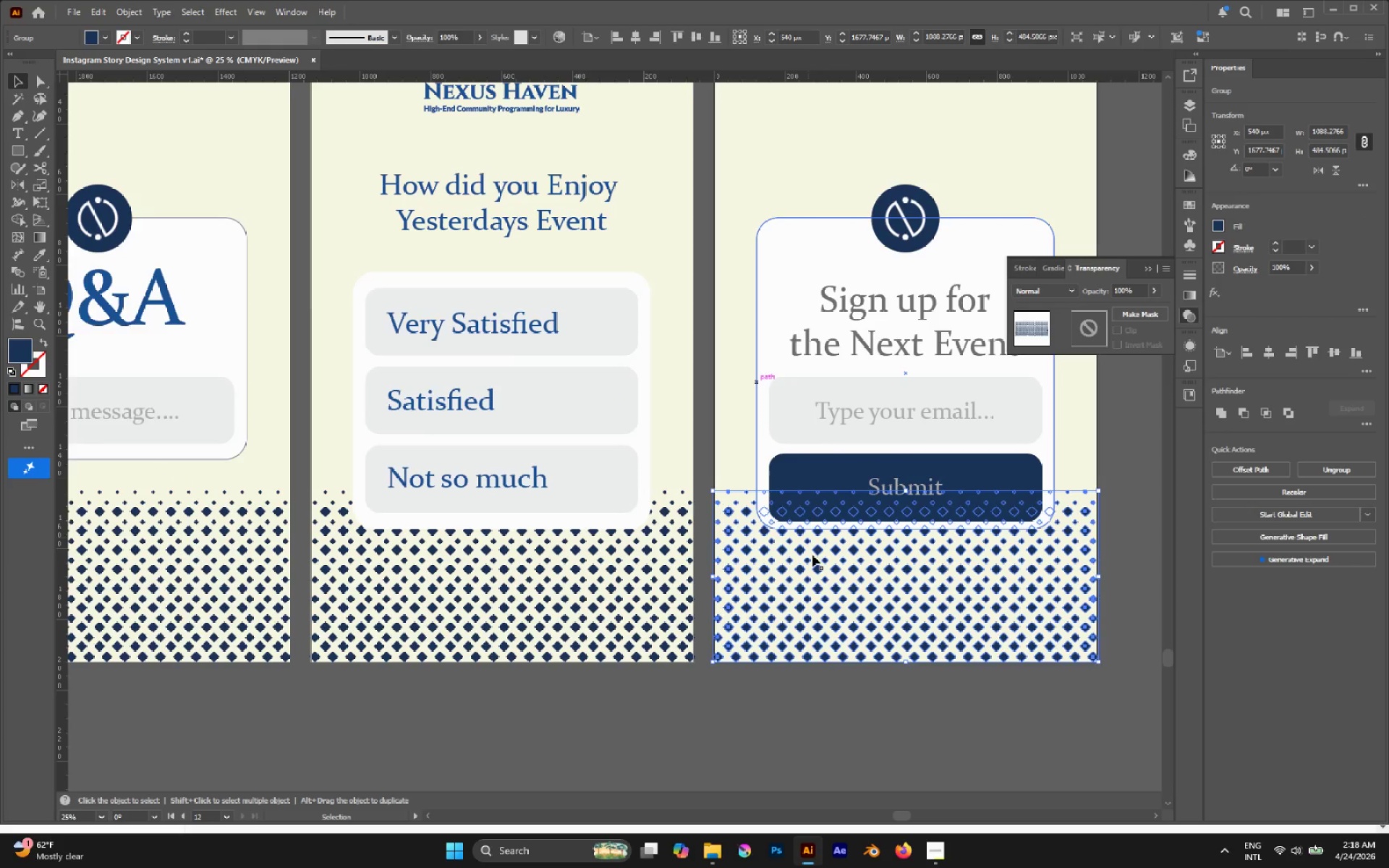 
left_click([713, 682])
 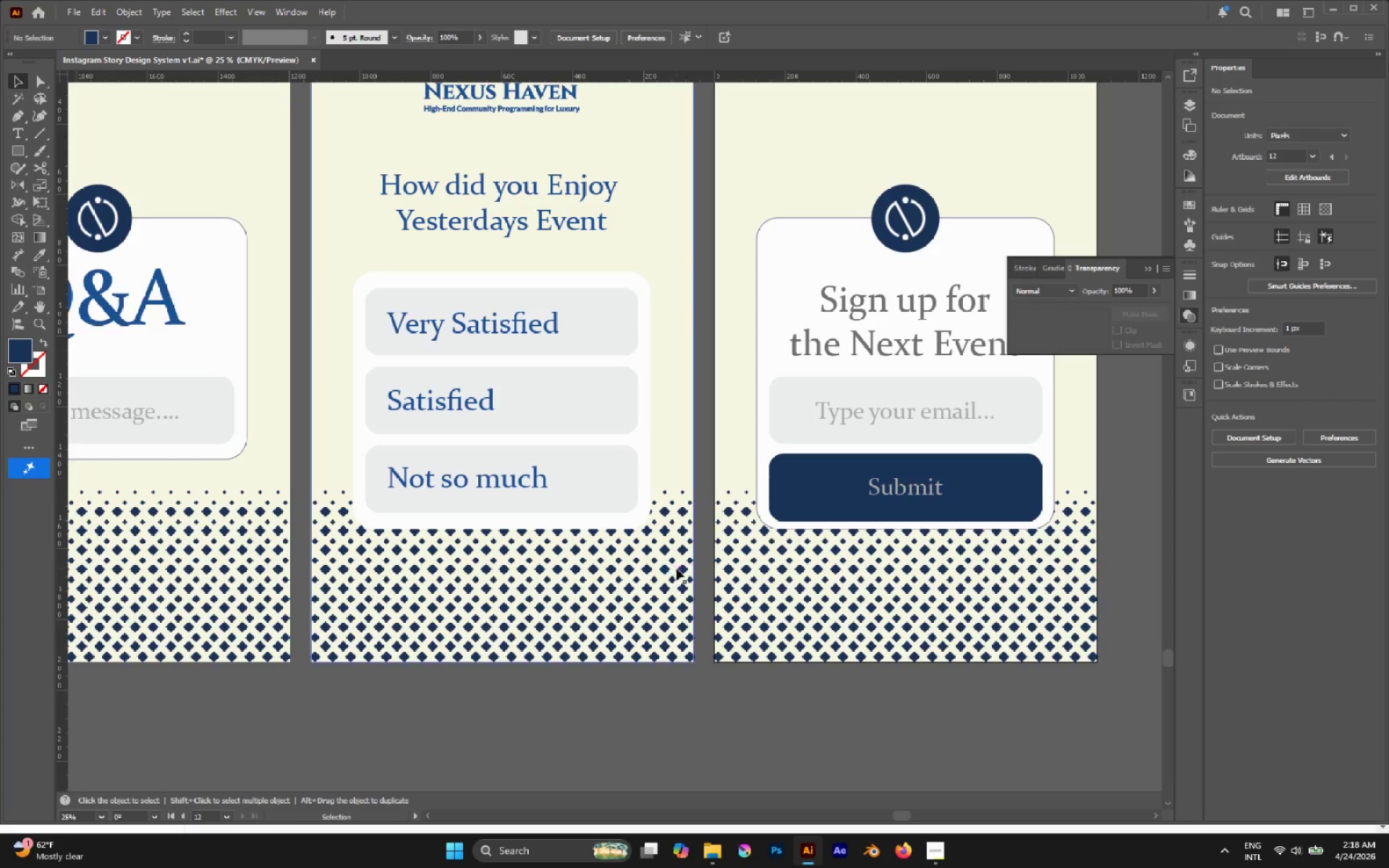 
left_click([681, 571])
 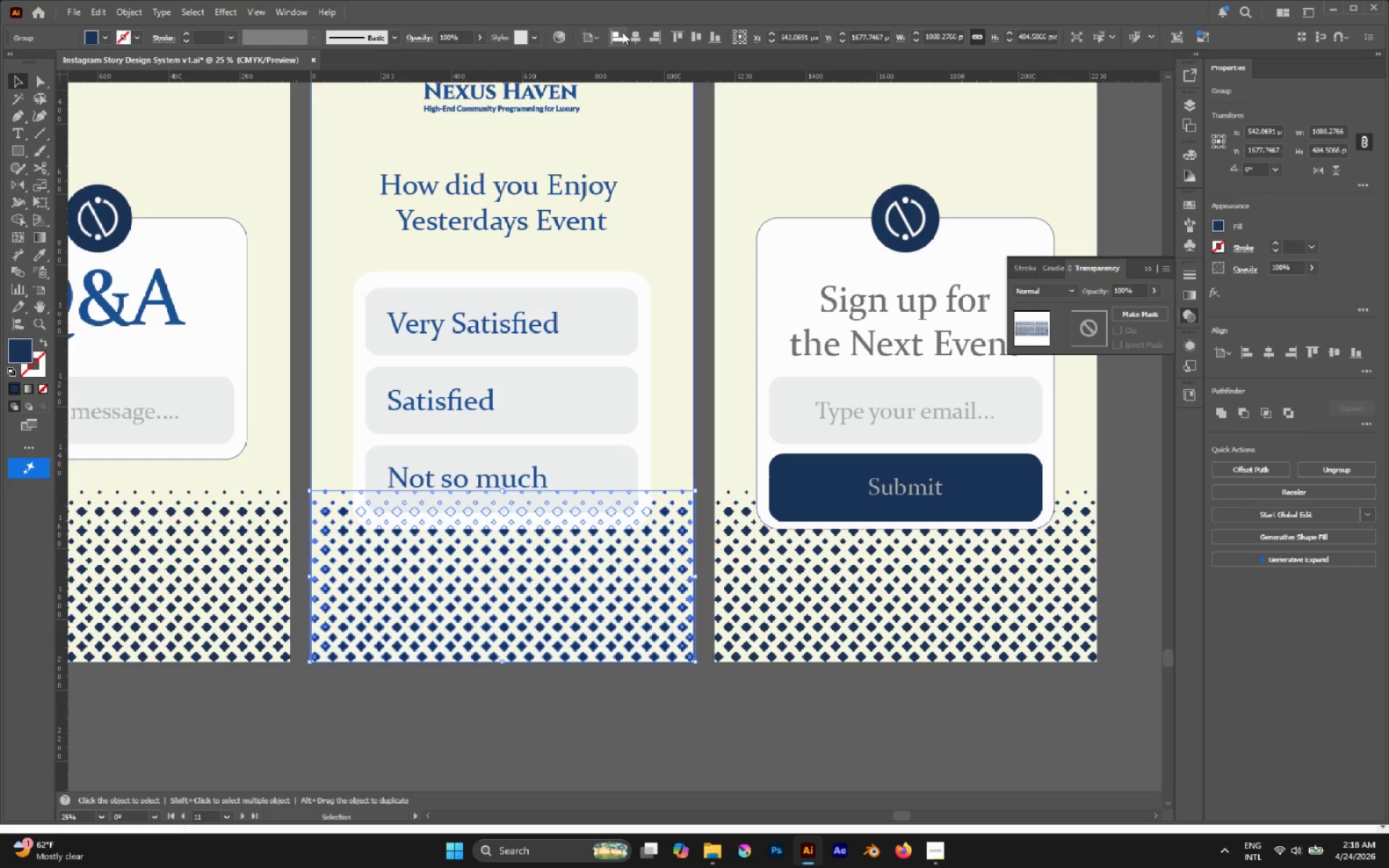 
left_click([633, 32])
 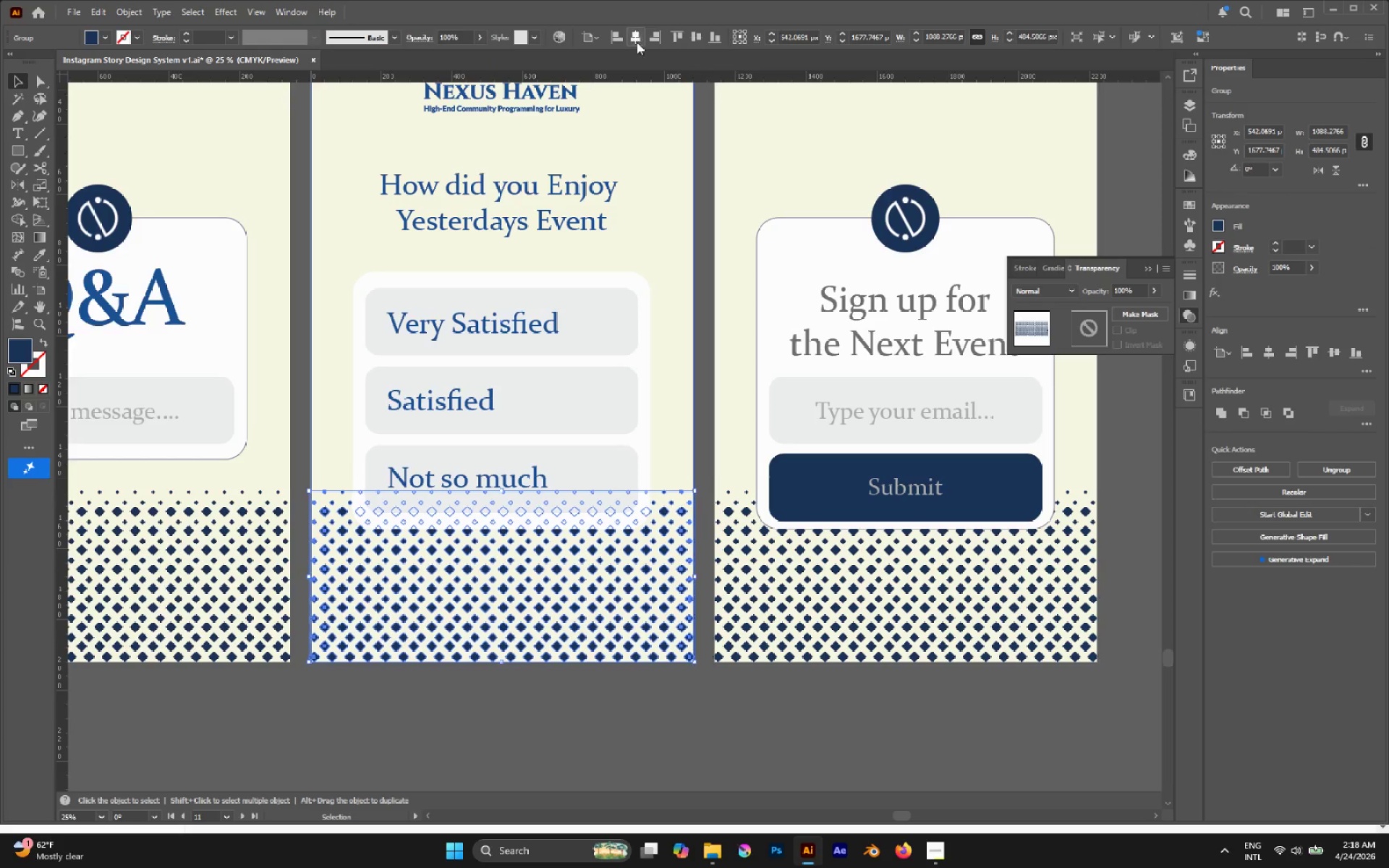 
hold_key(key=MetaLeft, duration=0.52)
scroll: coordinate [786, 281], scroll_direction: down, amount: 1.0
 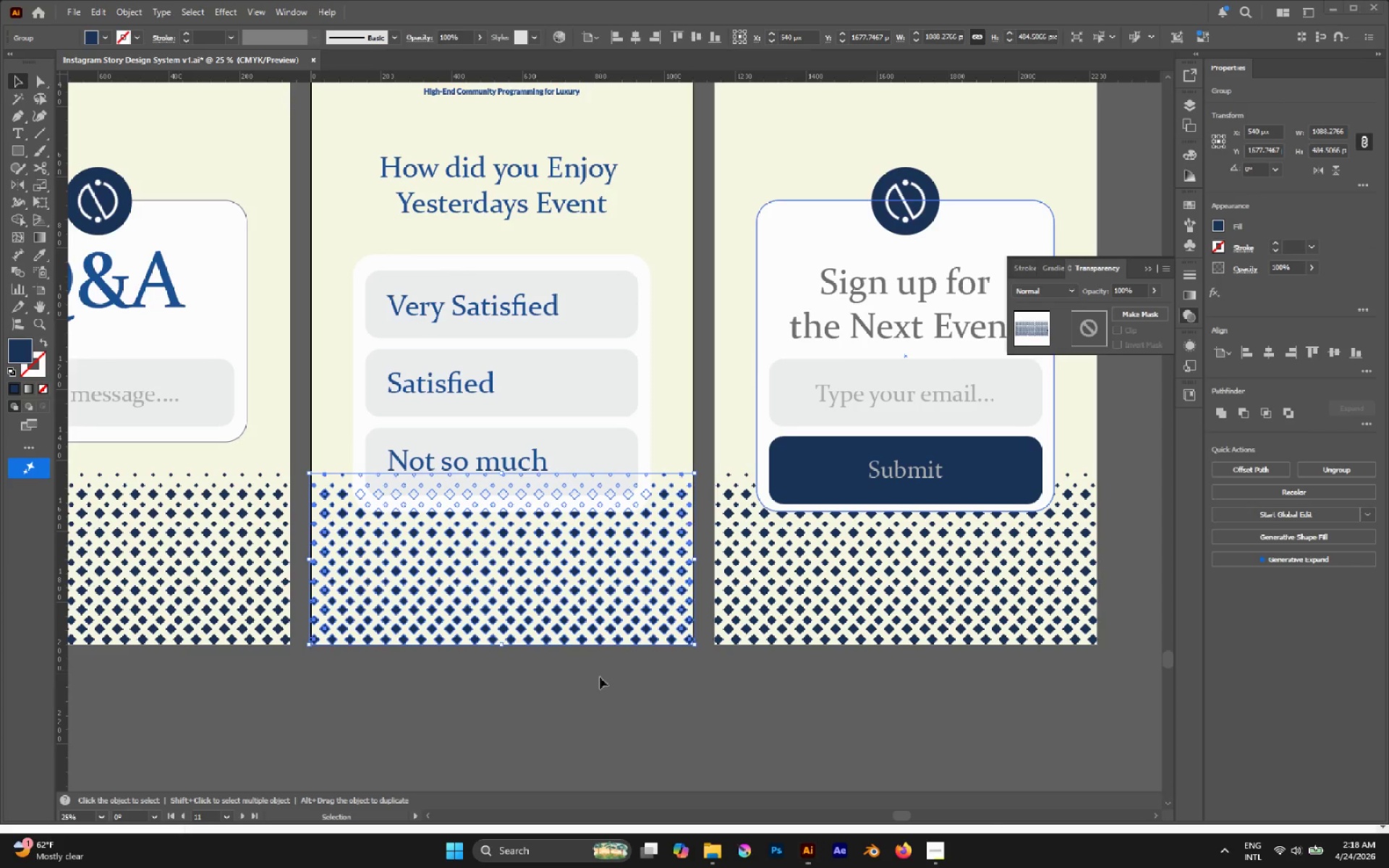 
left_click([590, 704])
 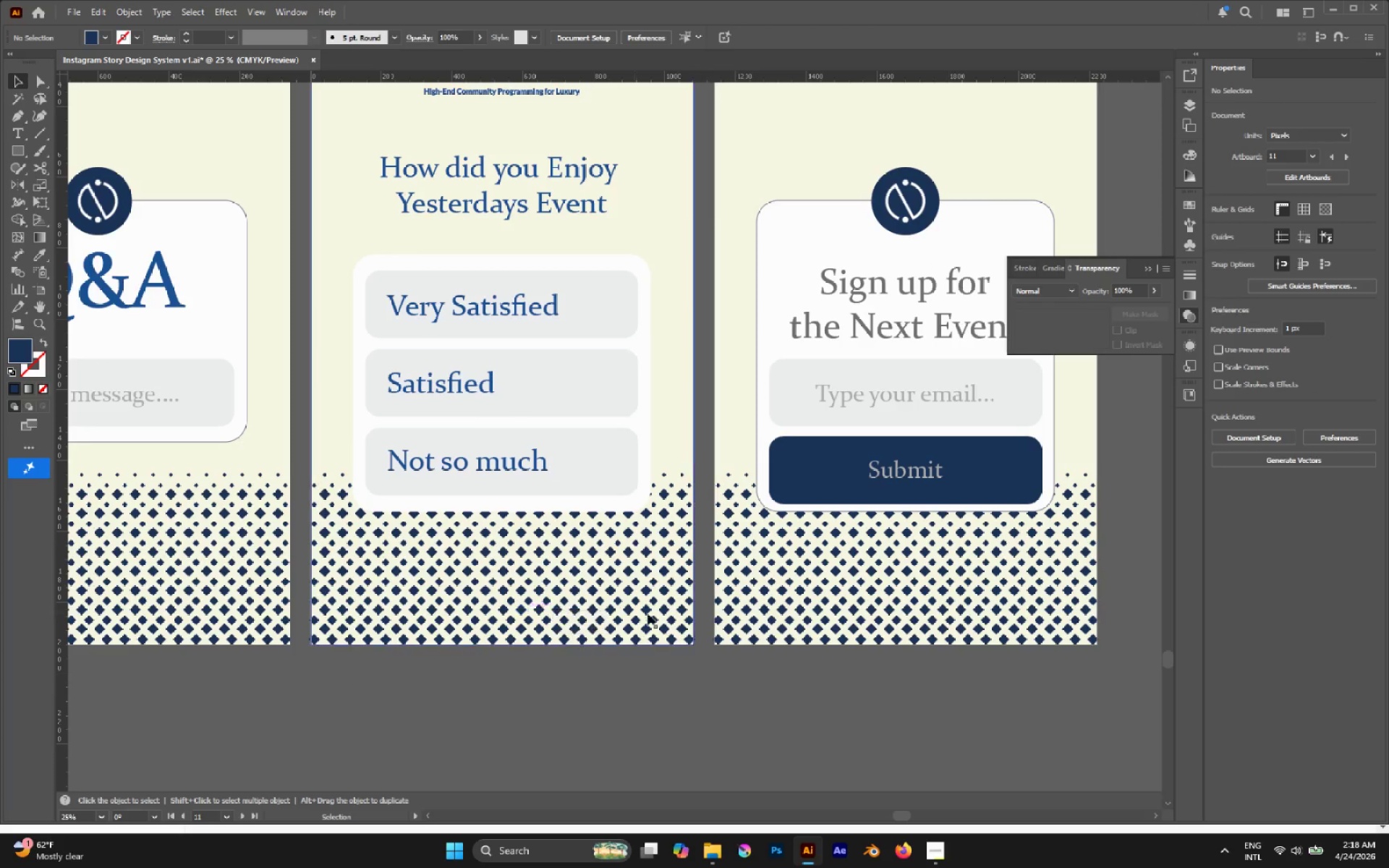 
hold_key(key=AltLeft, duration=0.47)
scroll: coordinate [674, 597], scroll_direction: down, amount: 1.0
 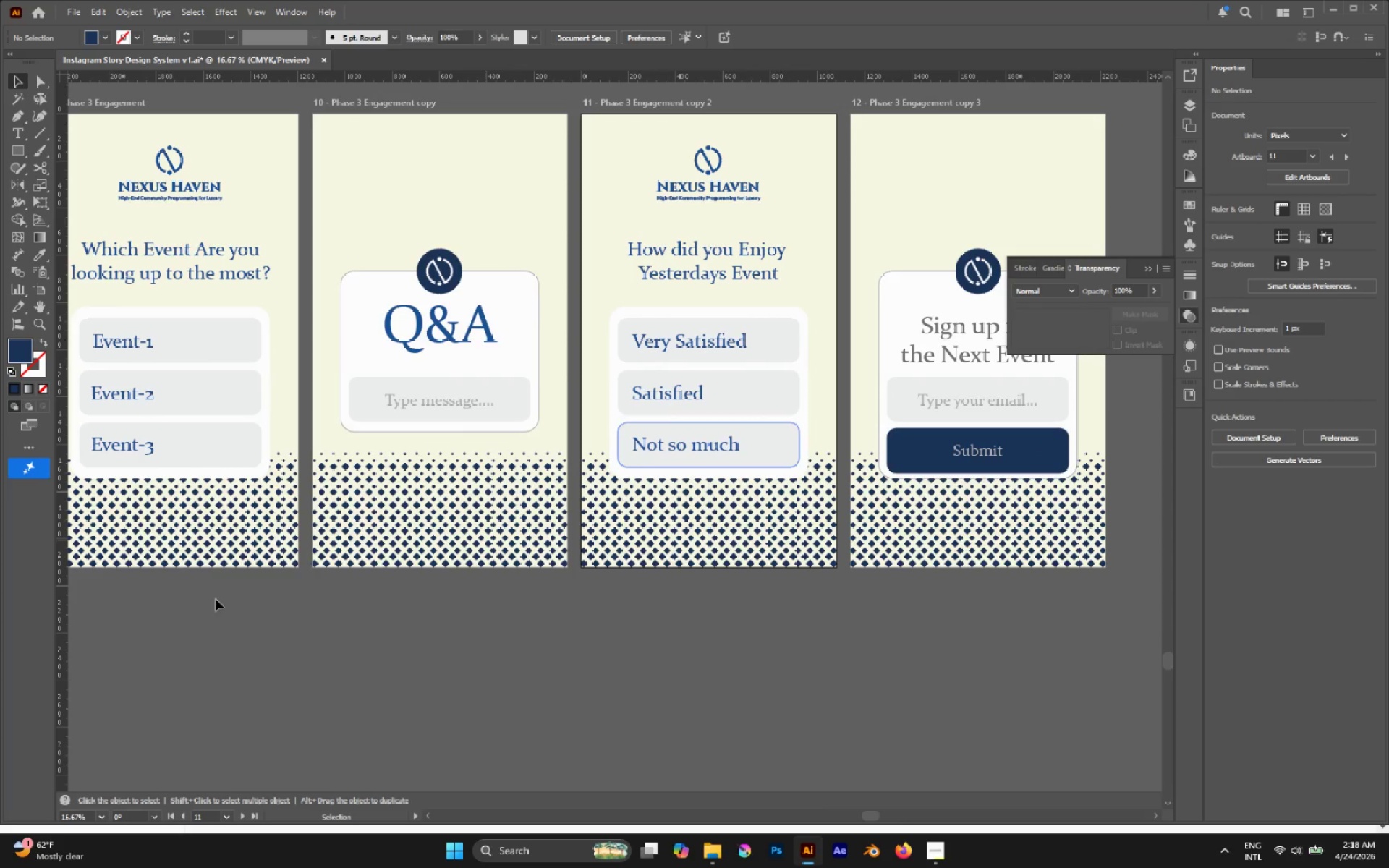 
hold_key(key=AltLeft, duration=0.67)
 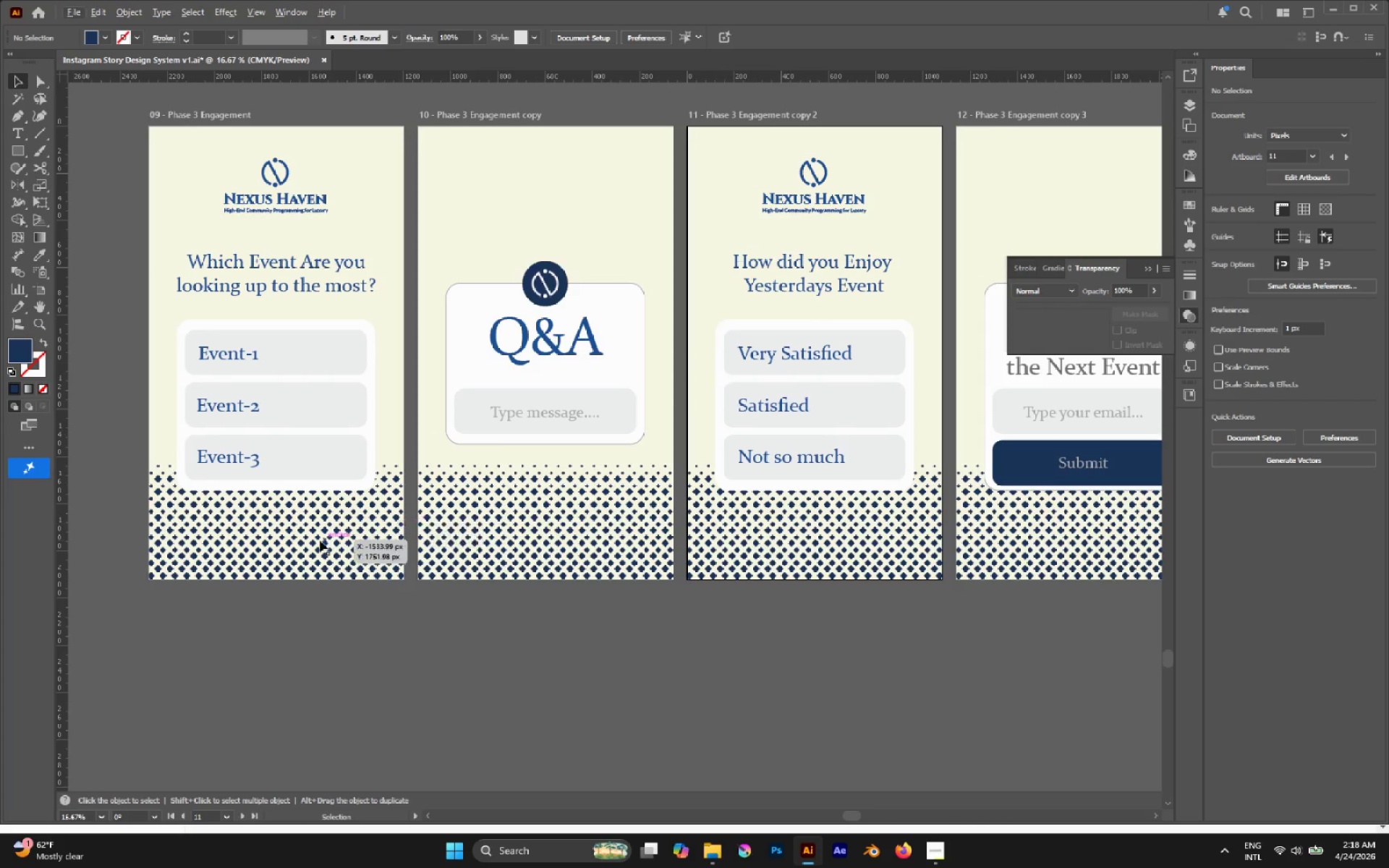 
left_click([320, 540])
 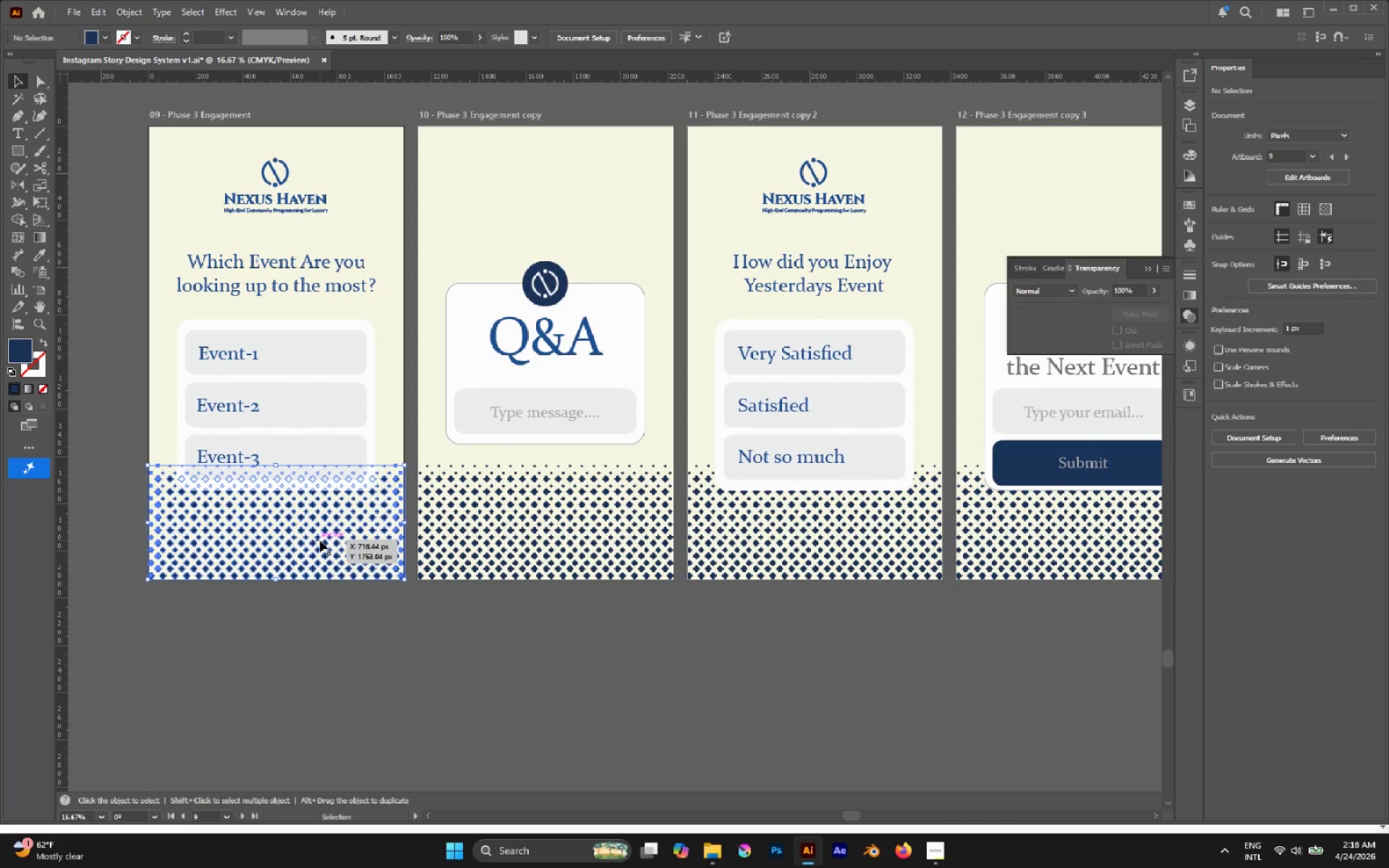 
hold_key(key=ShiftLeft, duration=2.09)
left_click([509, 525])
 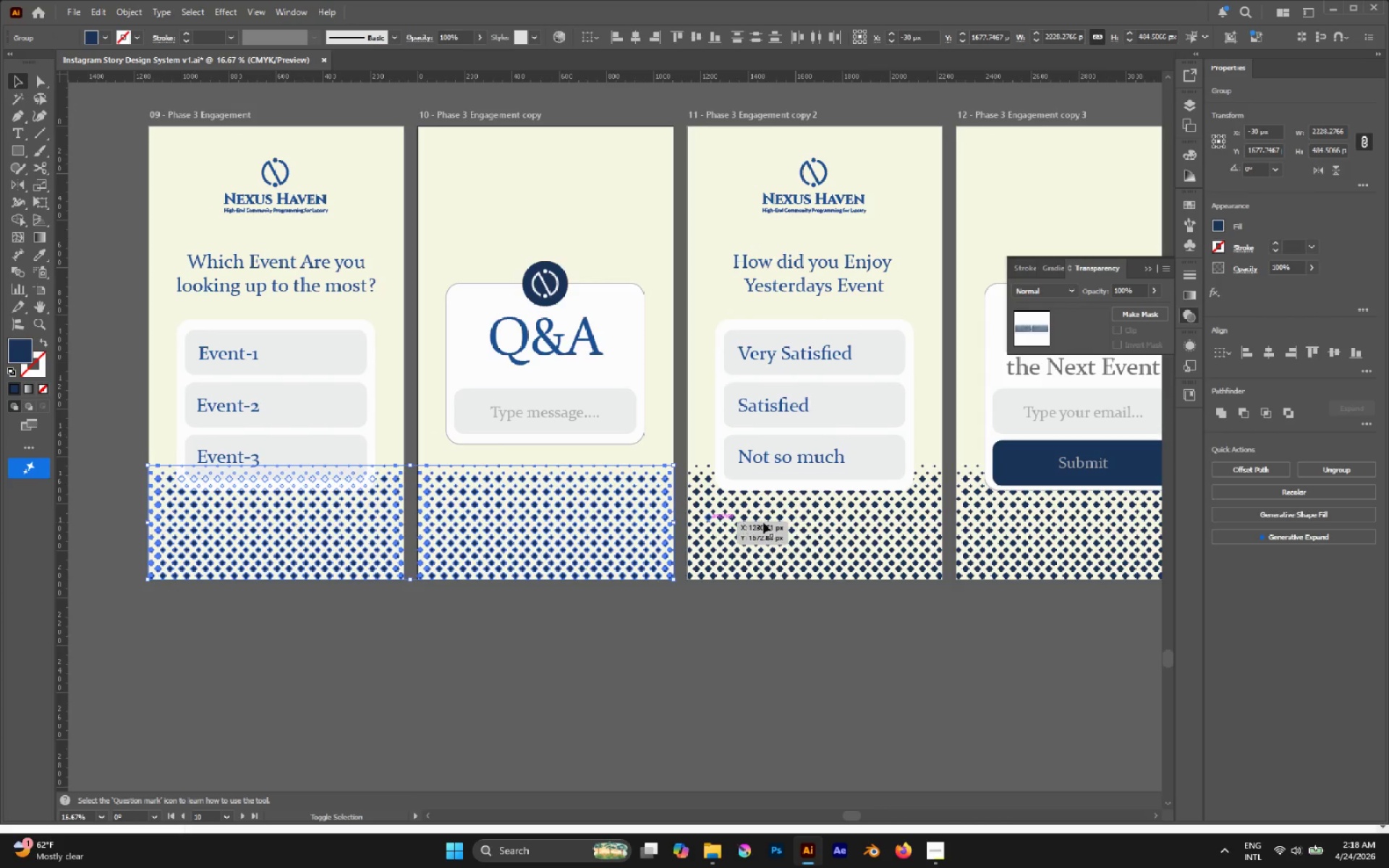 
left_click([764, 522])
 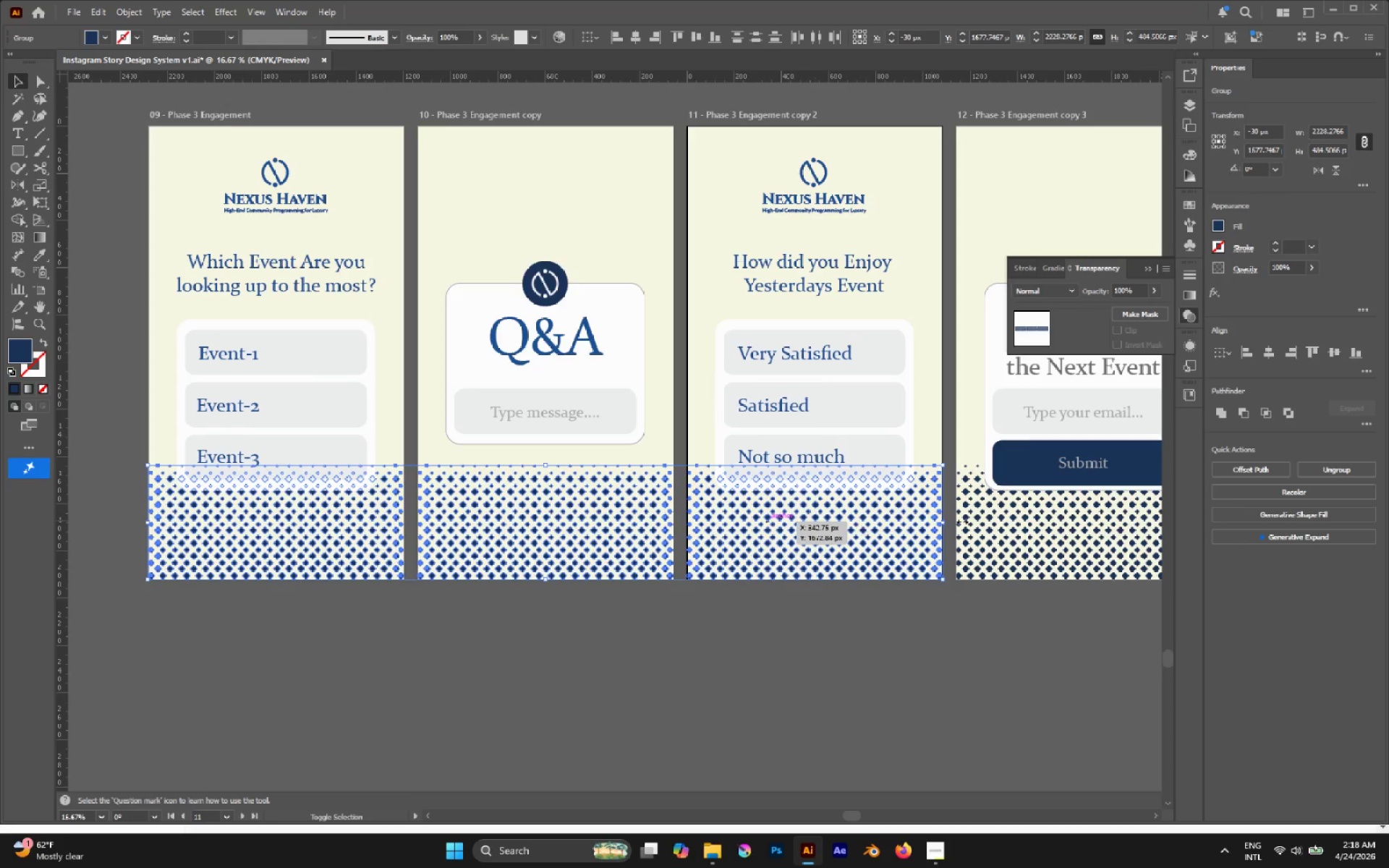 
left_click([1022, 520])
 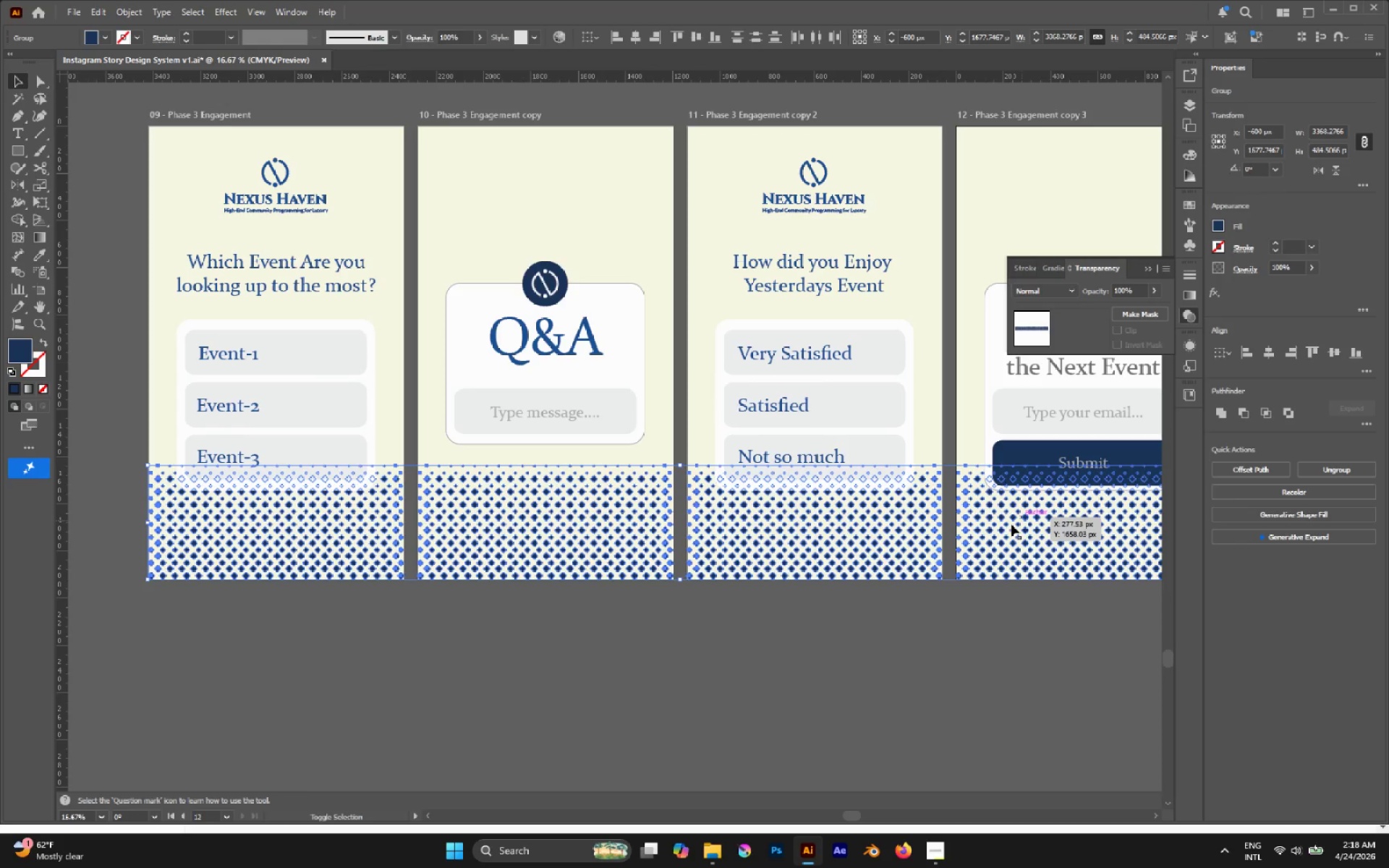 
hold_key(key=AltLeft, duration=0.36)
scroll: coordinate [653, 571], scroll_direction: down, amount: 1.0
 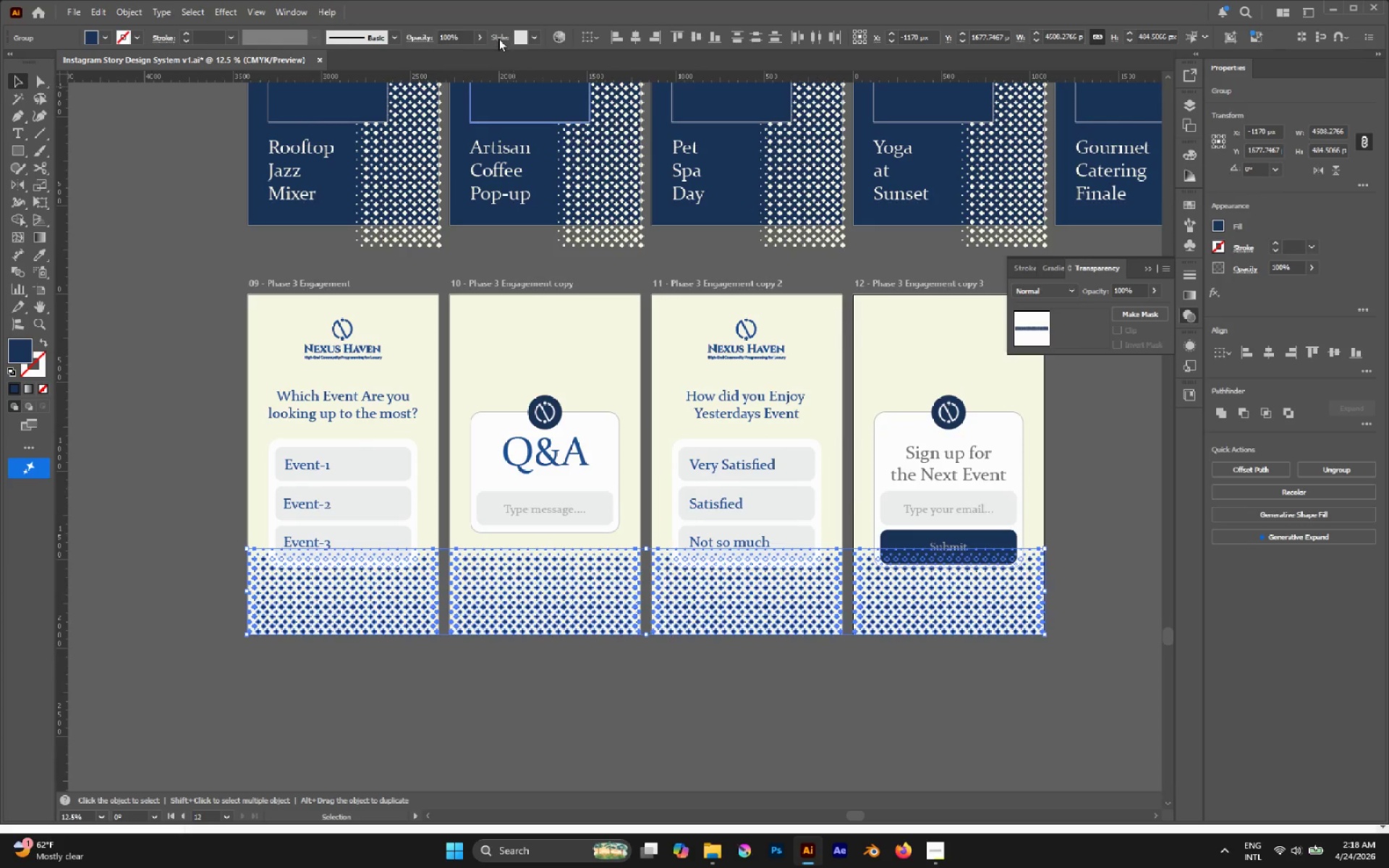 
left_click([475, 35])
 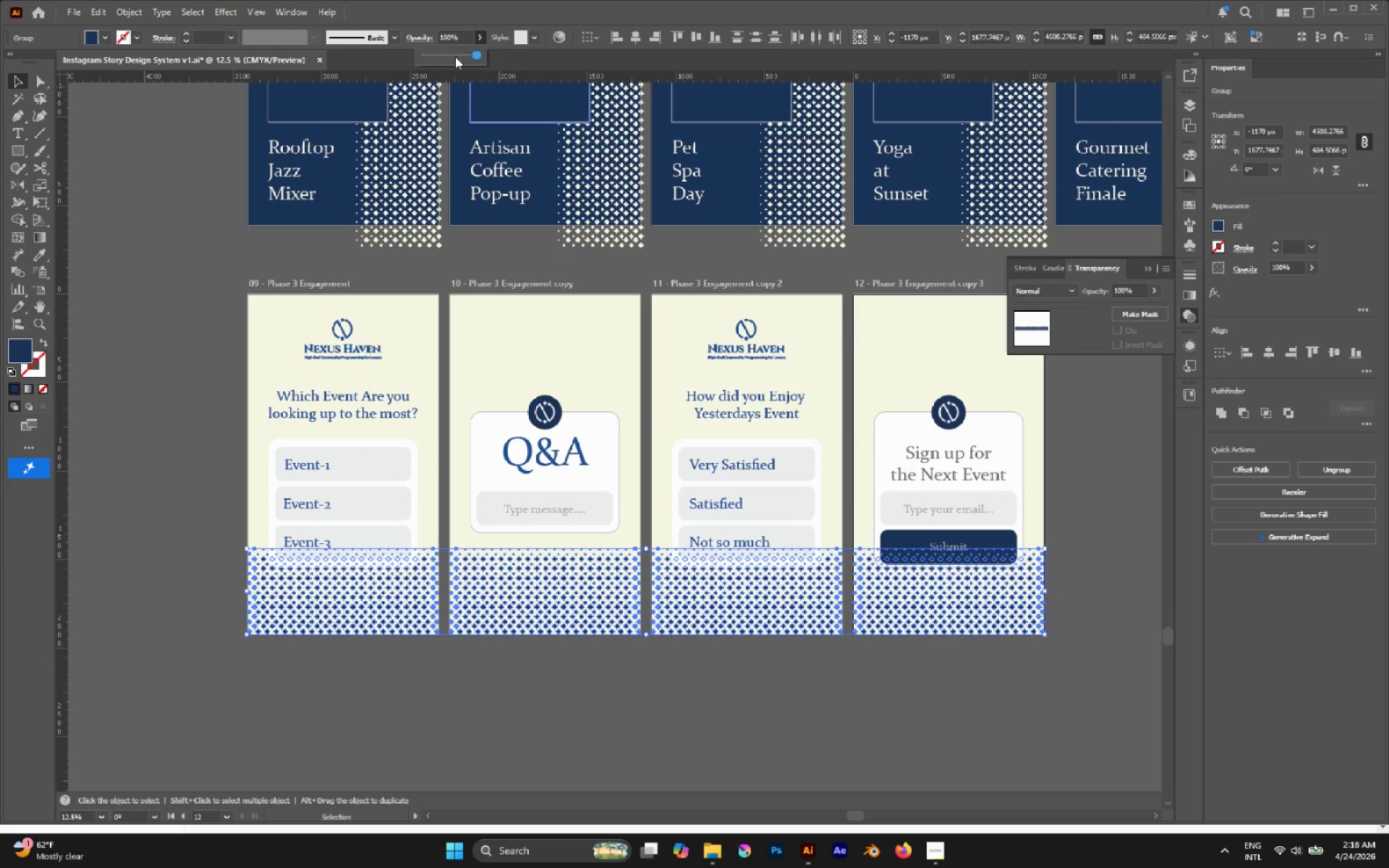 
left_click_drag(start_coordinate=[455, 56], to_coordinate=[447, 60])
 